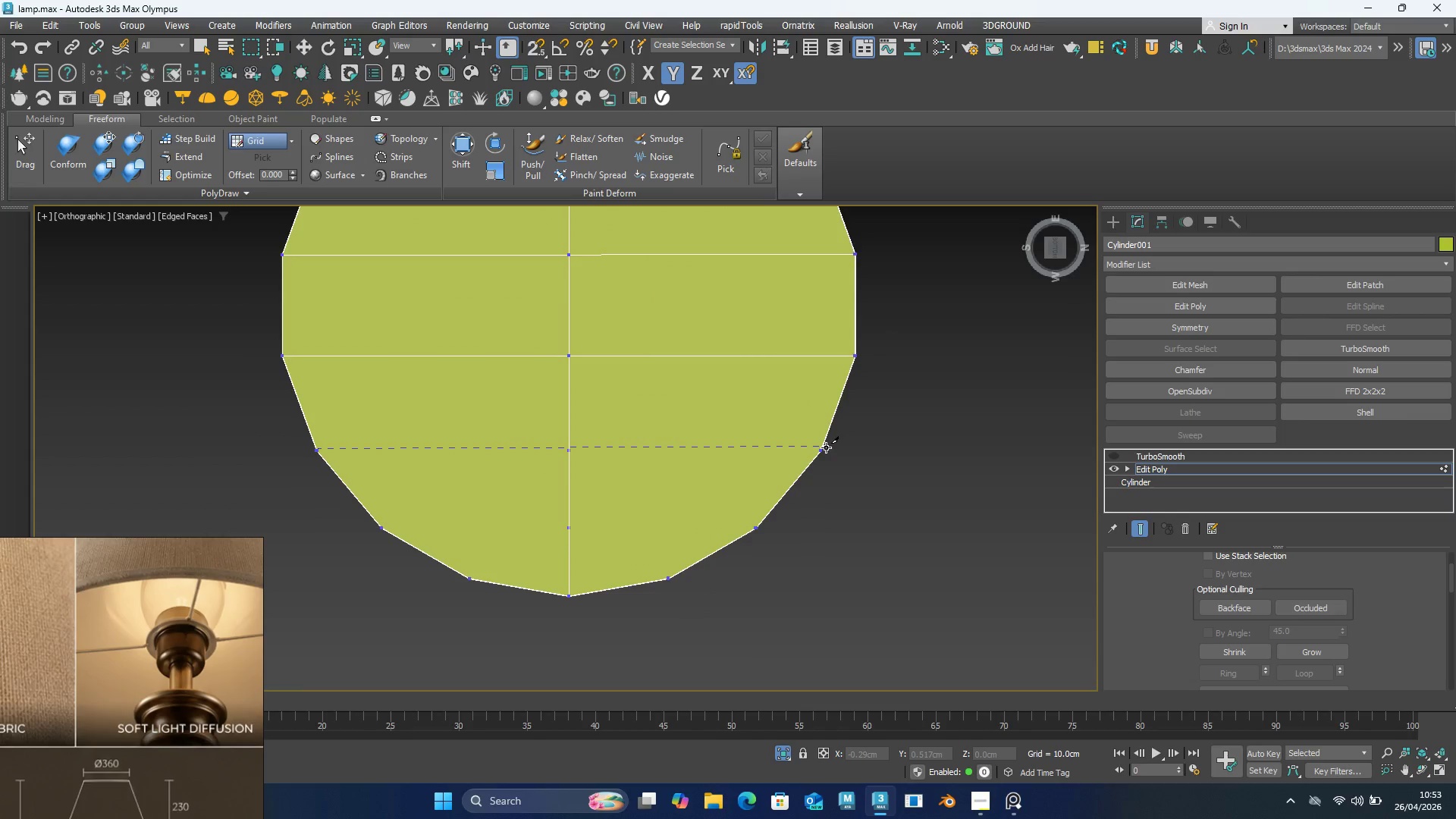 
left_click([823, 450])
 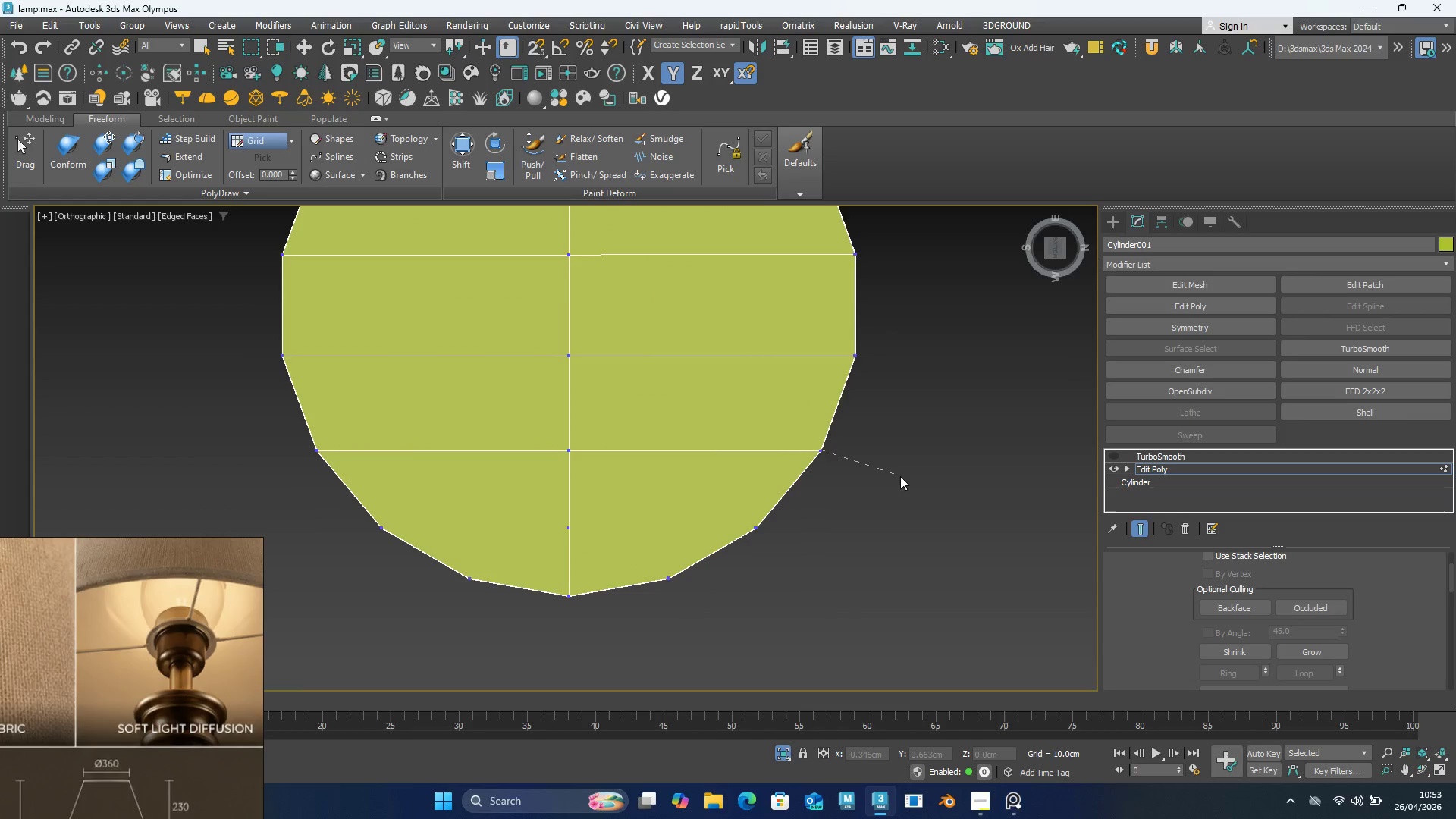 
right_click([900, 476])
 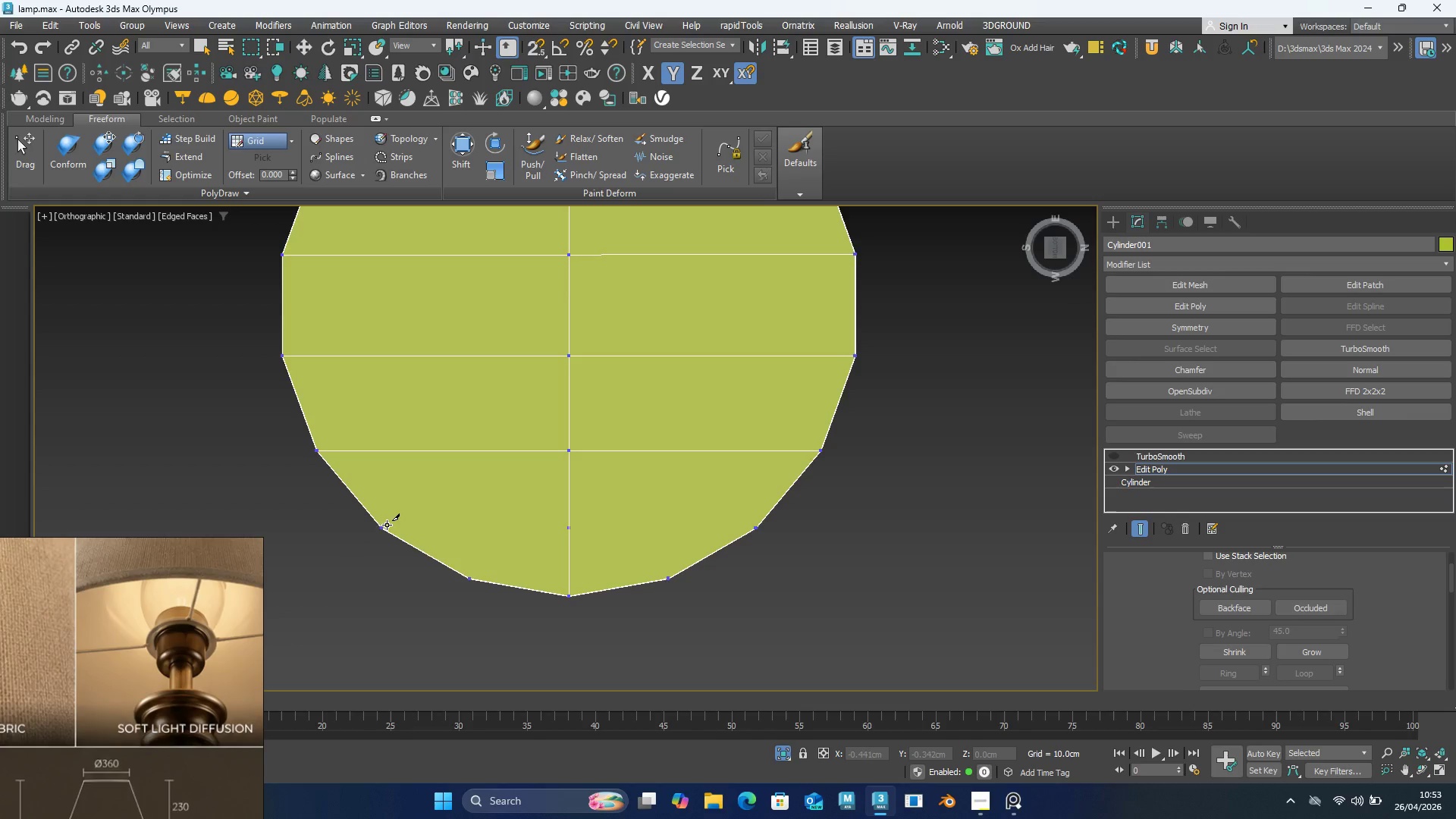 
left_click([384, 526])
 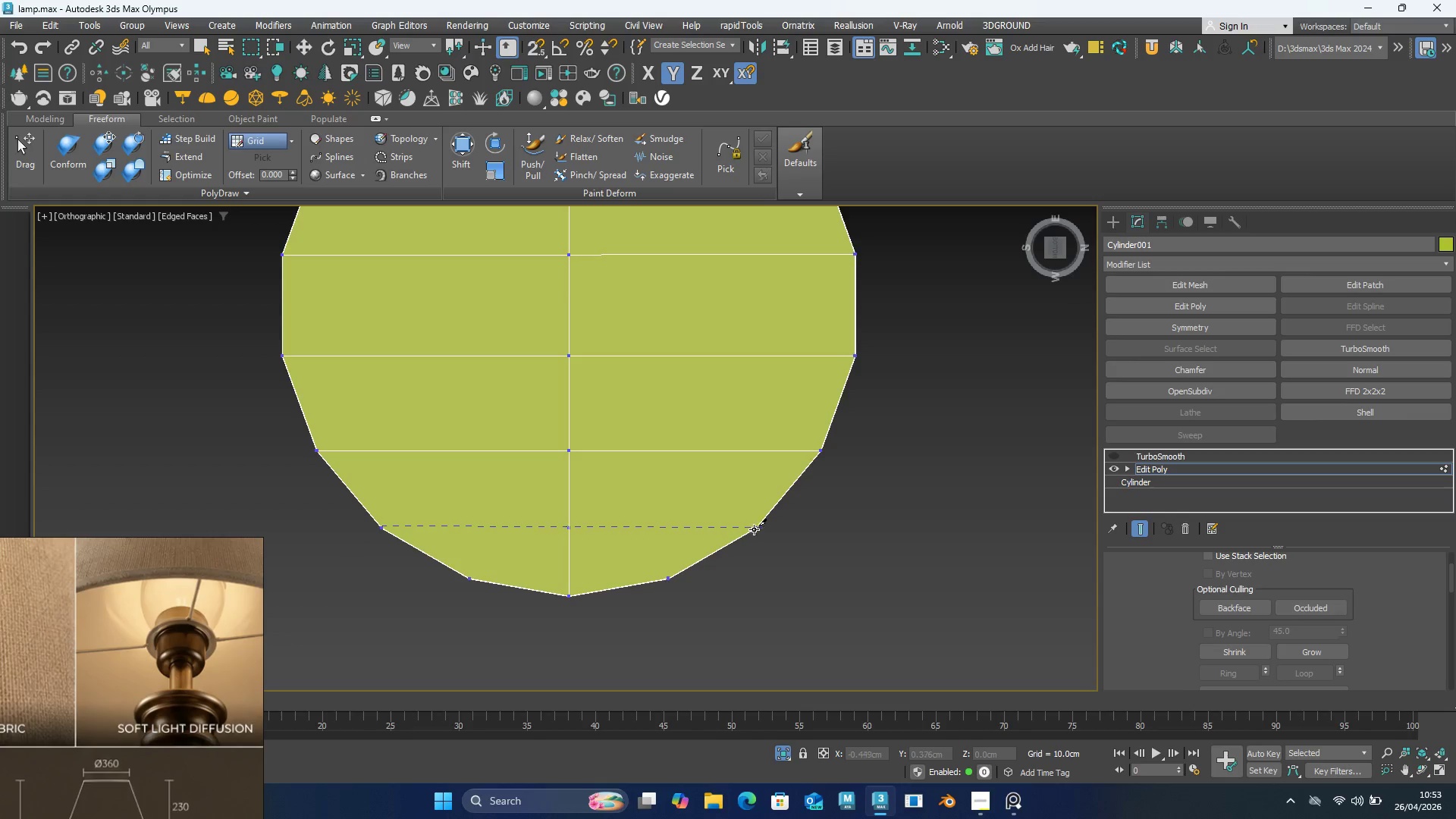 
left_click([759, 526])
 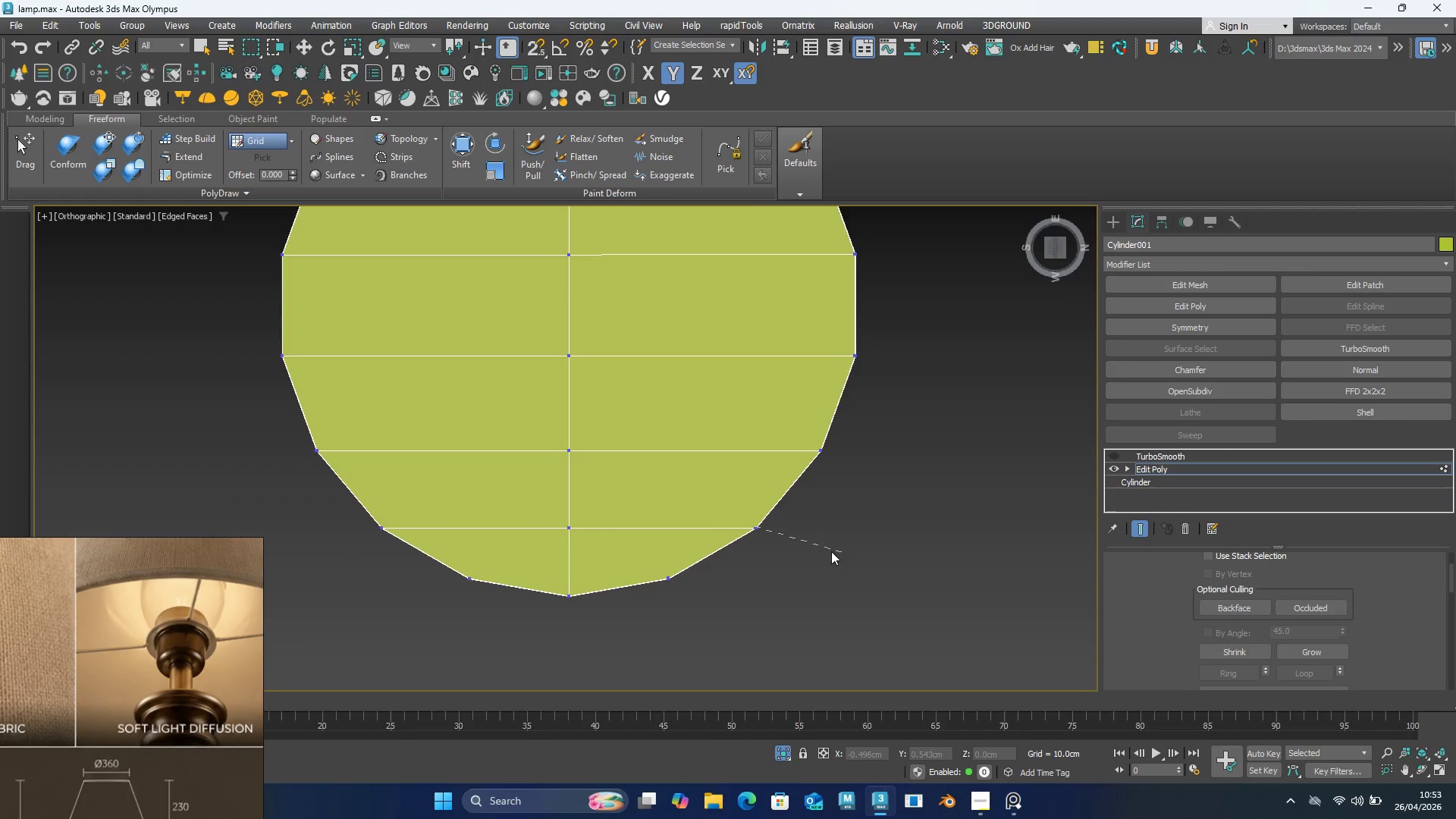 
right_click([849, 554])
 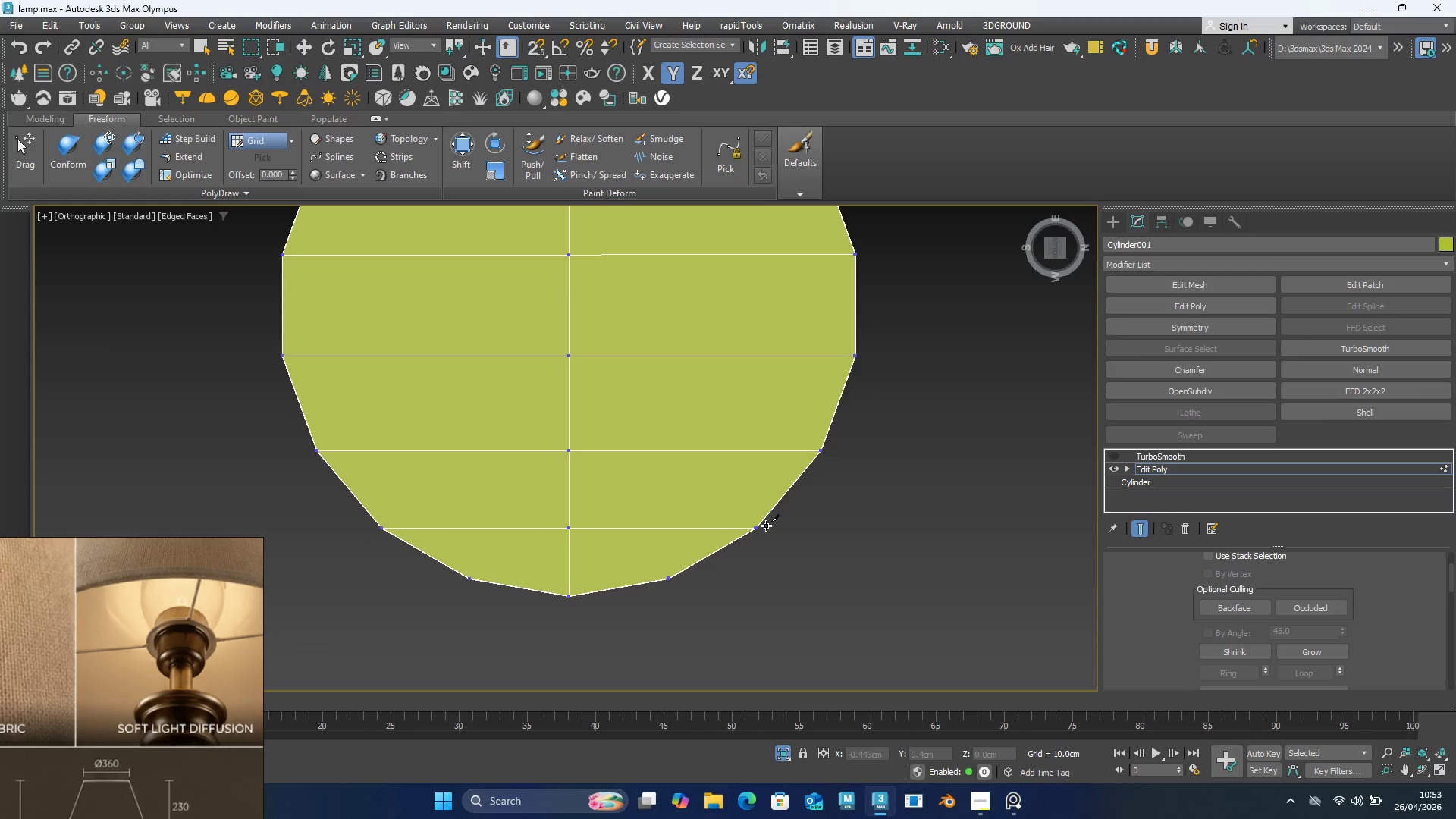 
right_click([812, 533])
 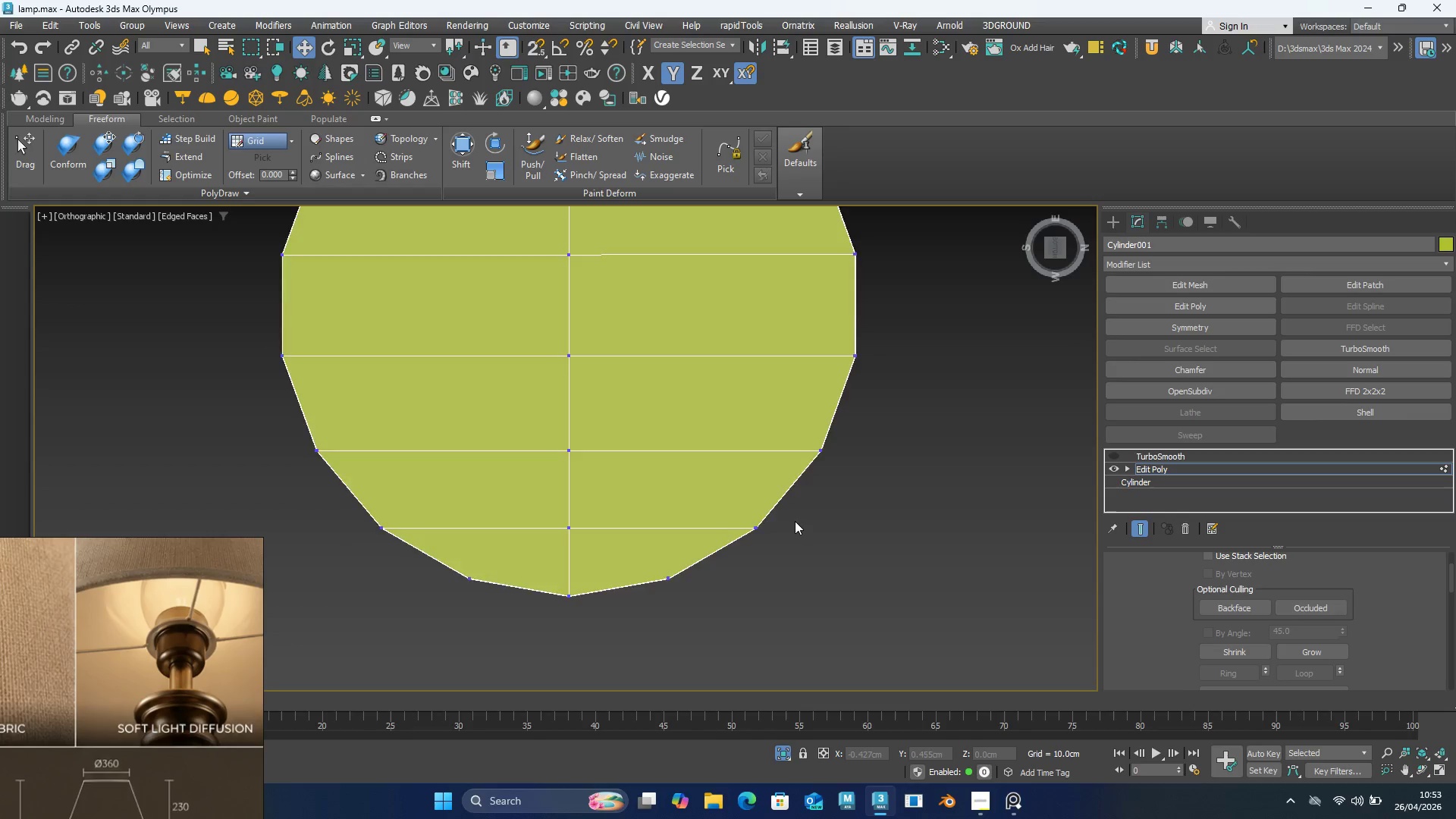 
hold_key(key=AltLeft, duration=1.0)
 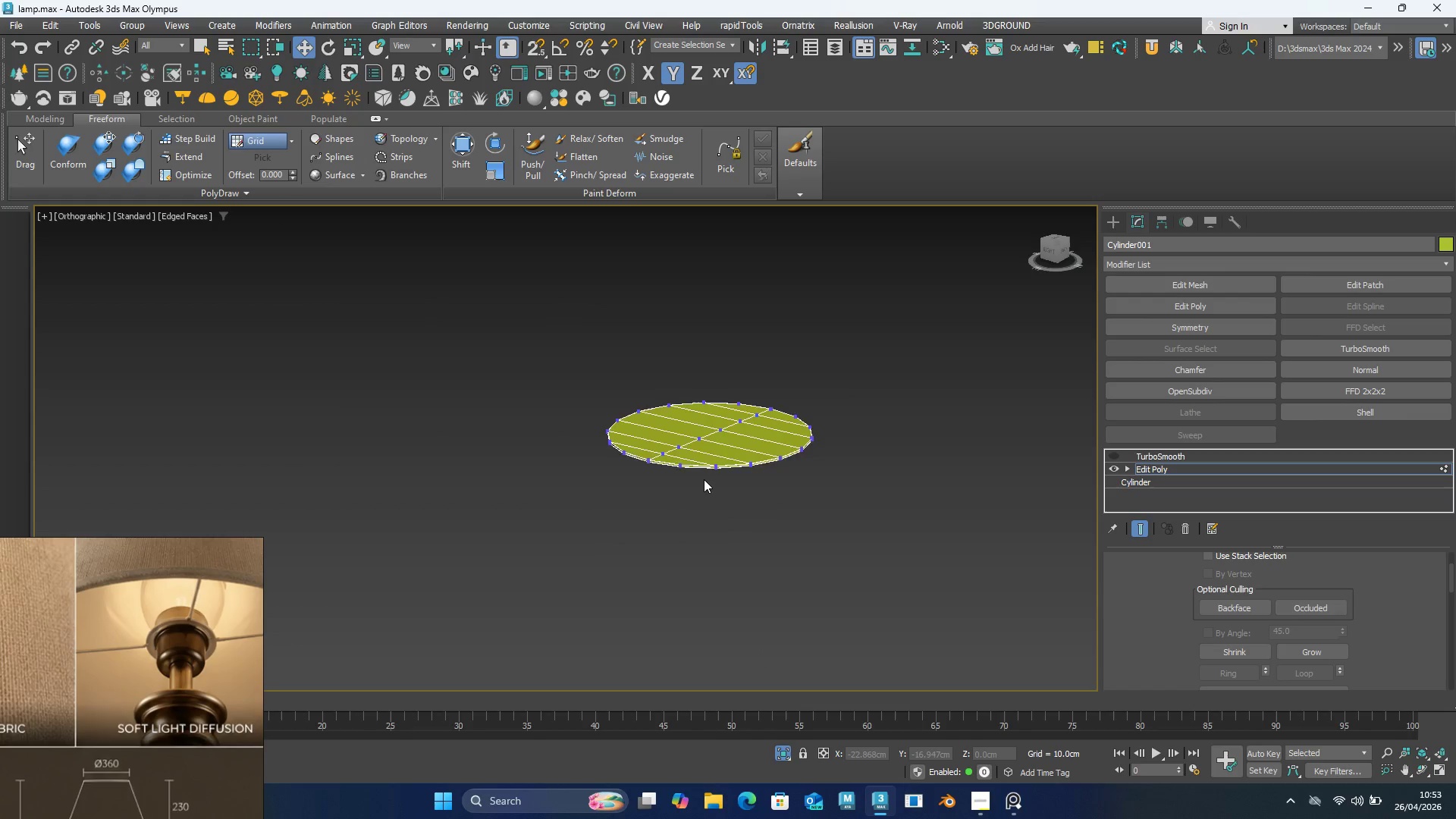 
scroll: coordinate [787, 507], scroll_direction: down, amount: 3.0
 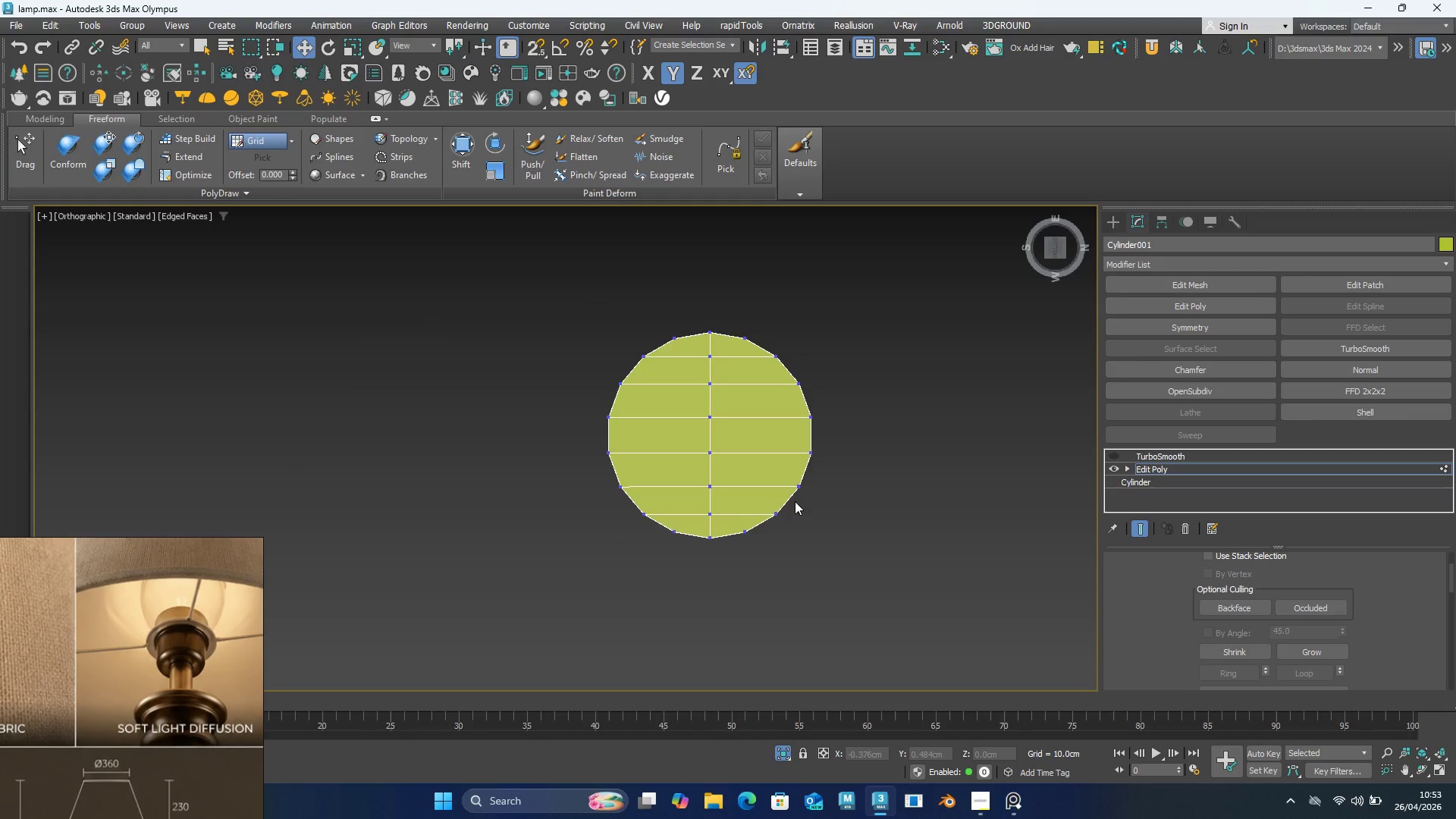 
scroll: coordinate [676, 415], scroll_direction: up, amount: 5.0
 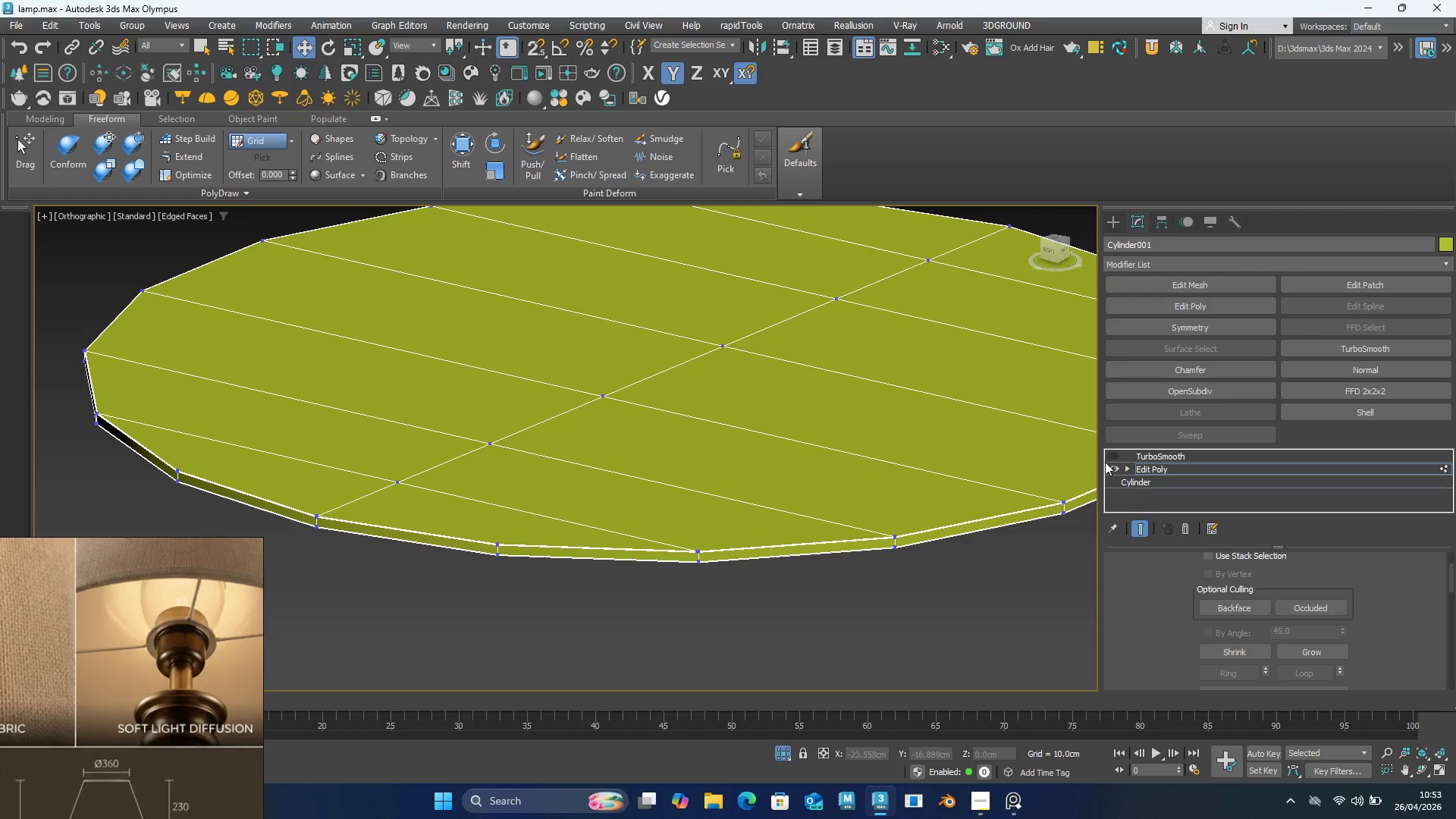 
left_click([1112, 460])
 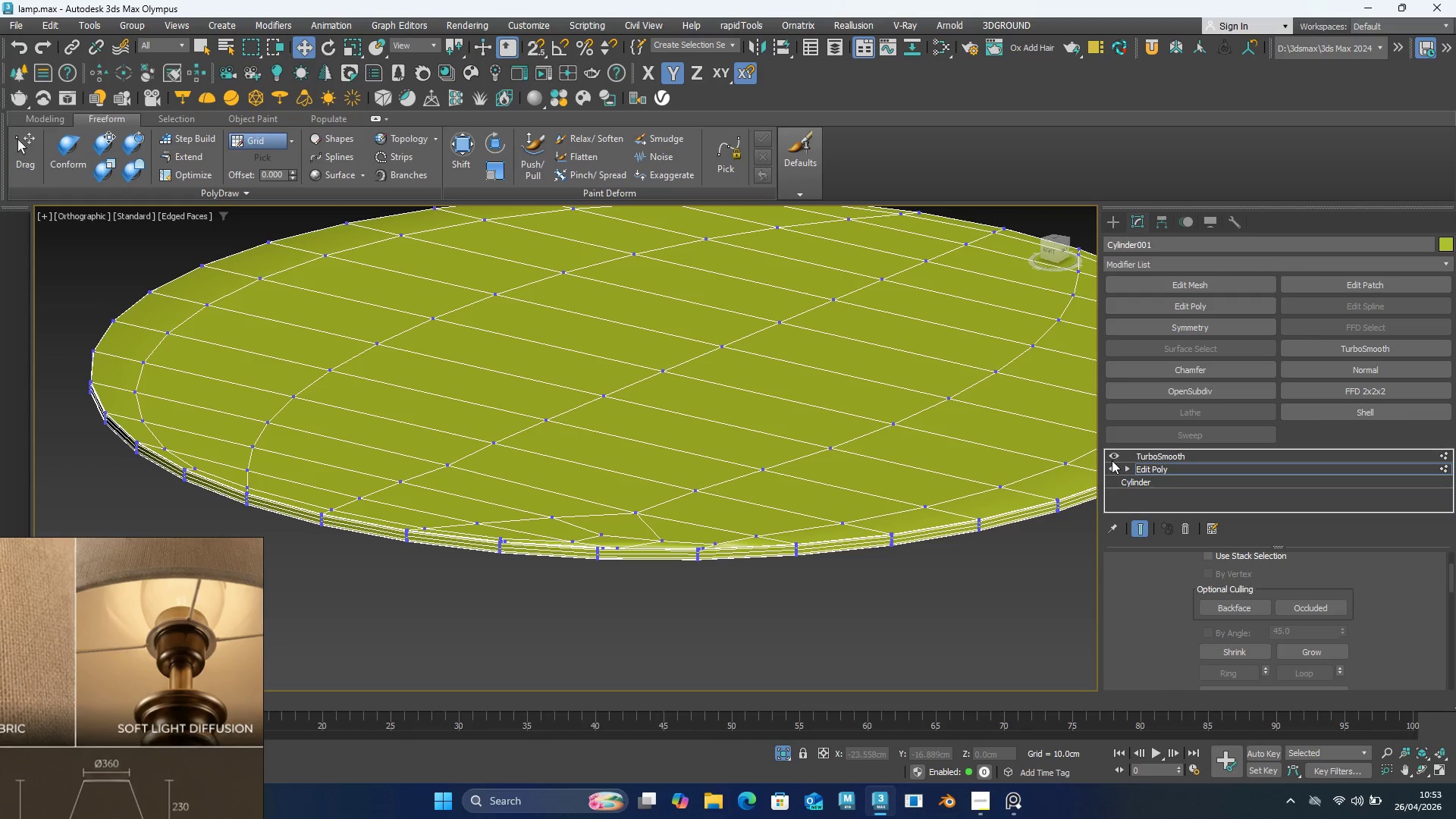 
left_click([1112, 460])
 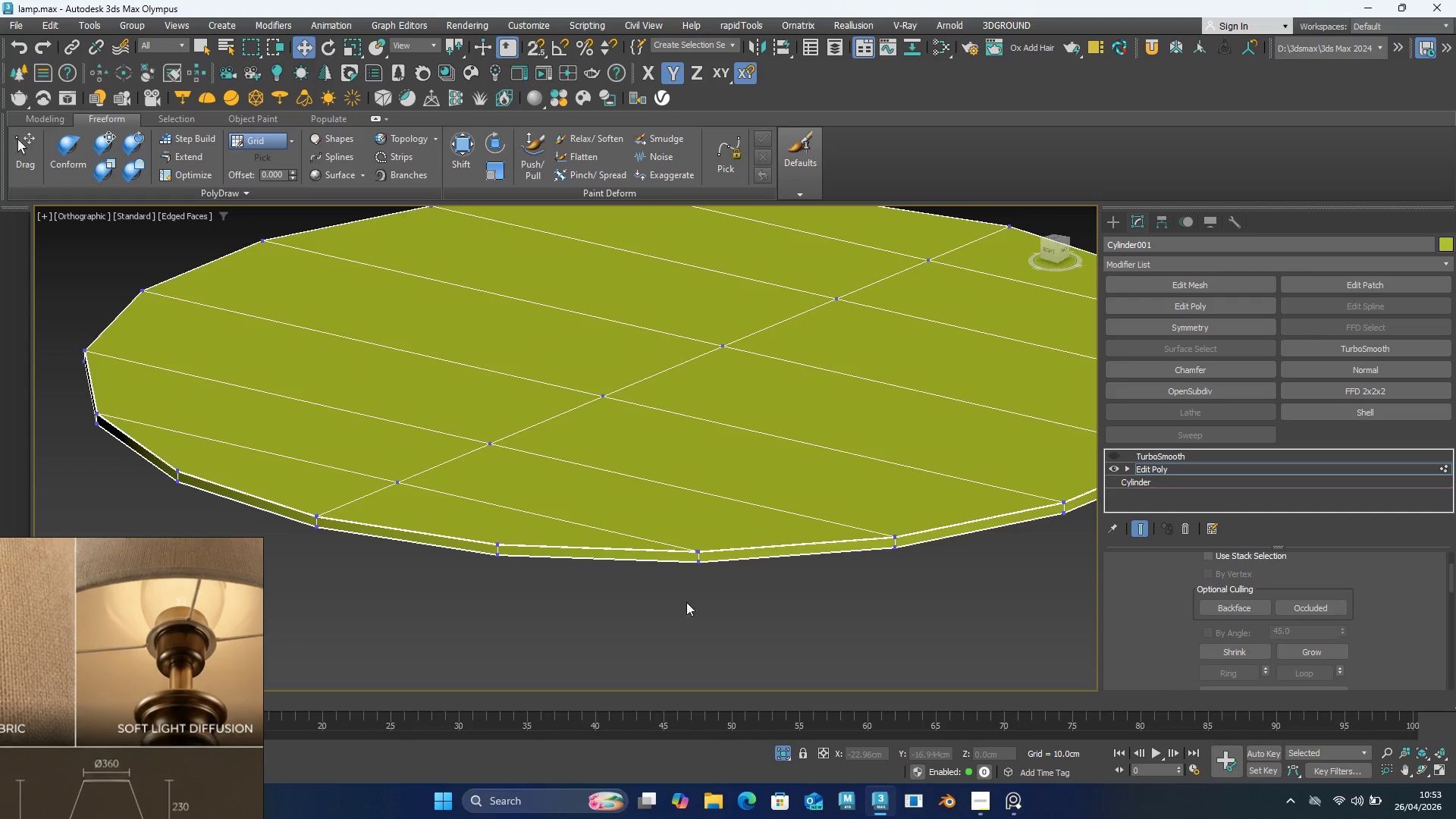 
scroll: coordinate [696, 592], scroll_direction: up, amount: 14.0
 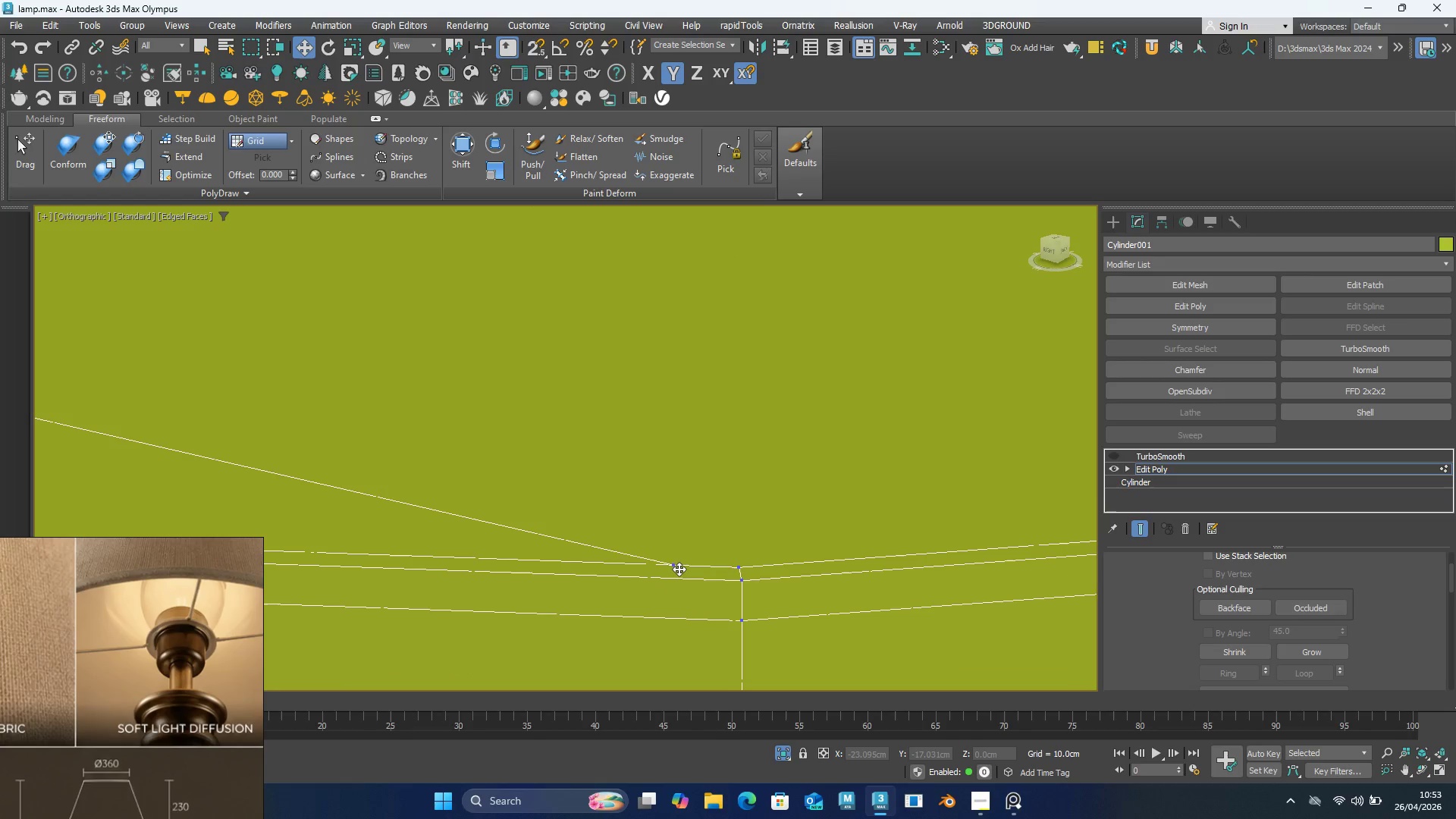 
key(Alt+C)
 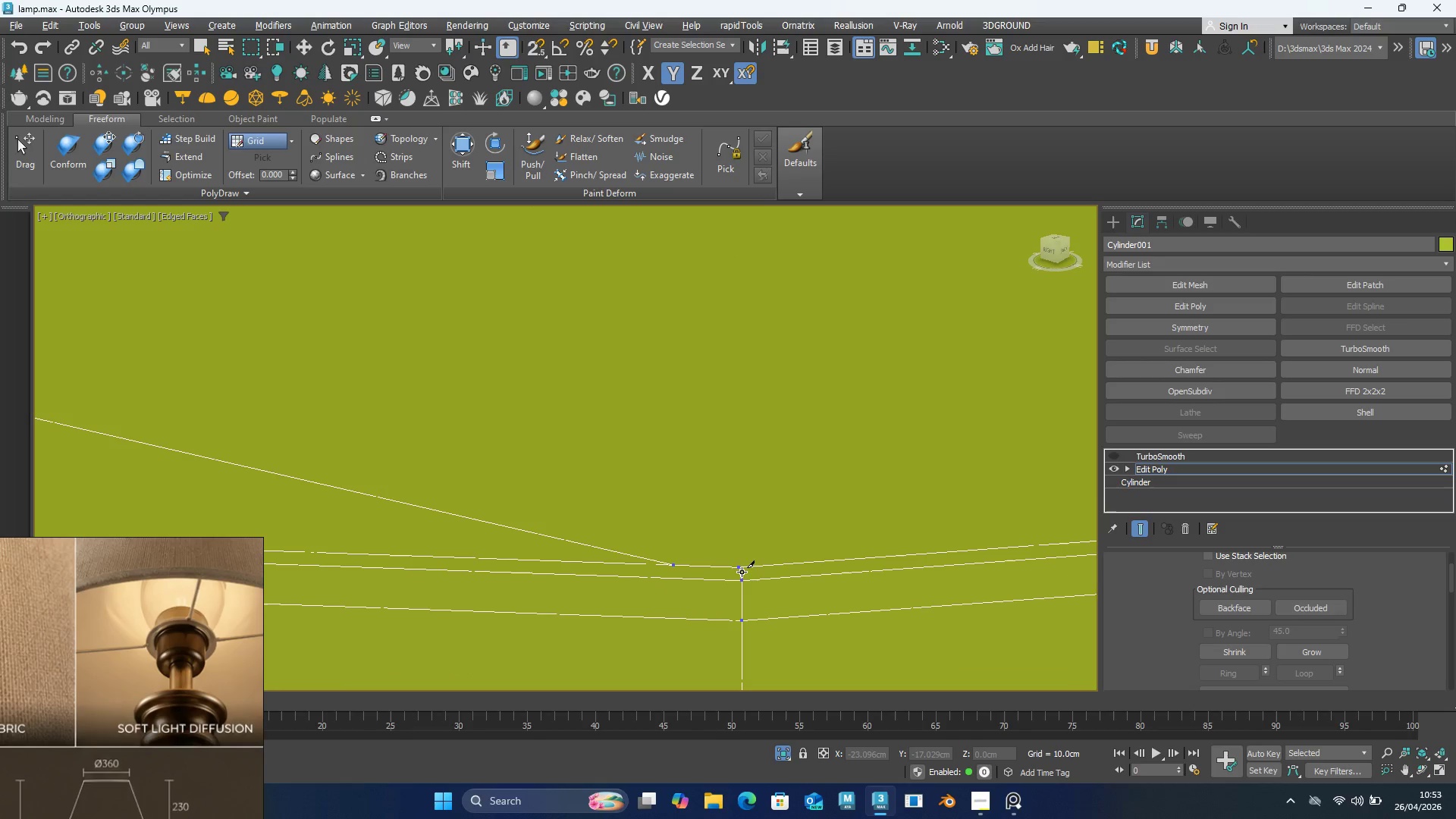 
left_click([739, 560])
 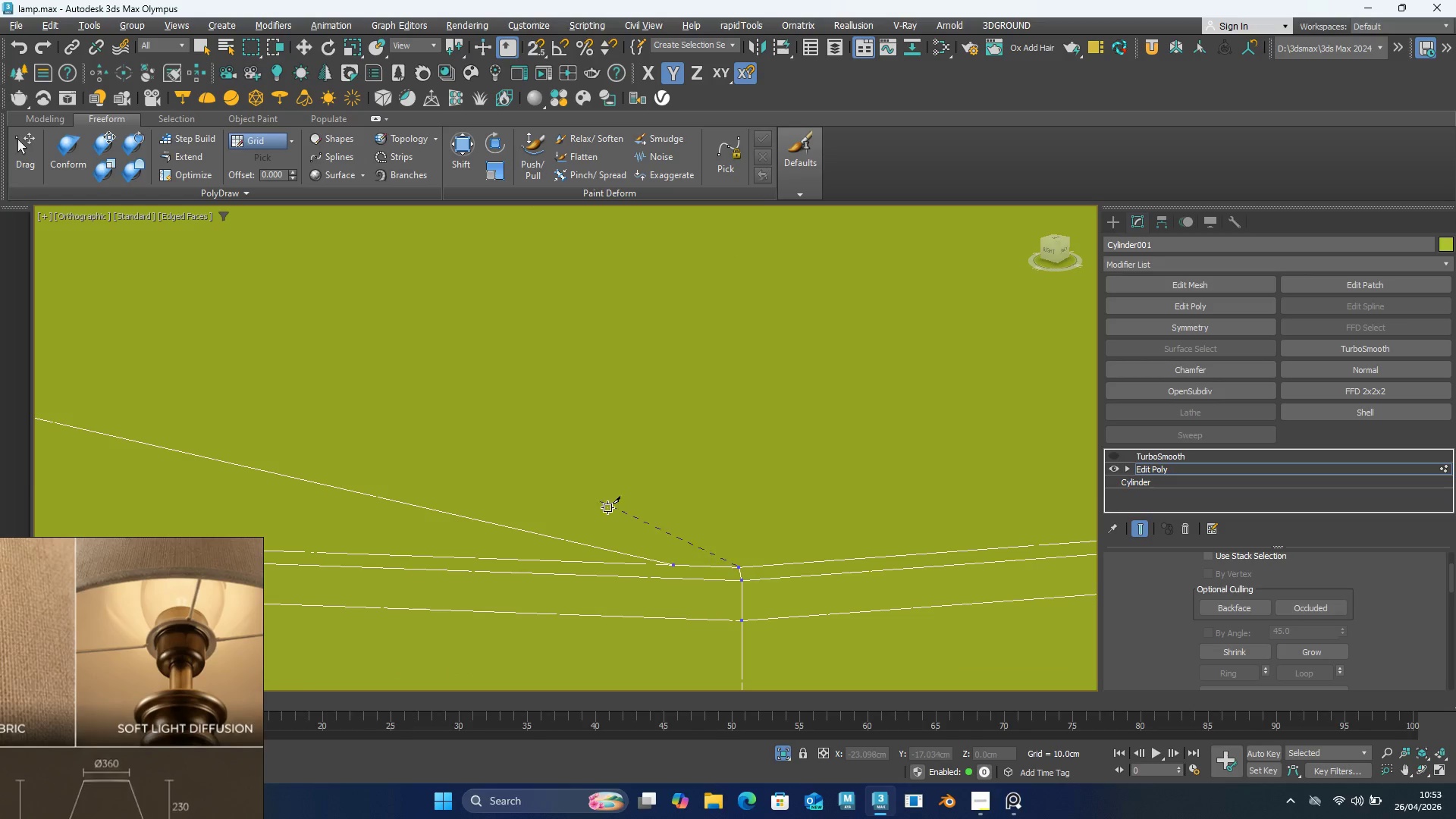 
scroll: coordinate [441, 465], scroll_direction: down, amount: 10.0
 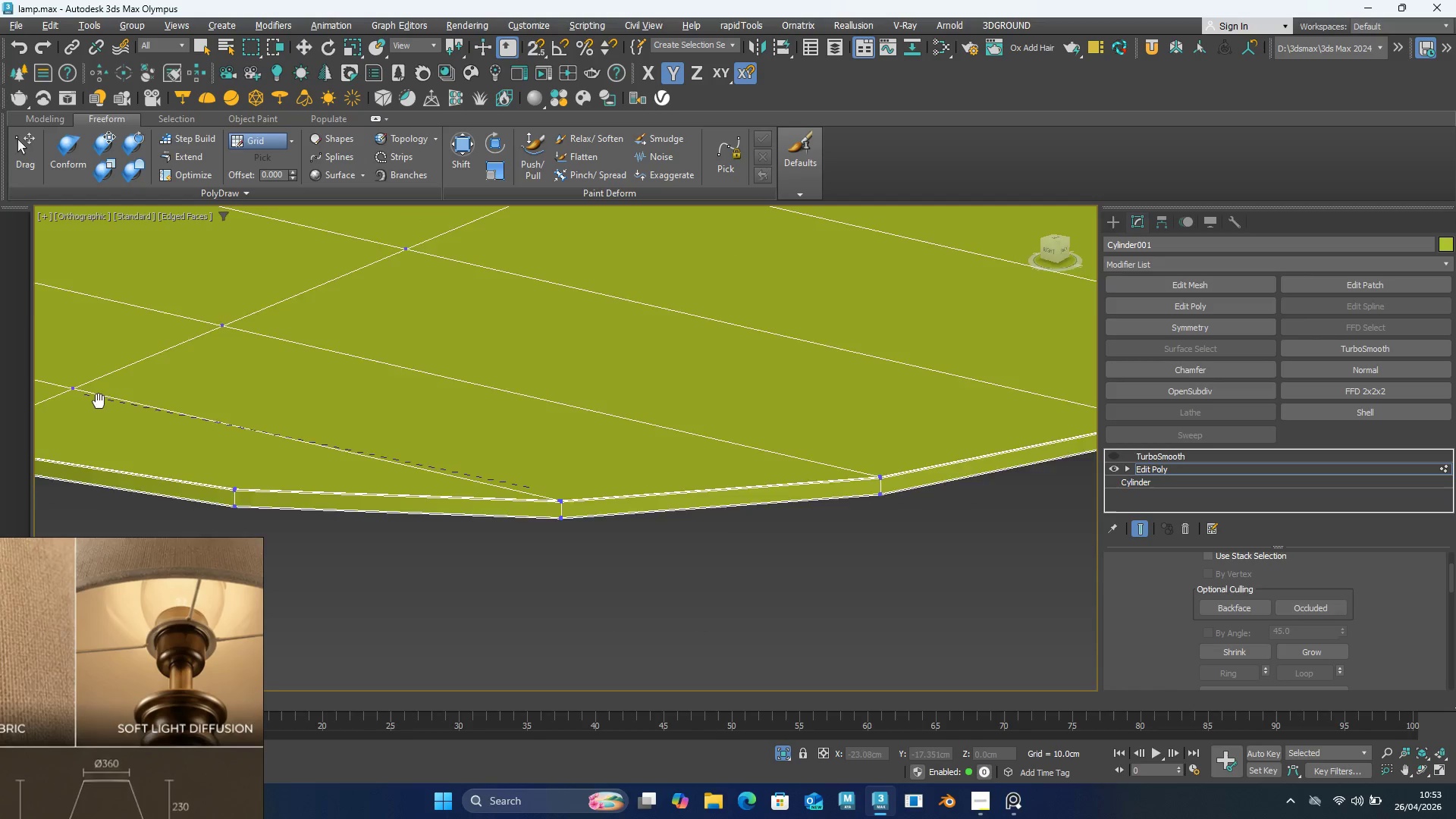 
scroll: coordinate [218, 455], scroll_direction: up, amount: 6.0
 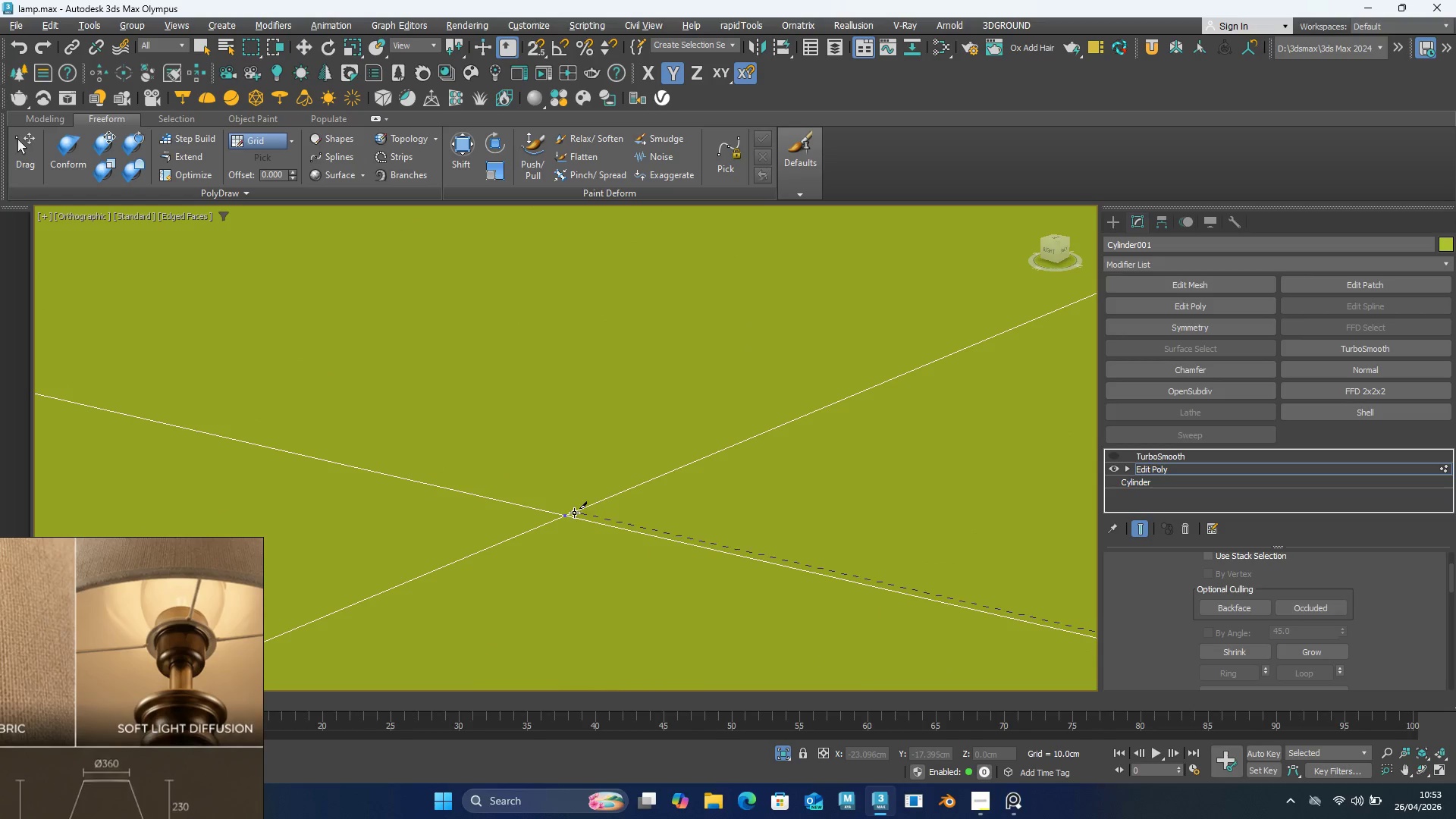 
left_click([571, 513])
 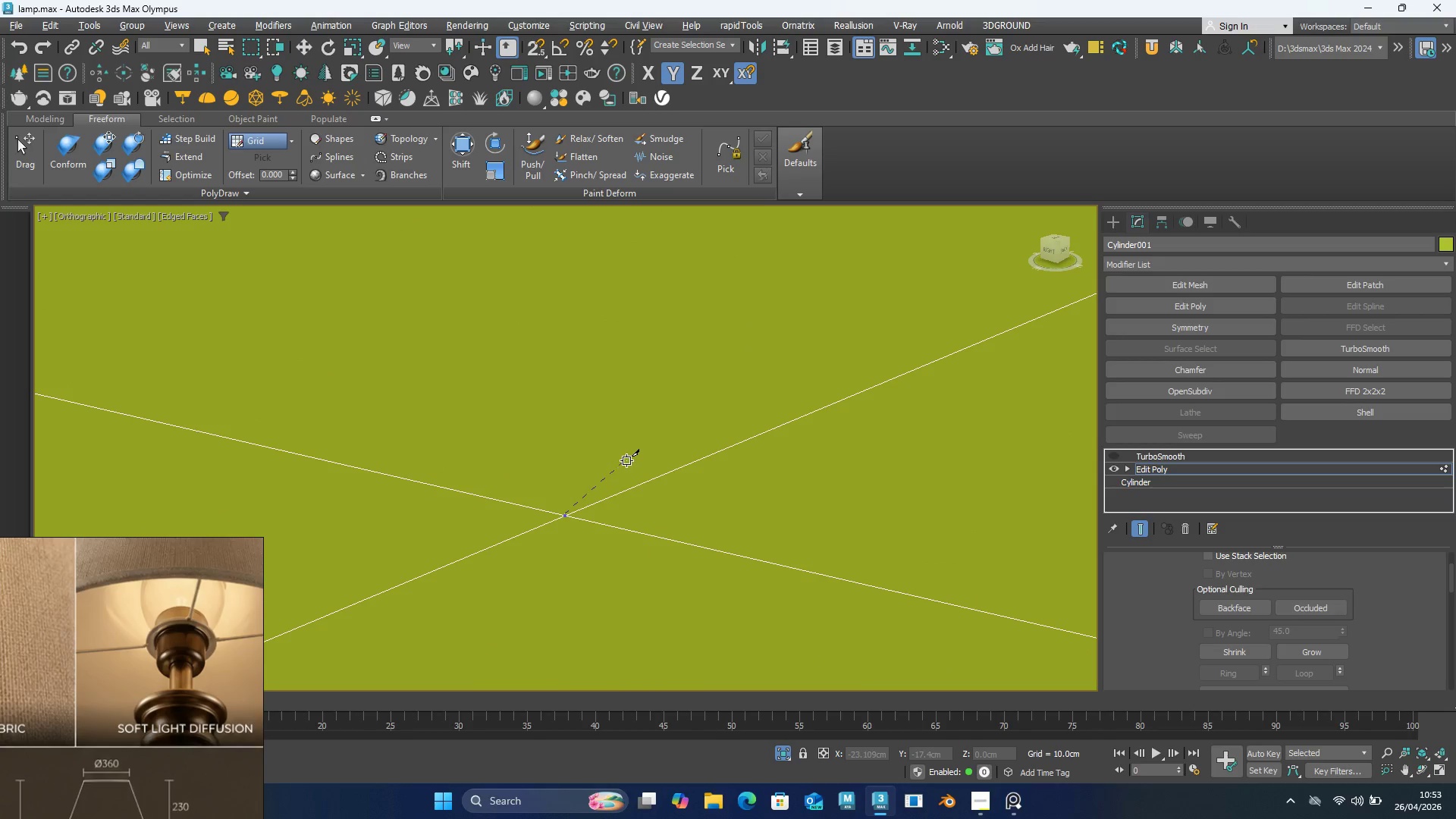 
right_click([626, 460])
 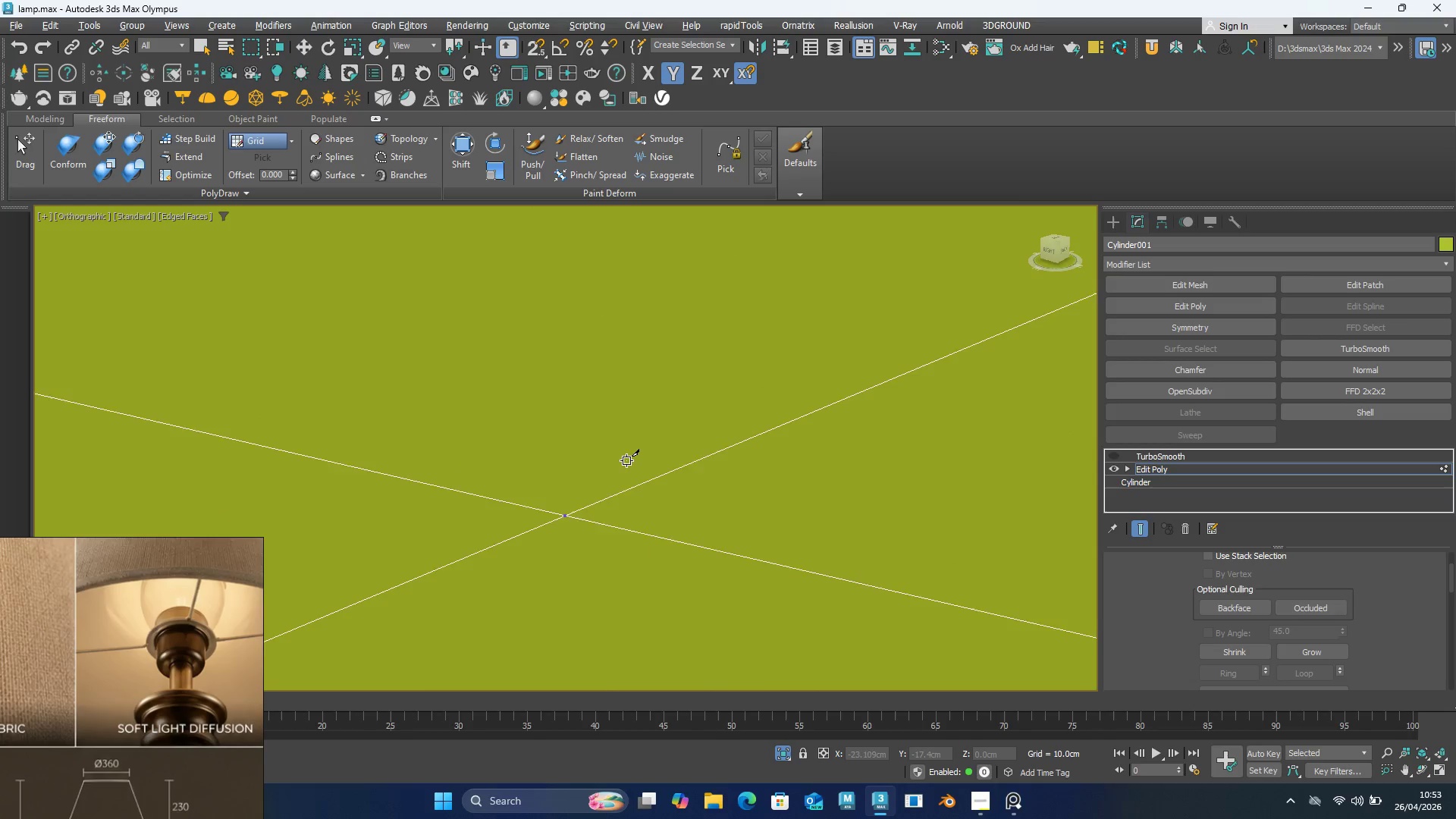 
scroll: coordinate [626, 460], scroll_direction: down, amount: 6.0
 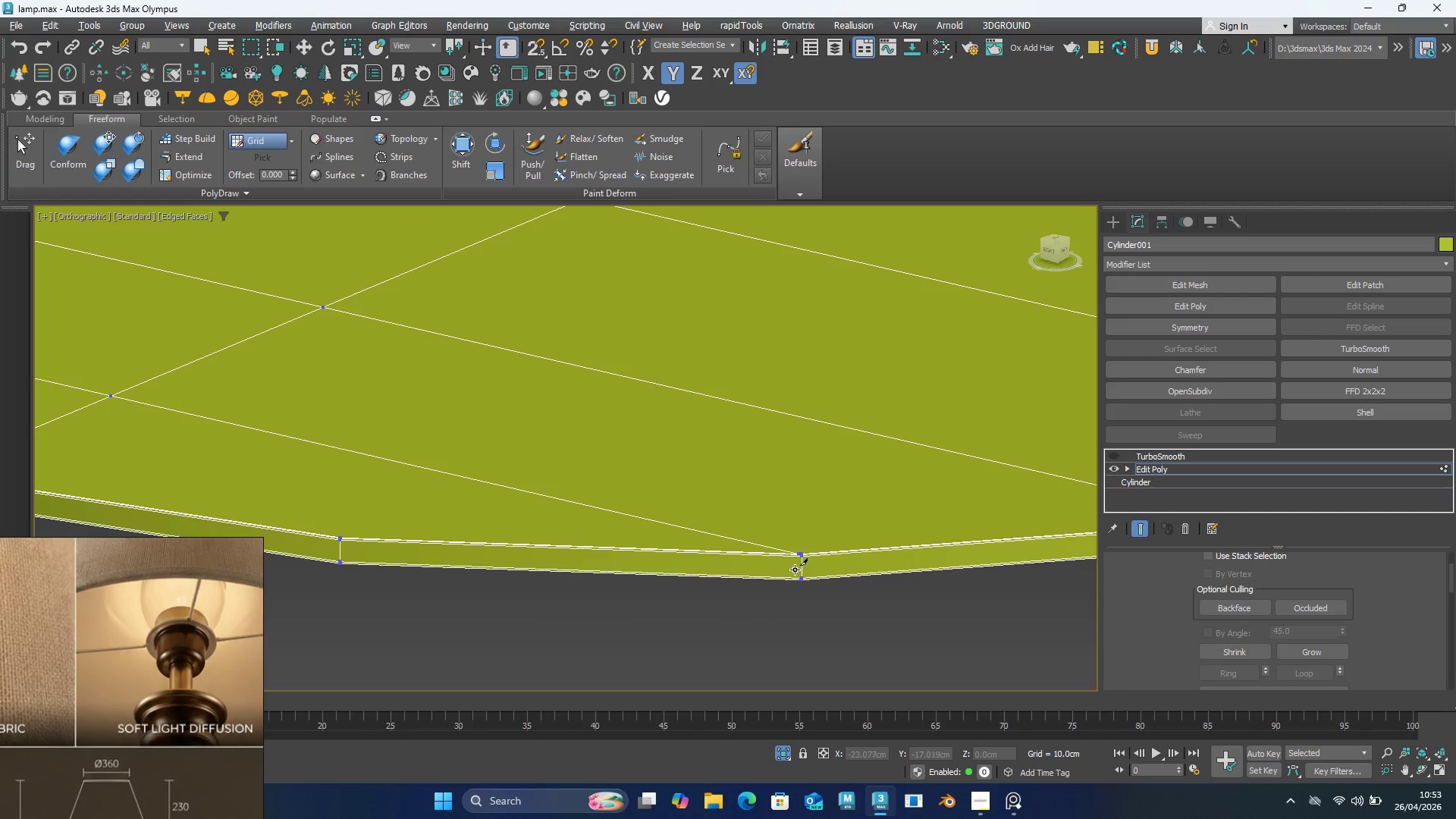 
scroll: coordinate [789, 489], scroll_direction: up, amount: 10.0
 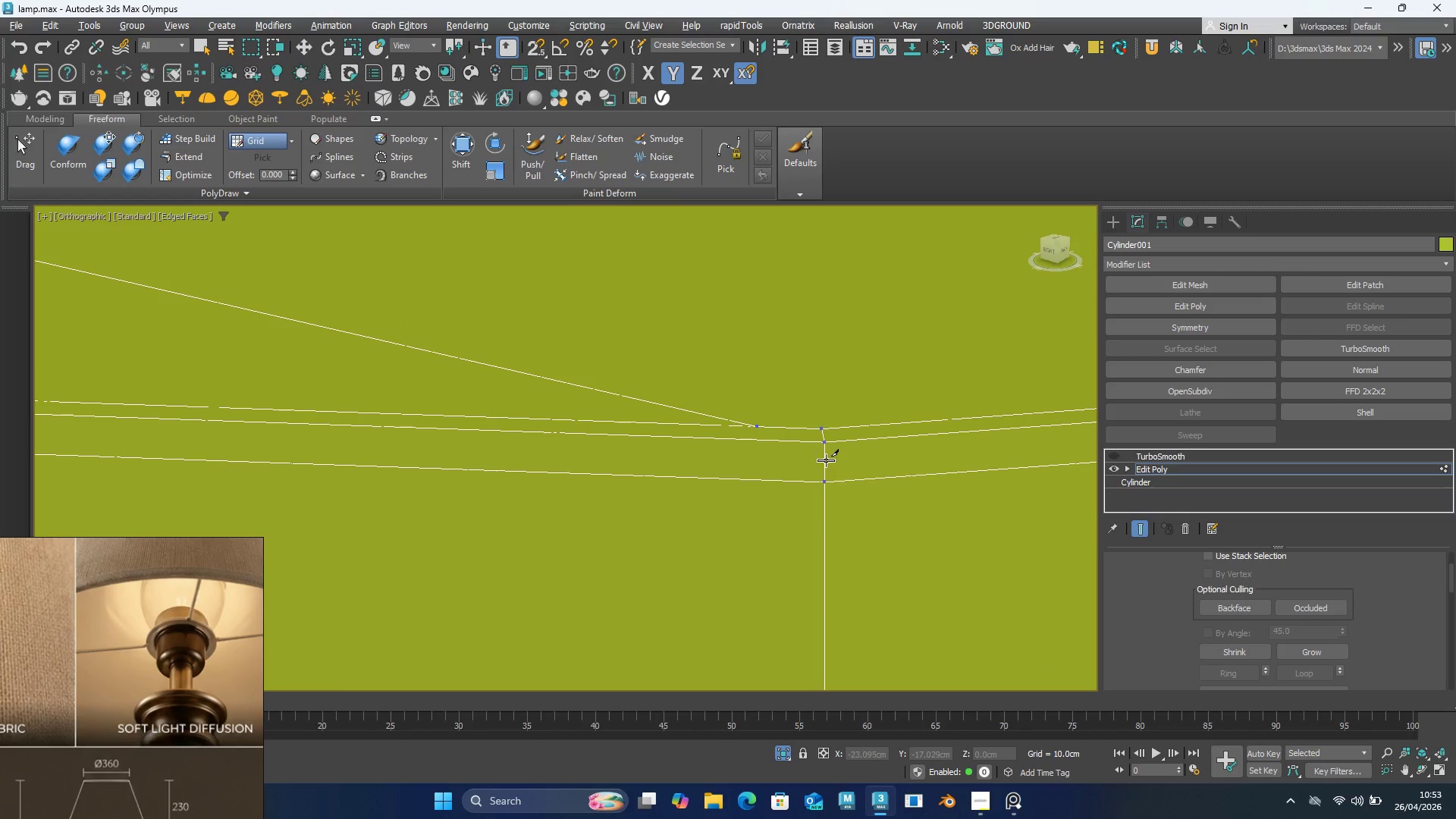 
key(Control+Z)
 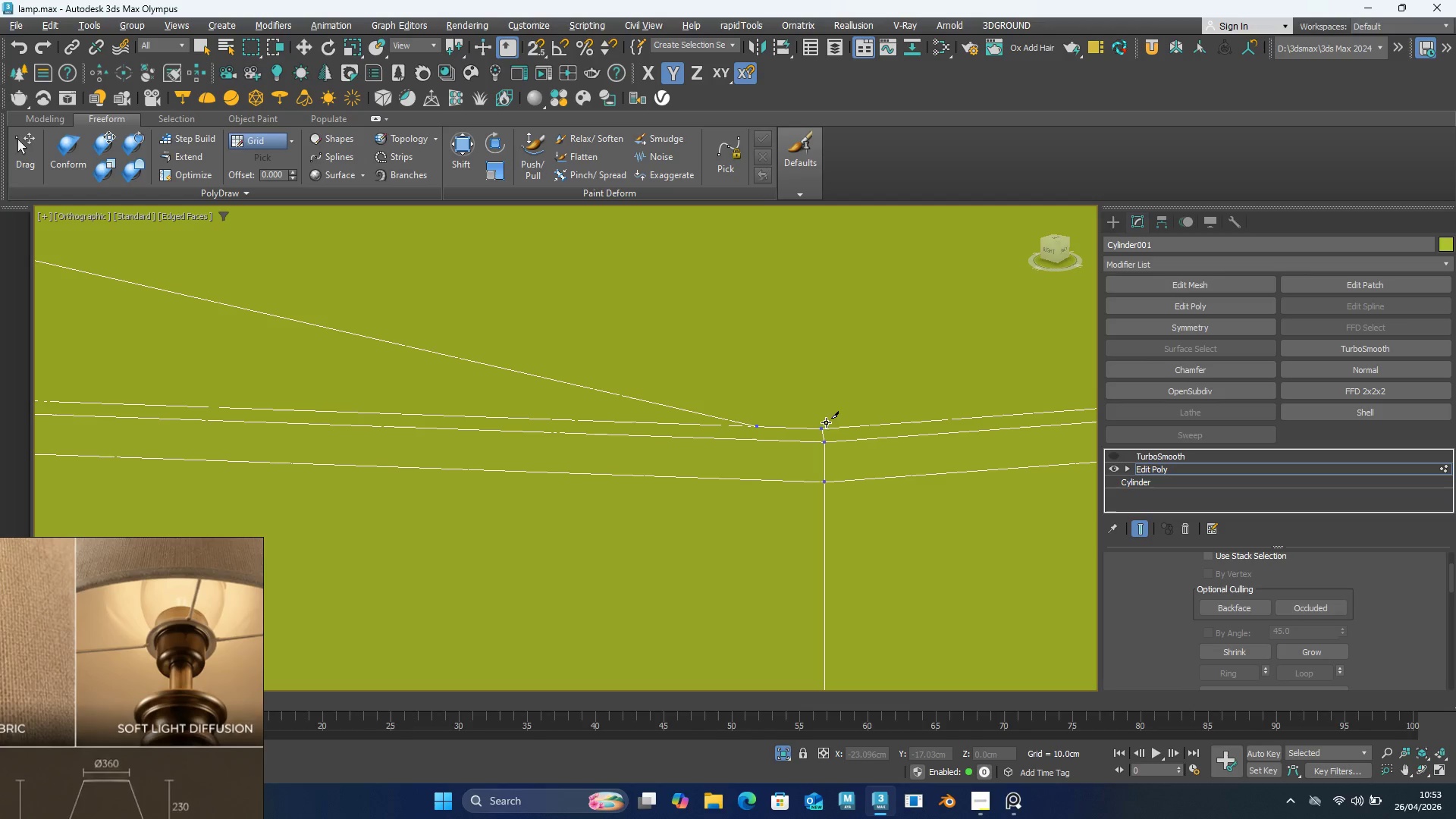 
right_click([844, 422])
 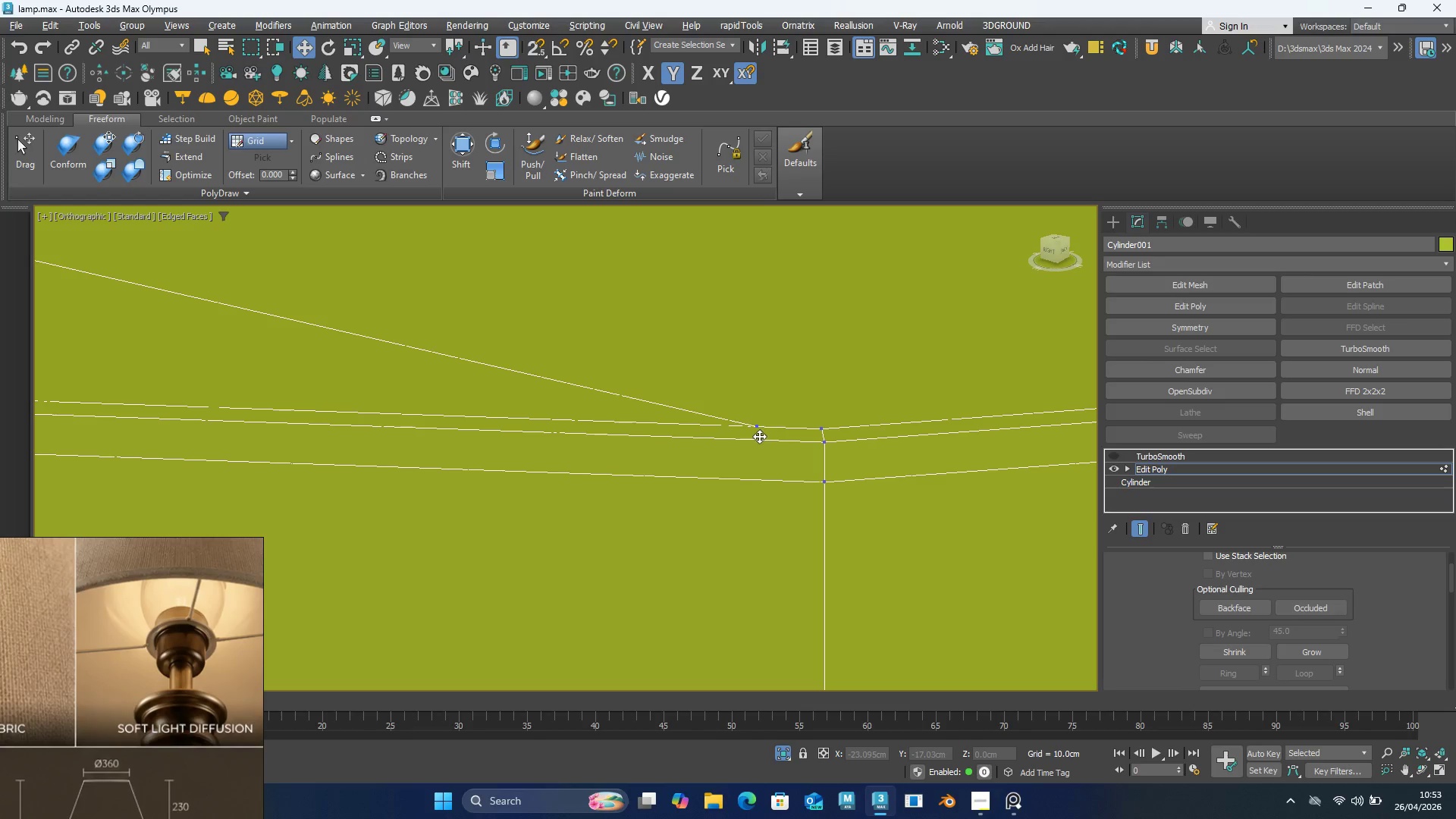 
left_click([756, 425])
 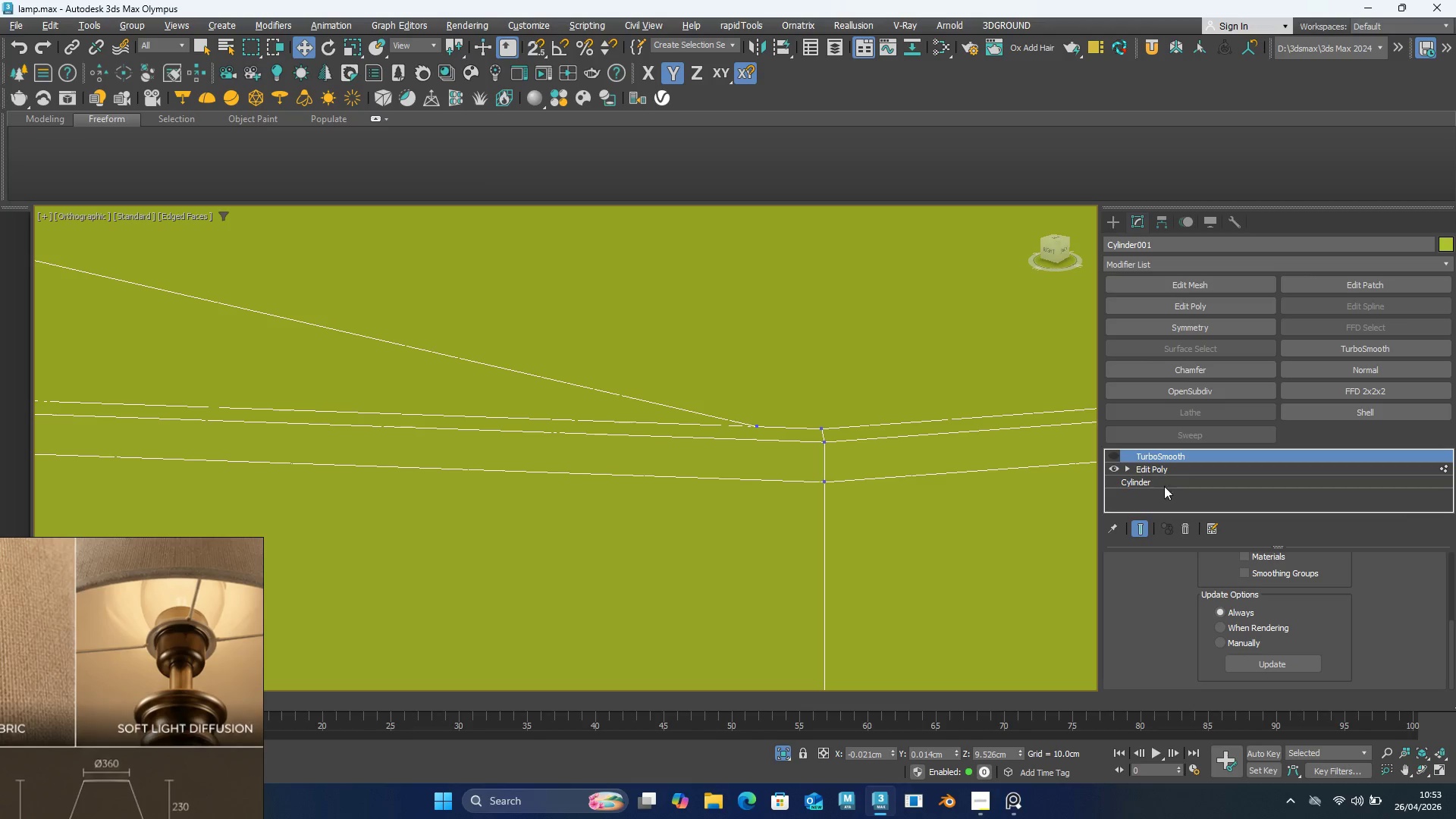 
left_click([1165, 475])
 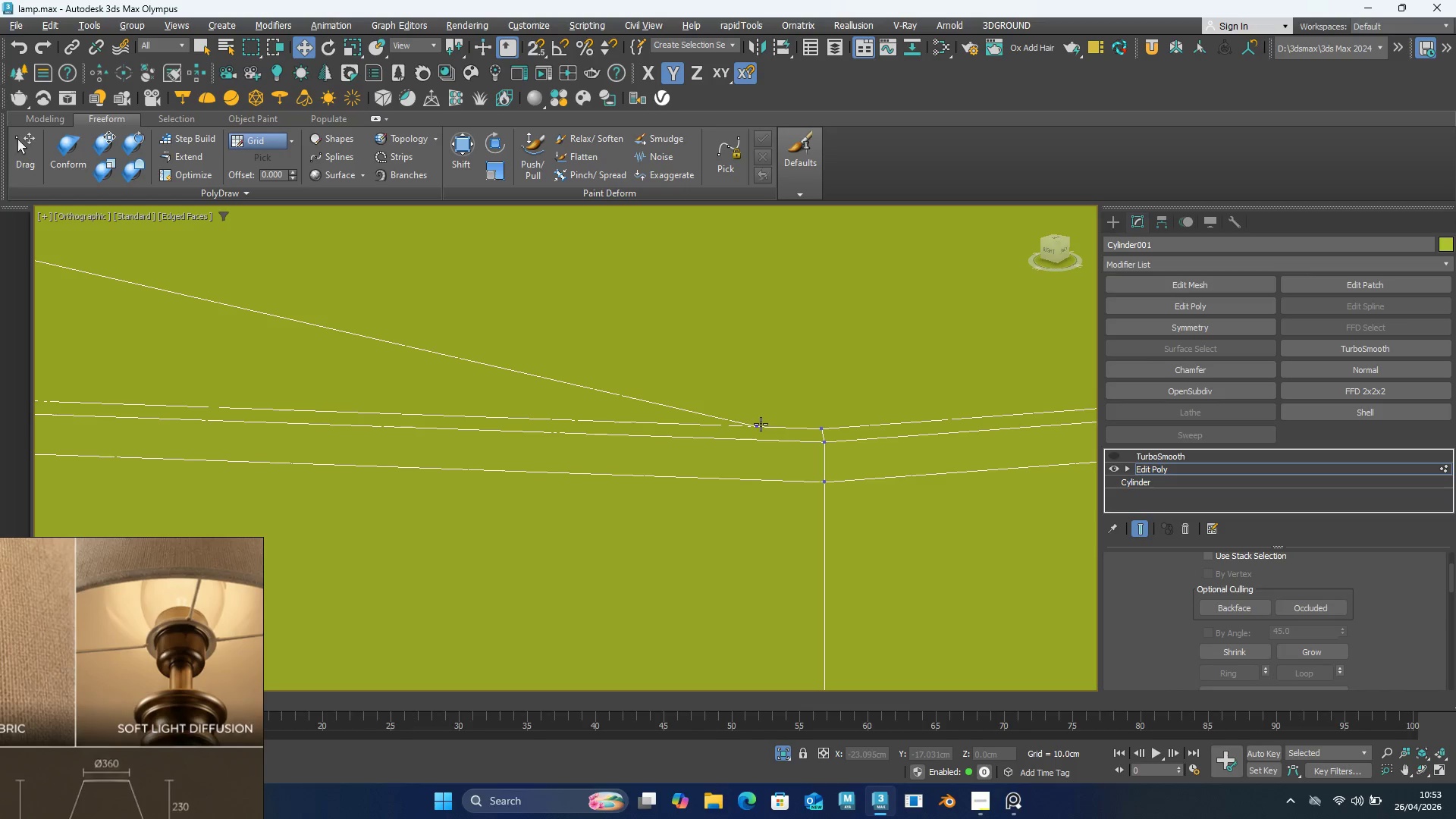 
left_click([756, 424])
 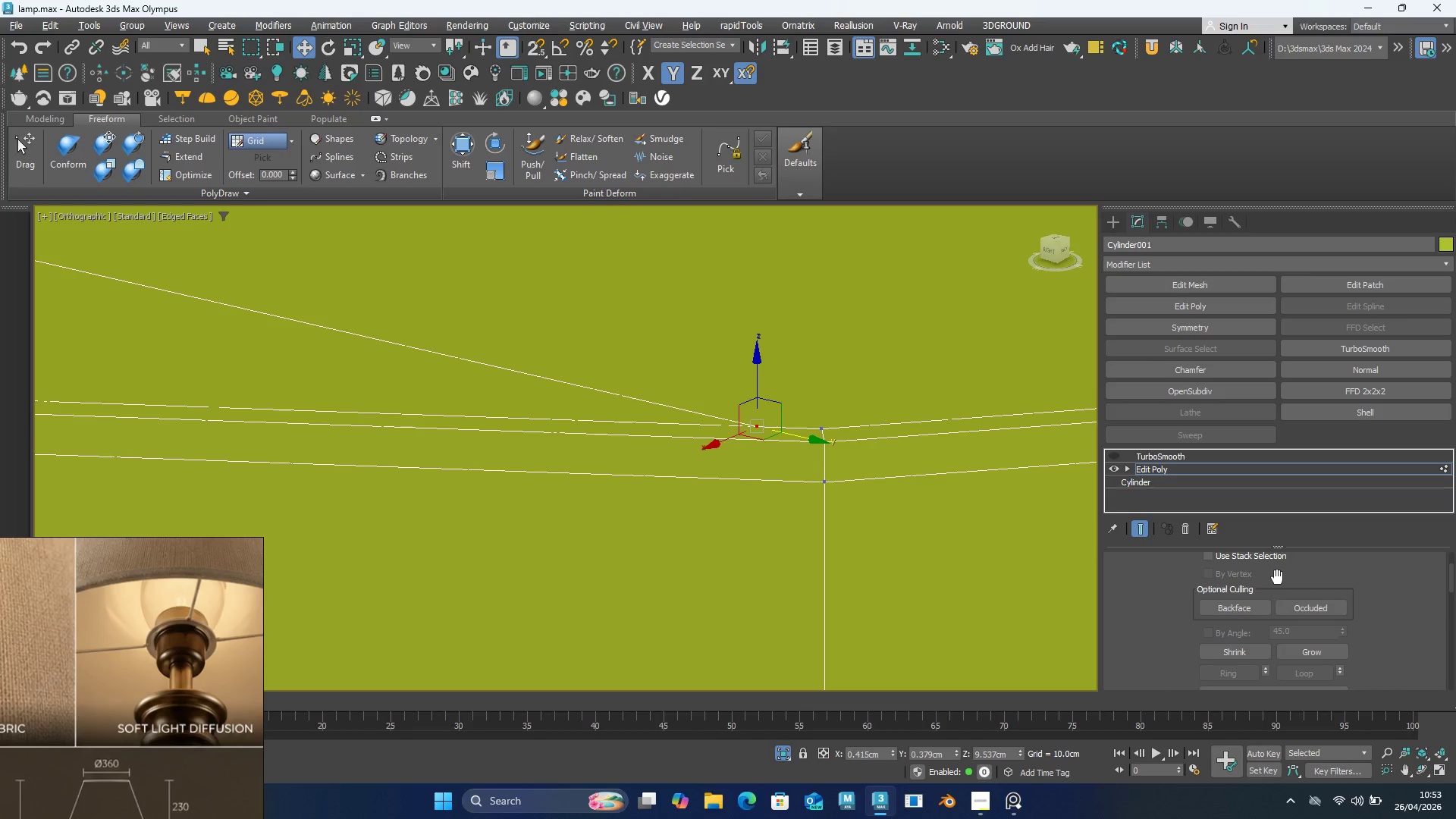 
scroll: coordinate [1299, 621], scroll_direction: down, amount: 10.0
 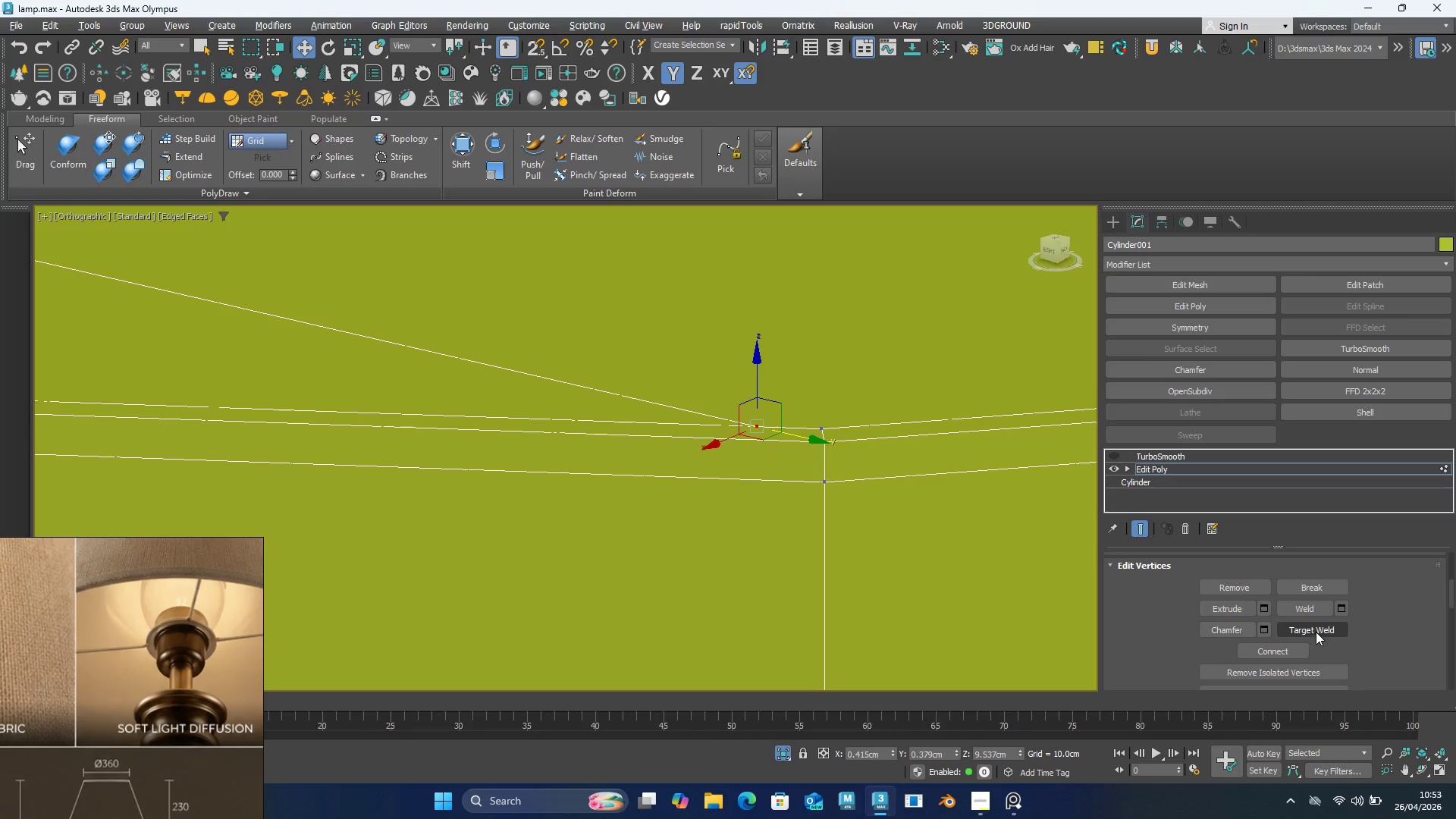 
left_click([1316, 632])
 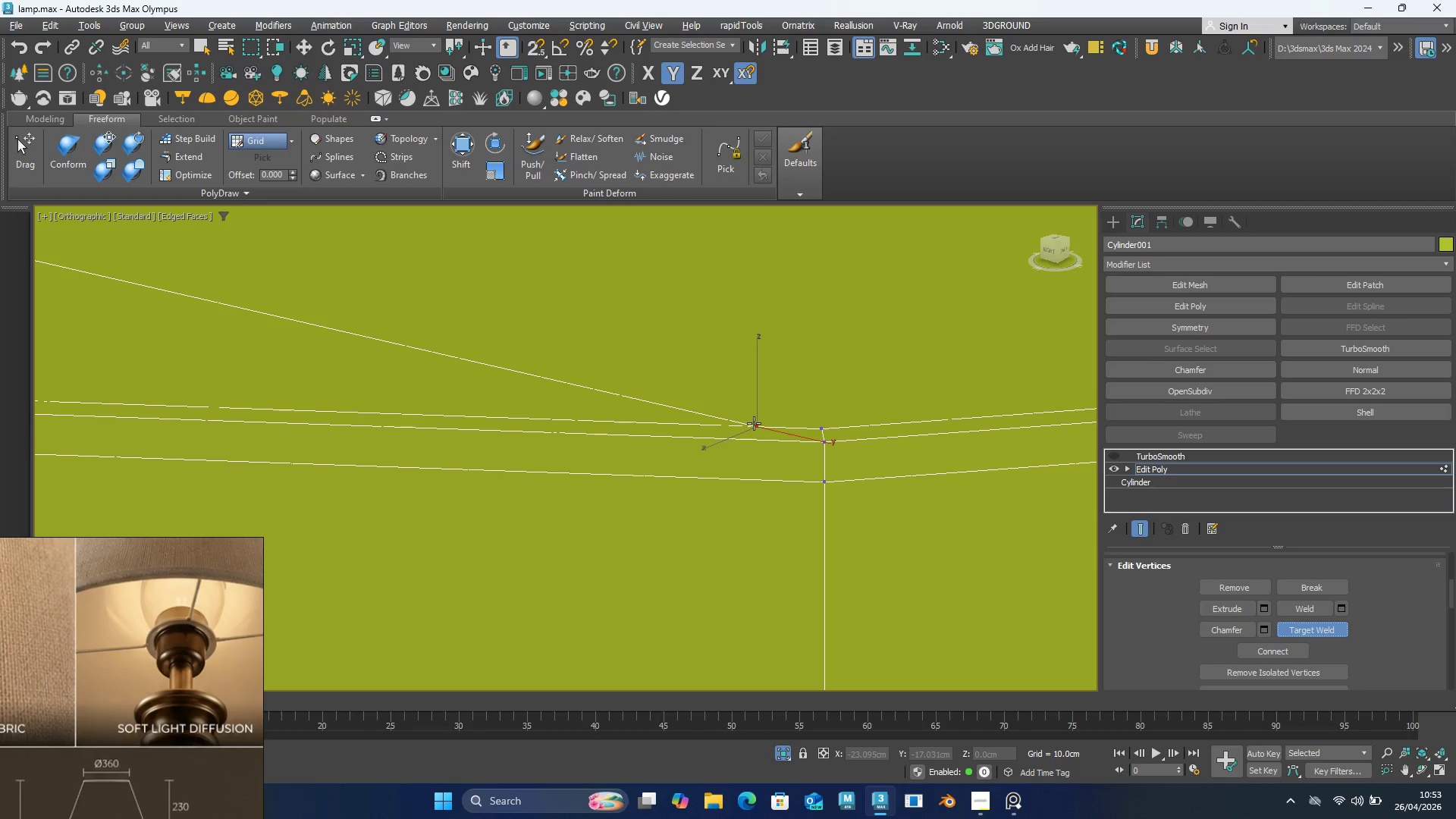 
left_click([757, 426])
 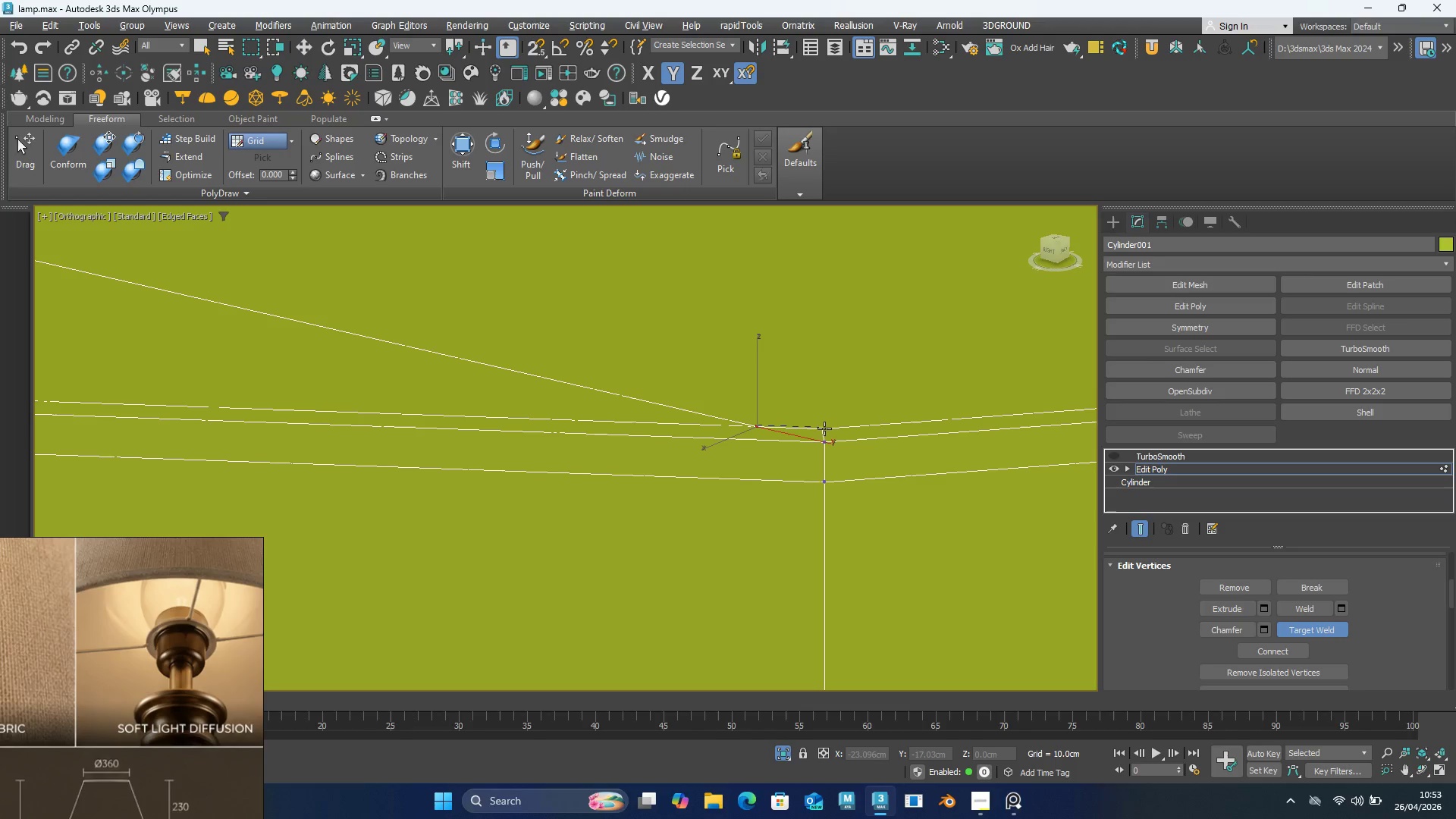 
left_click([823, 428])
 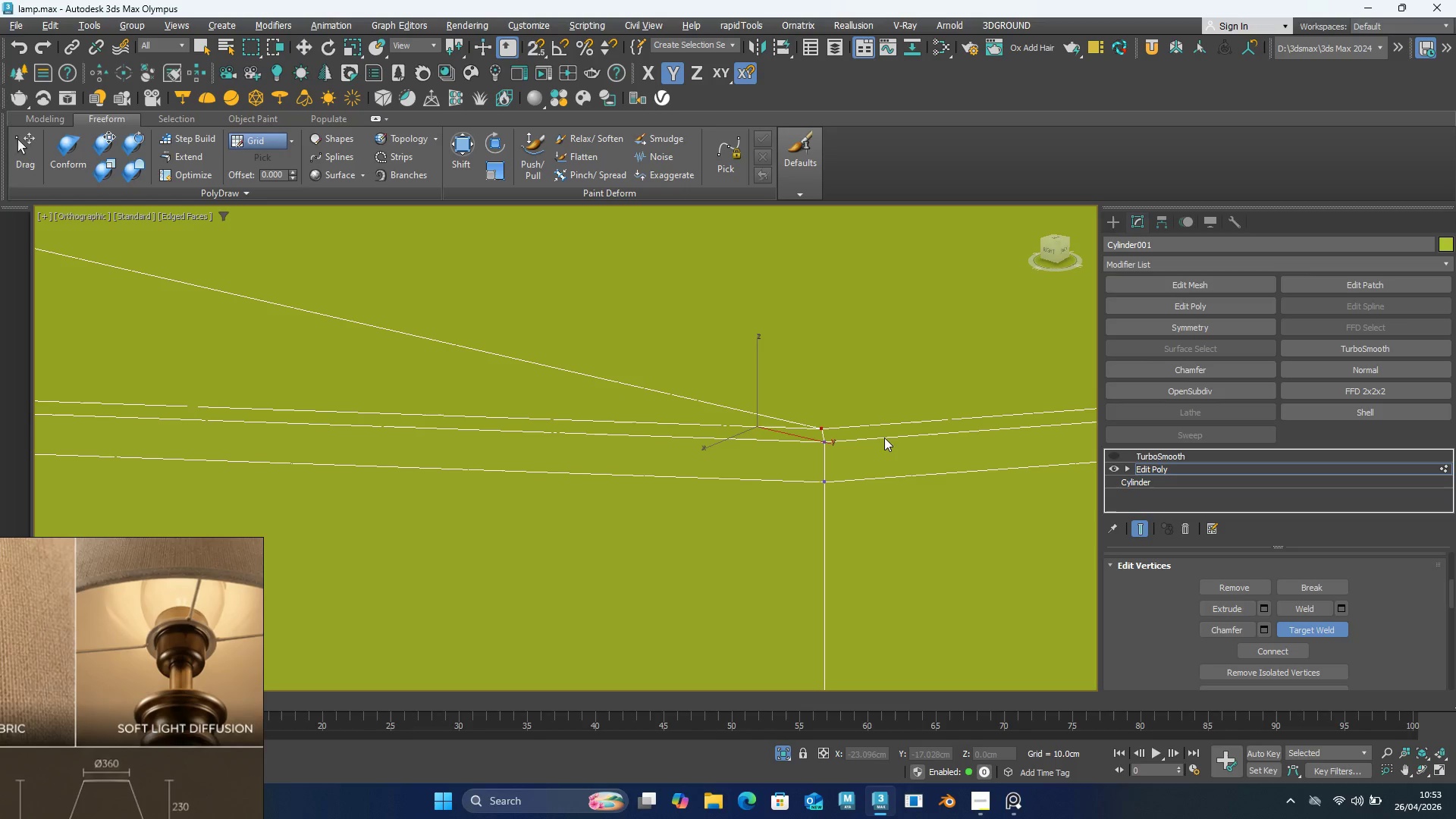 
right_click([910, 444])
 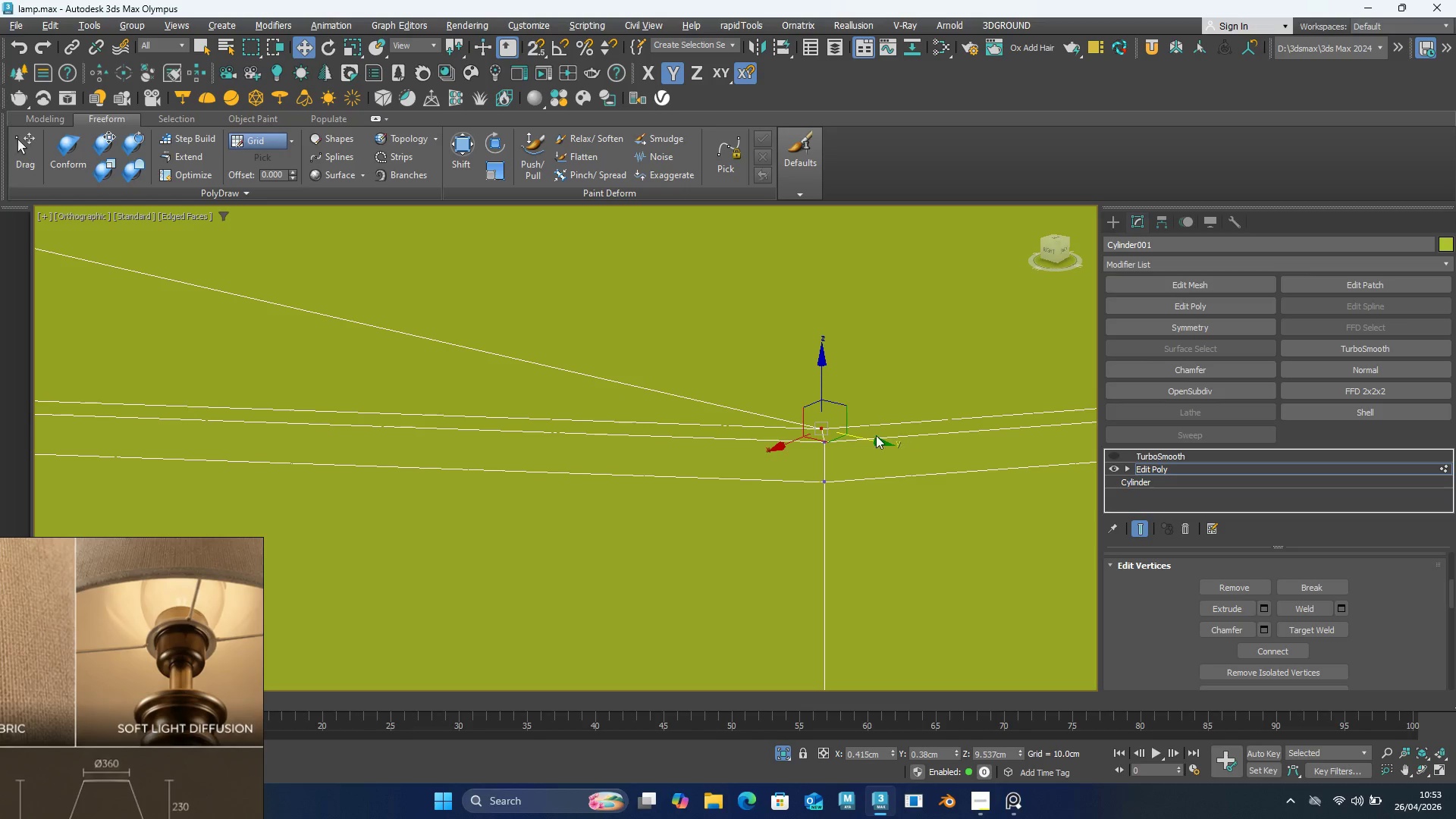 
scroll: coordinate [745, 462], scroll_direction: down, amount: 13.0
 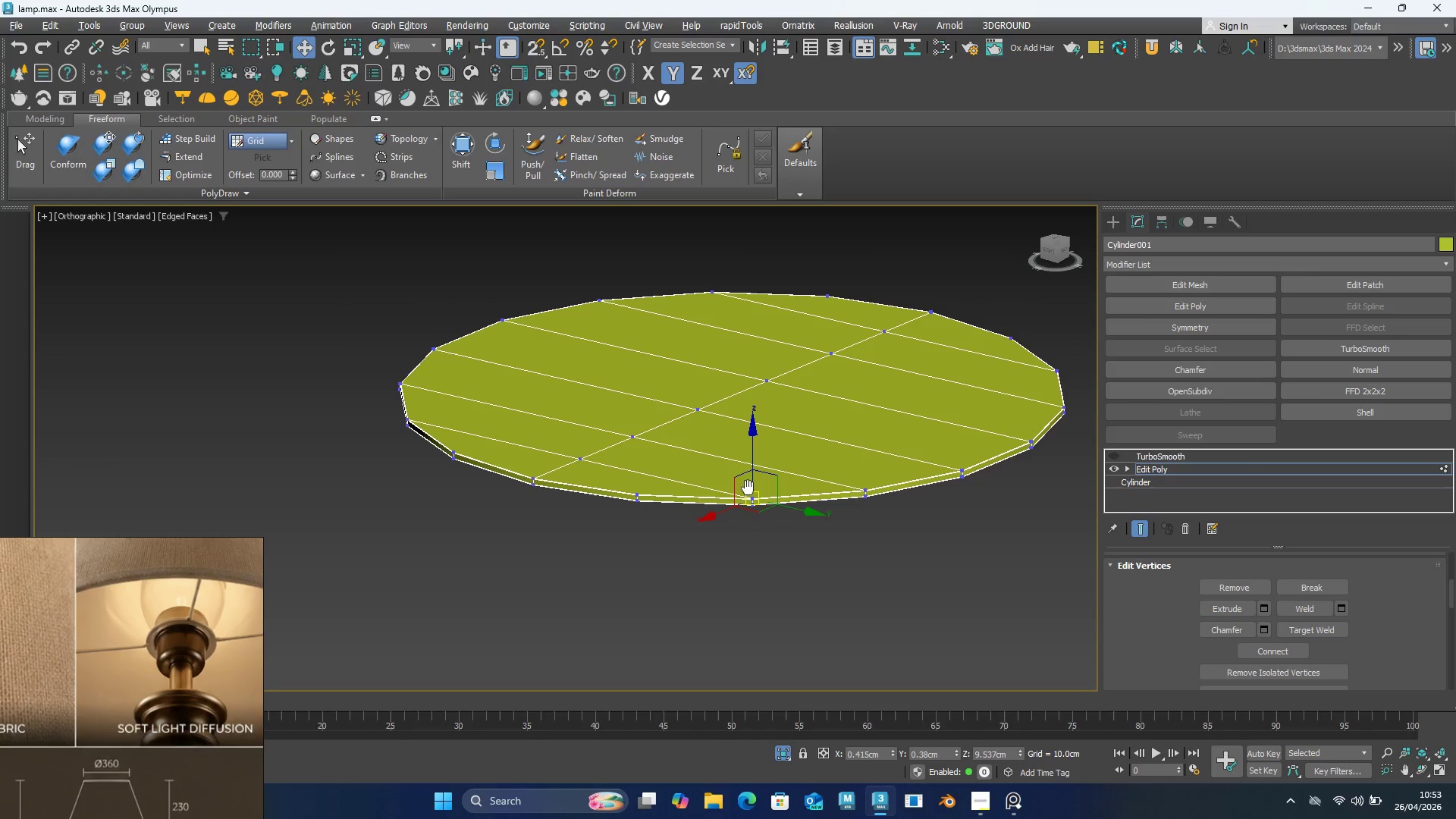 
hold_key(key=AltLeft, duration=0.61)
 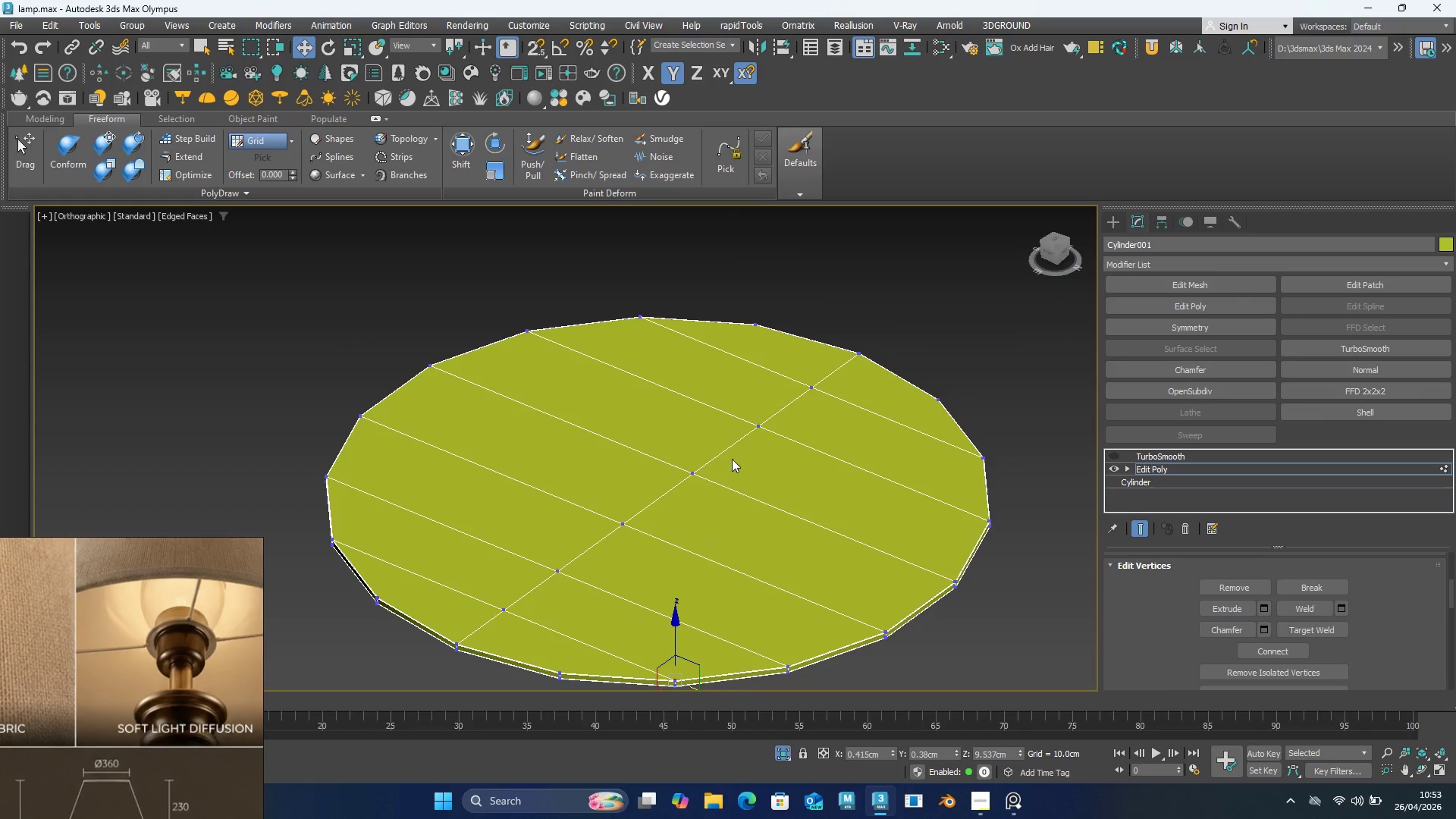 
scroll: coordinate [774, 389], scroll_direction: none, amount: 0.0
 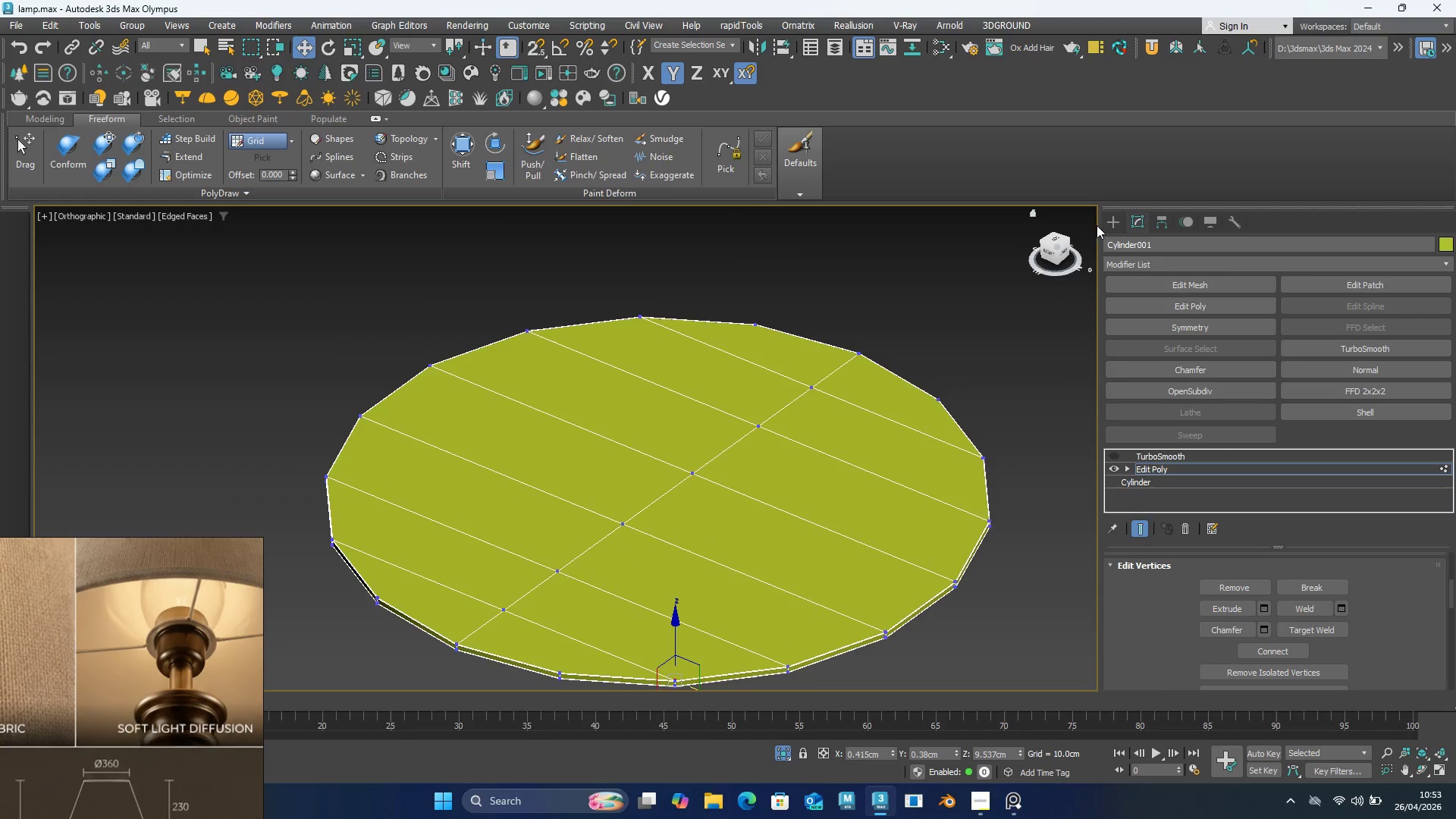 
left_click([1108, 223])
 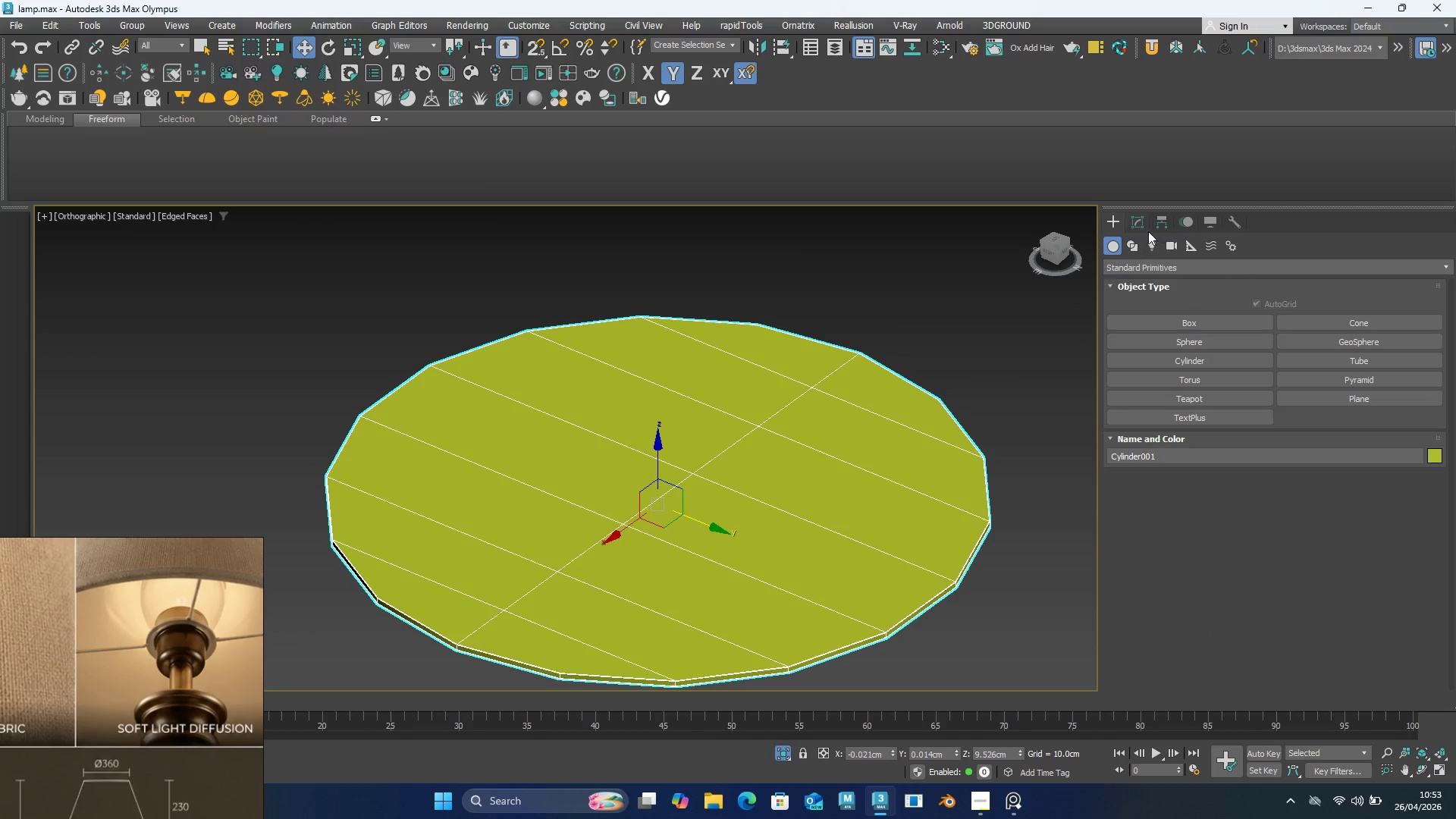 
left_click([1132, 216])
 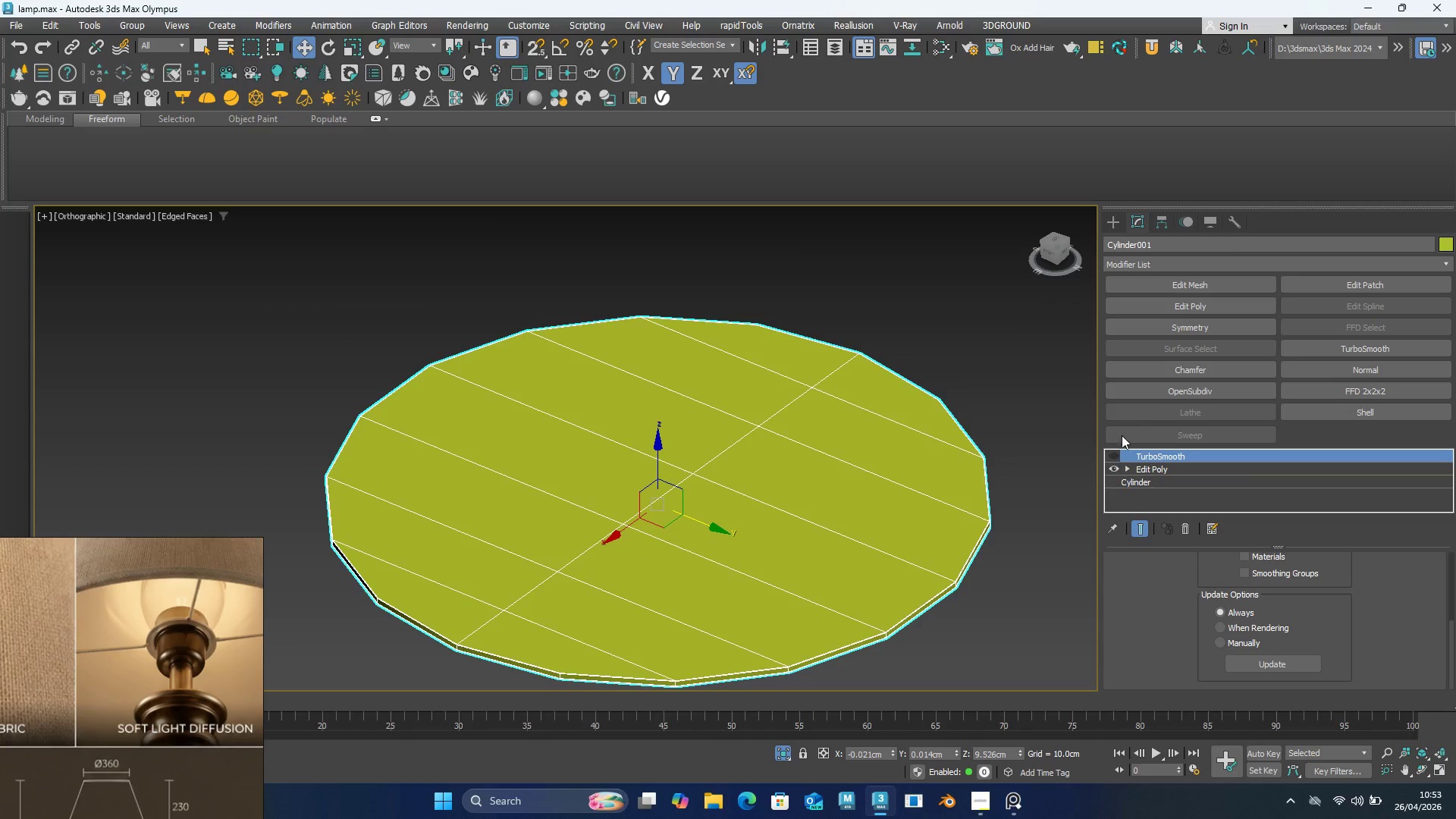 
left_click([1111, 457])
 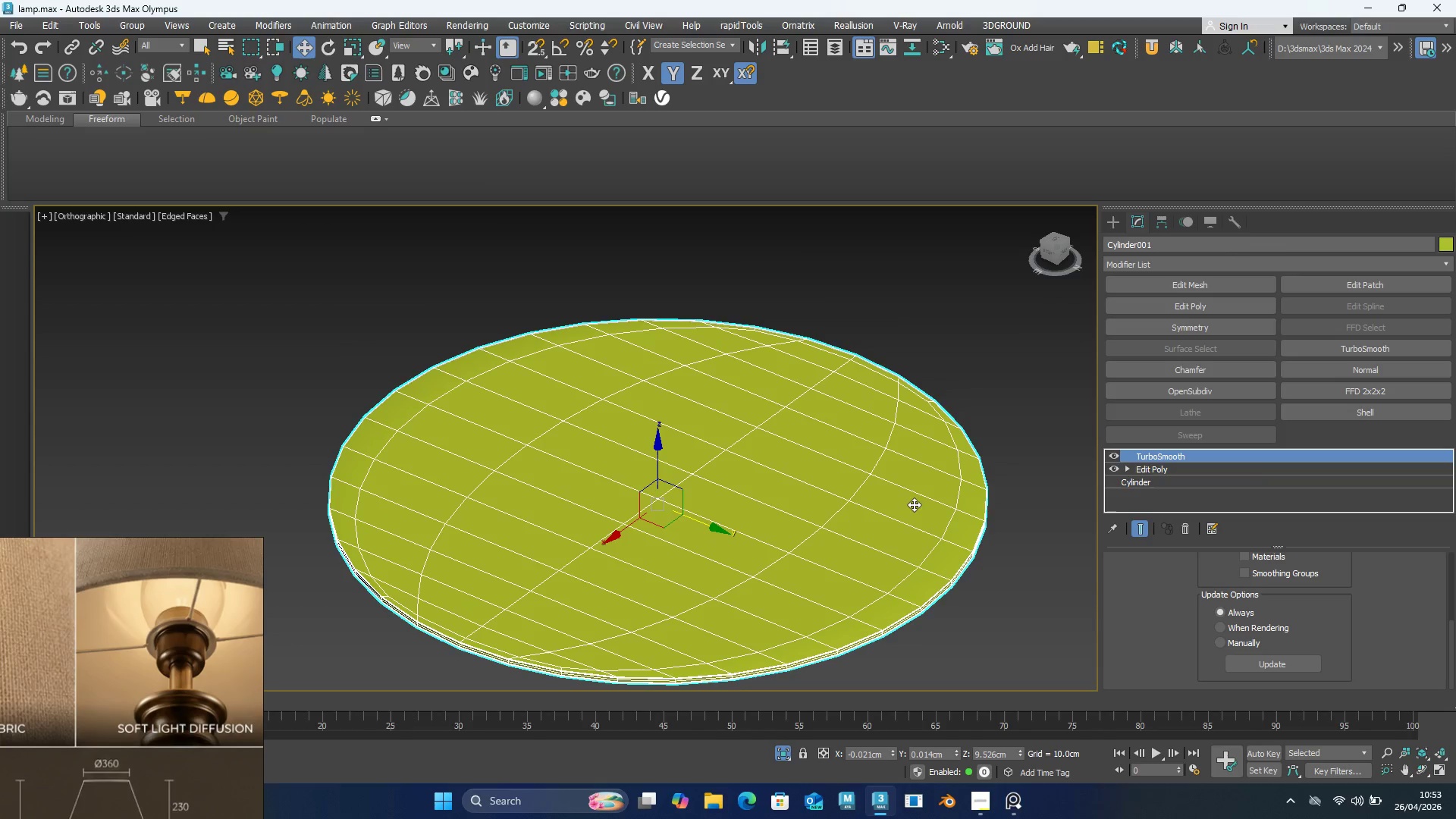 
hold_key(key=AltLeft, duration=1.5)
 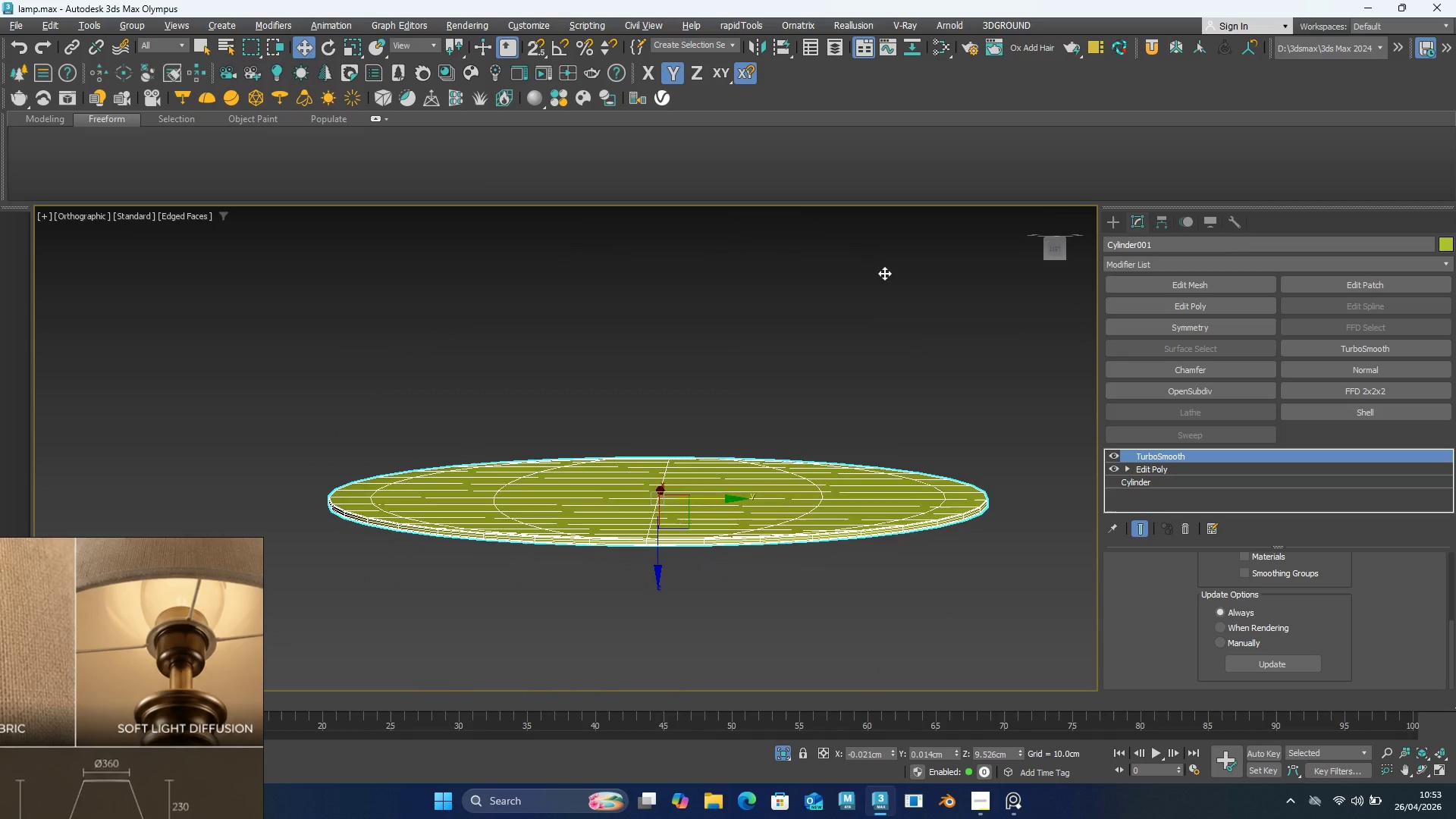 
key(Alt+AltLeft)
 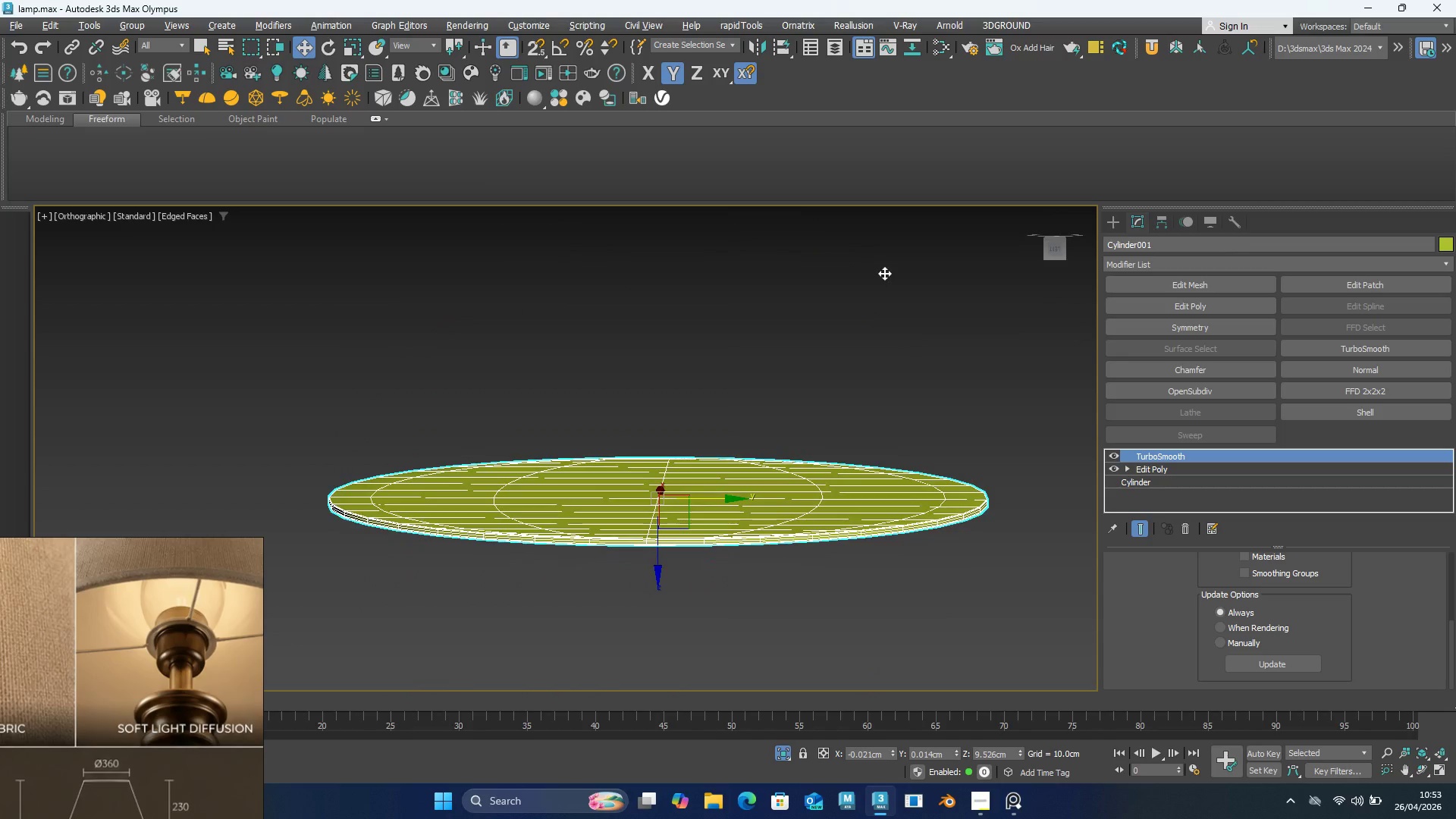 
key(Alt+AltLeft)
 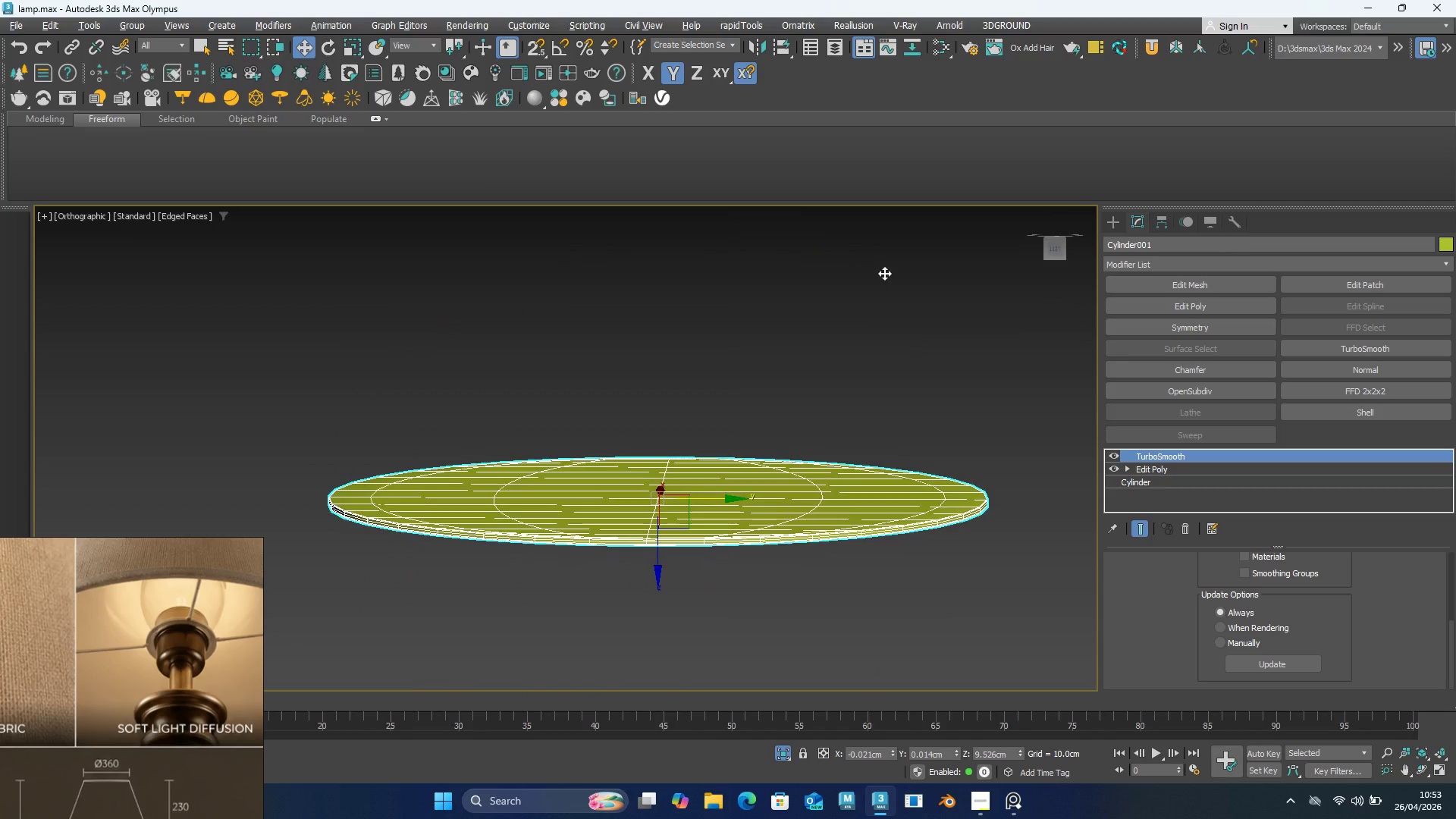 
key(Alt+AltLeft)
 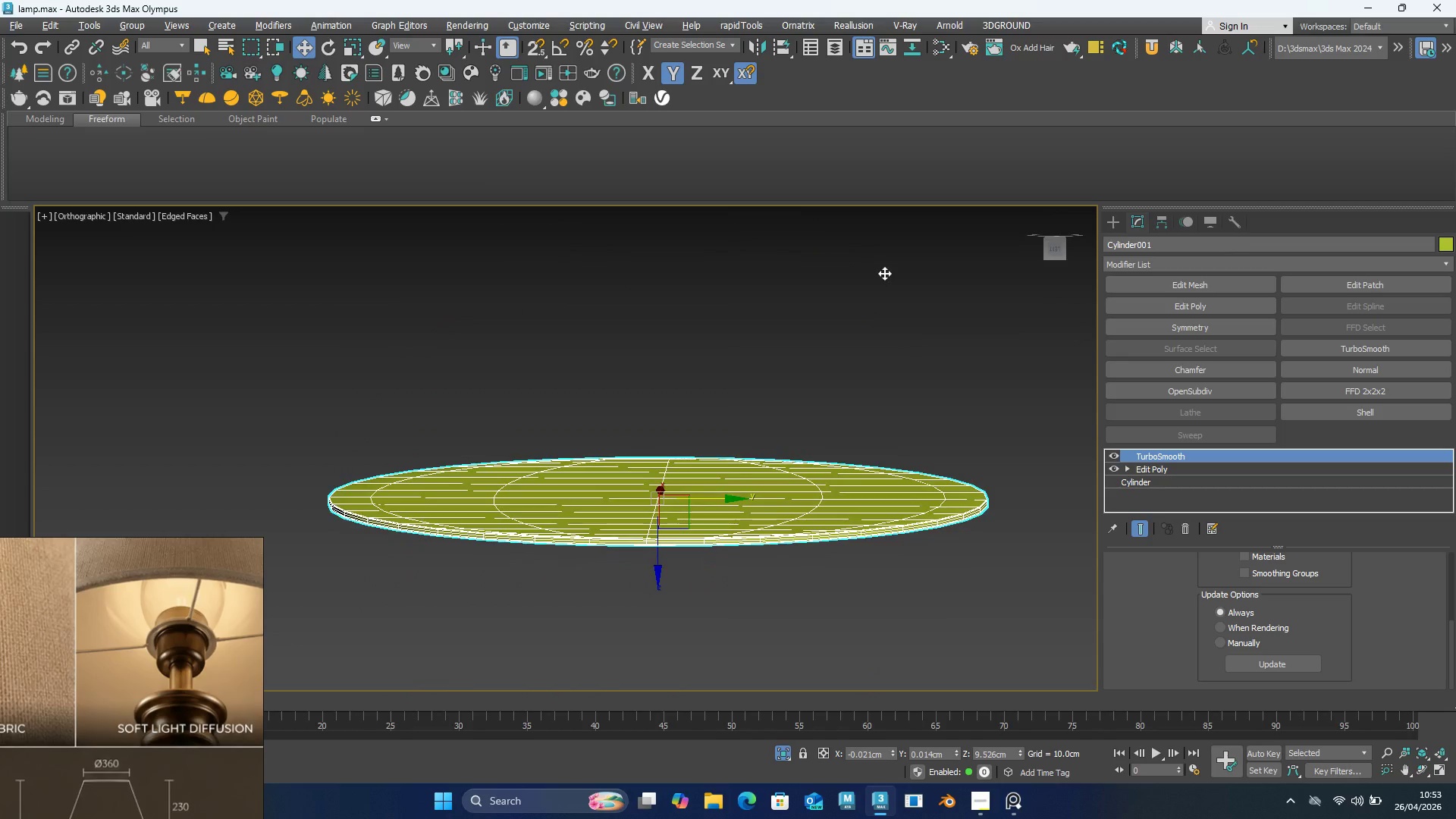 
key(Alt+AltLeft)
 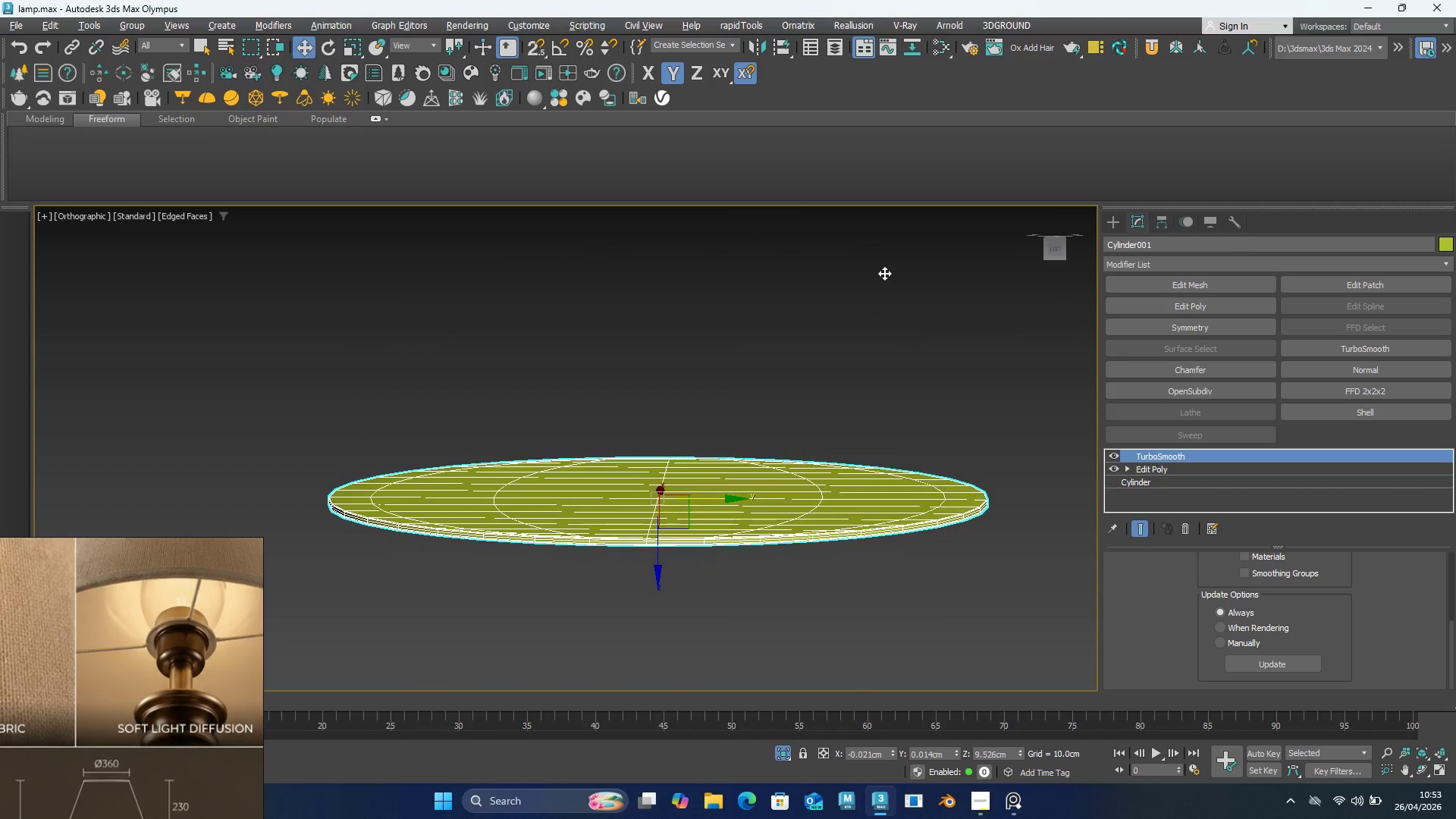 
key(Alt+AltLeft)
 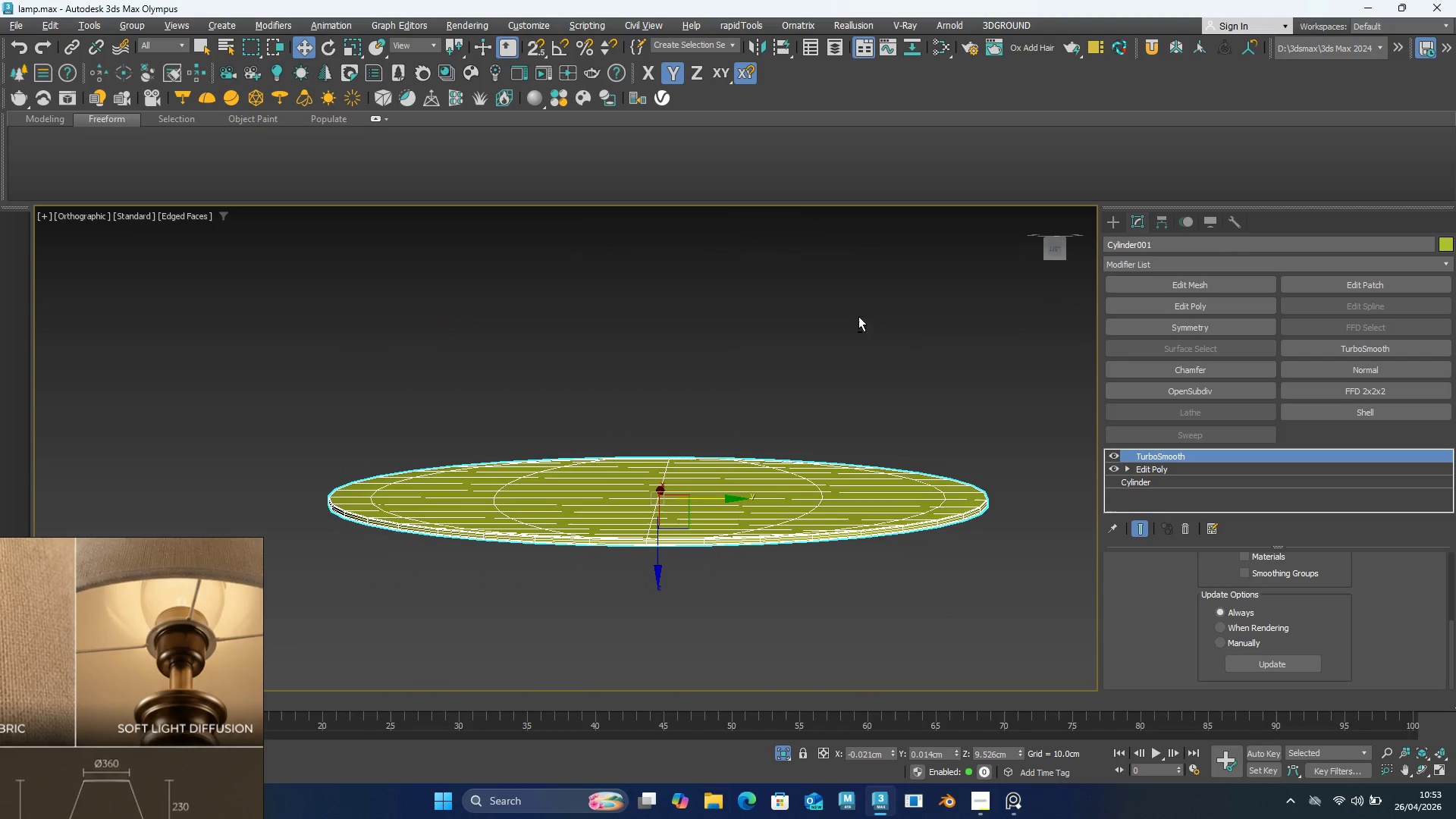 
key(Alt+AltLeft)
 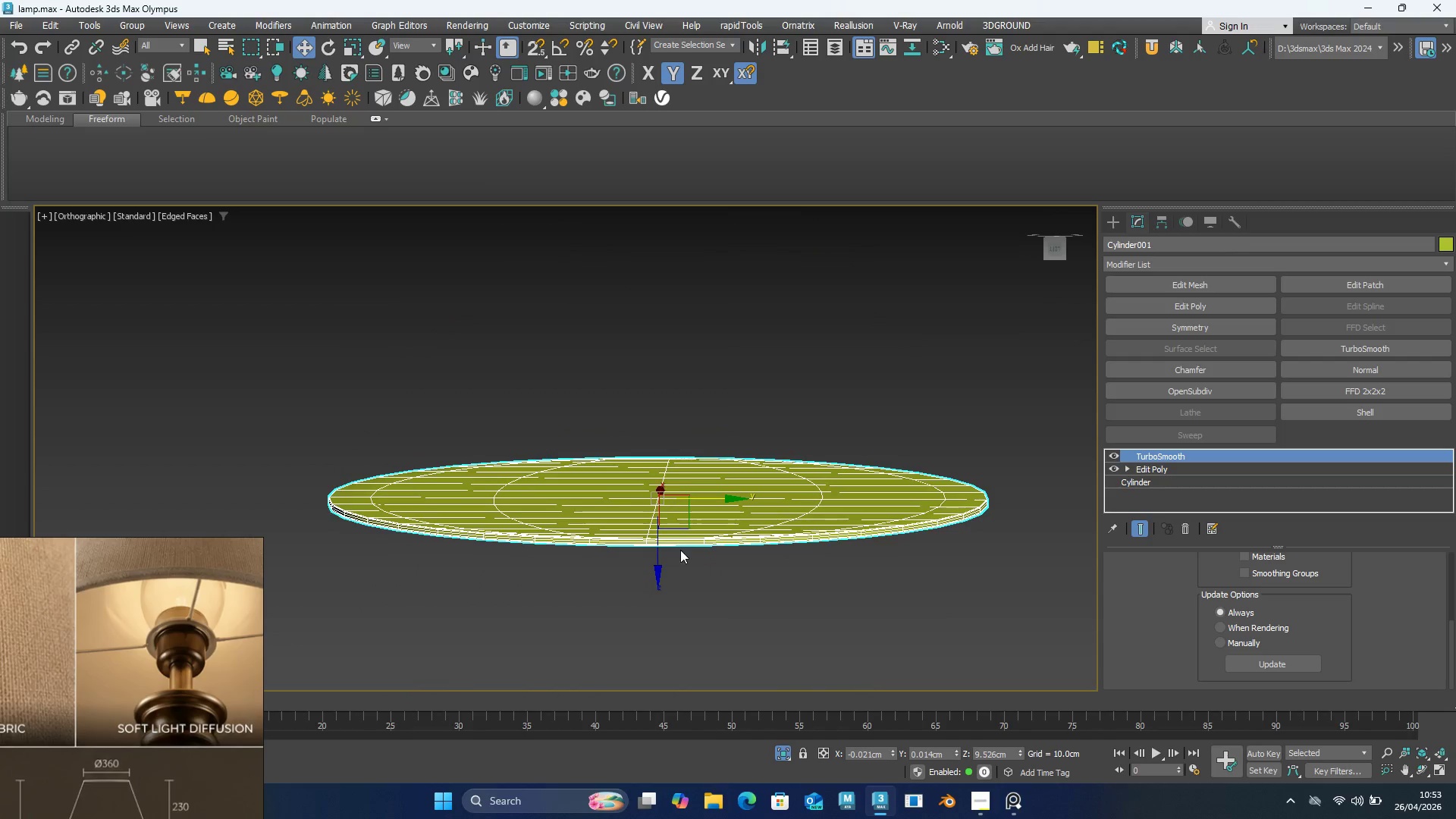 
scroll: coordinate [234, 613], scroll_direction: up, amount: 19.0
 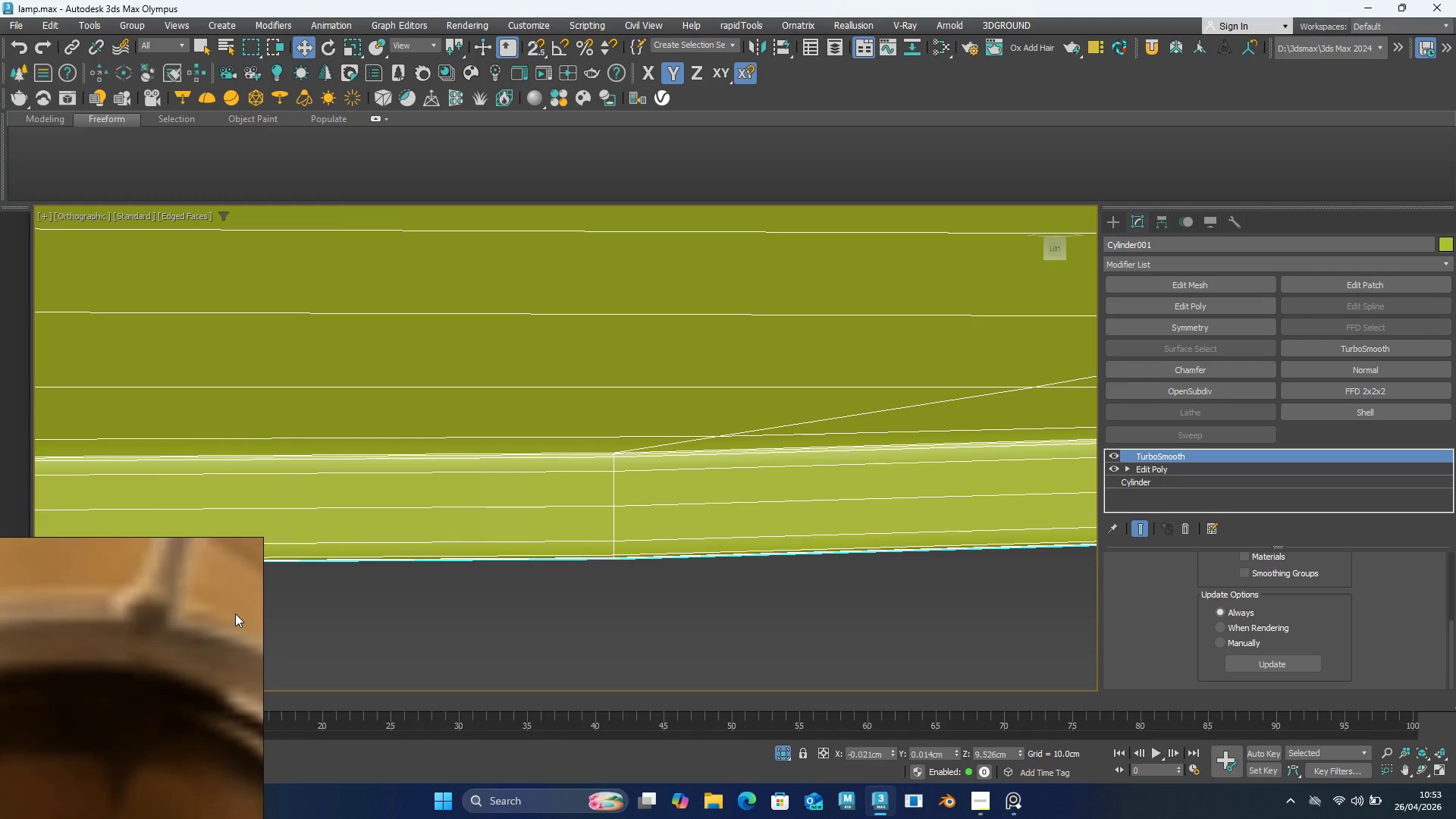 
scroll: coordinate [235, 613], scroll_direction: down, amount: 7.0
 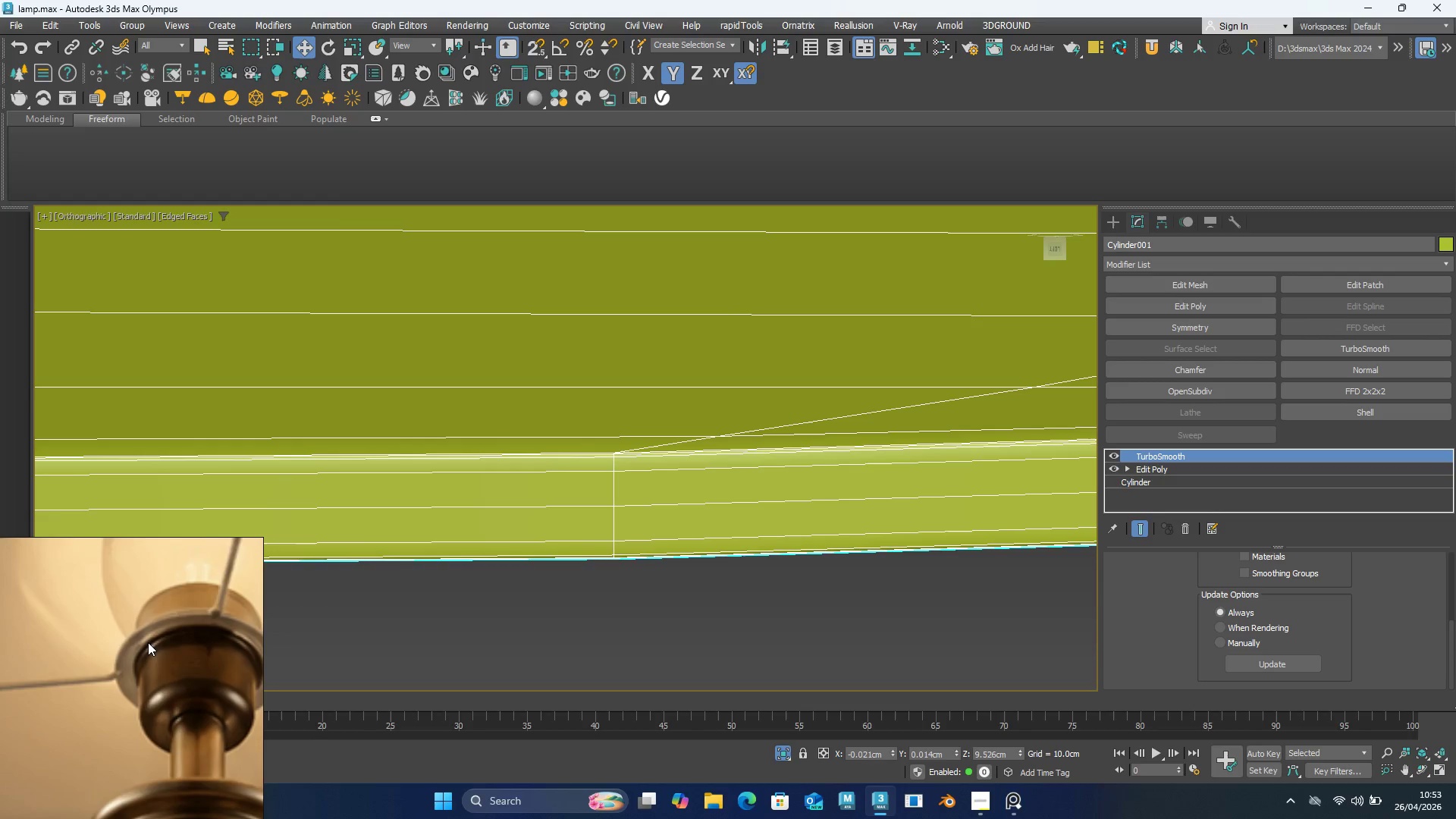 
hold_key(key=AltLeft, duration=0.55)
 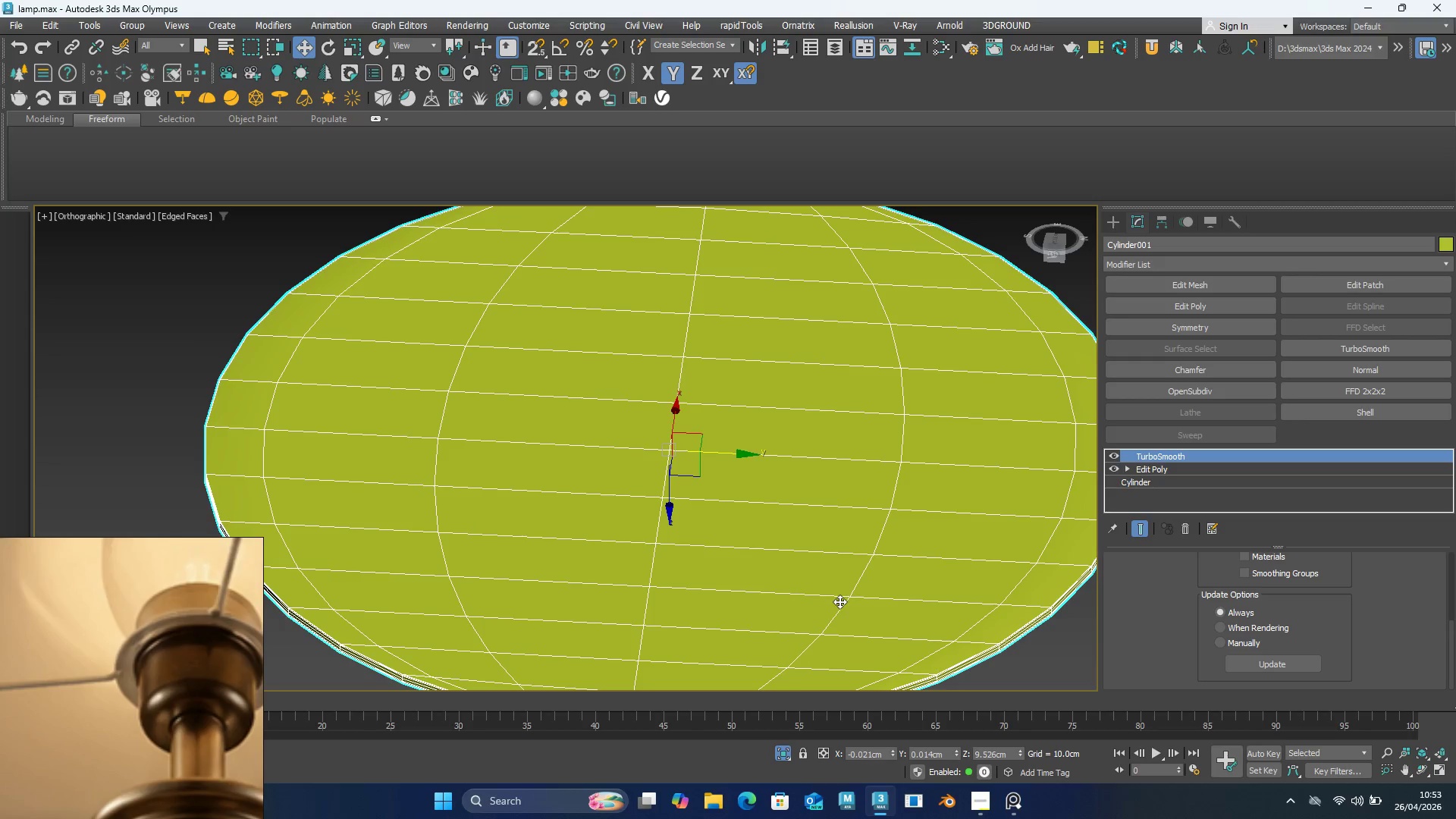 
scroll: coordinate [96, 677], scroll_direction: down, amount: 13.0
 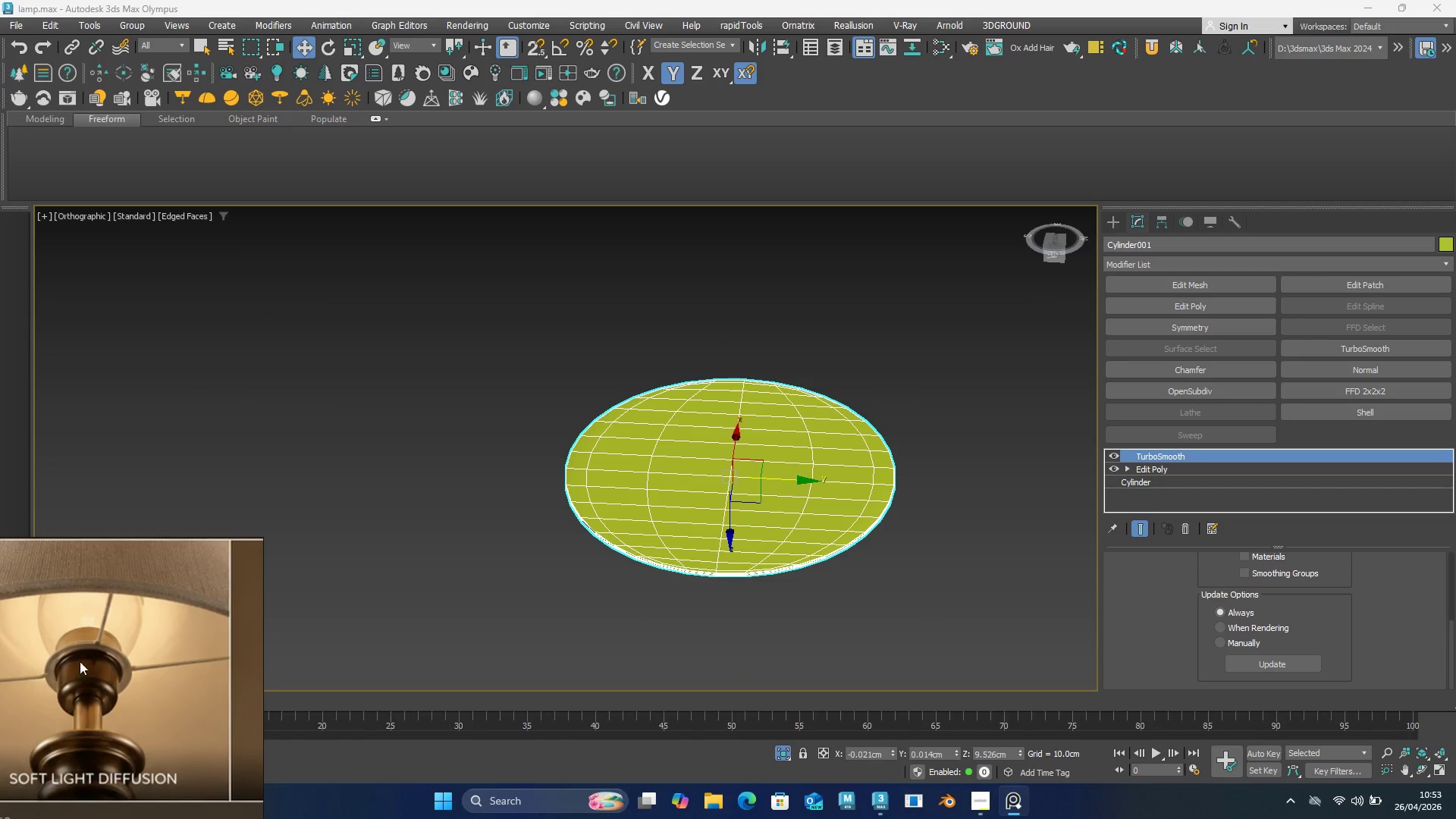 
scroll: coordinate [145, 654], scroll_direction: up, amount: 6.0
 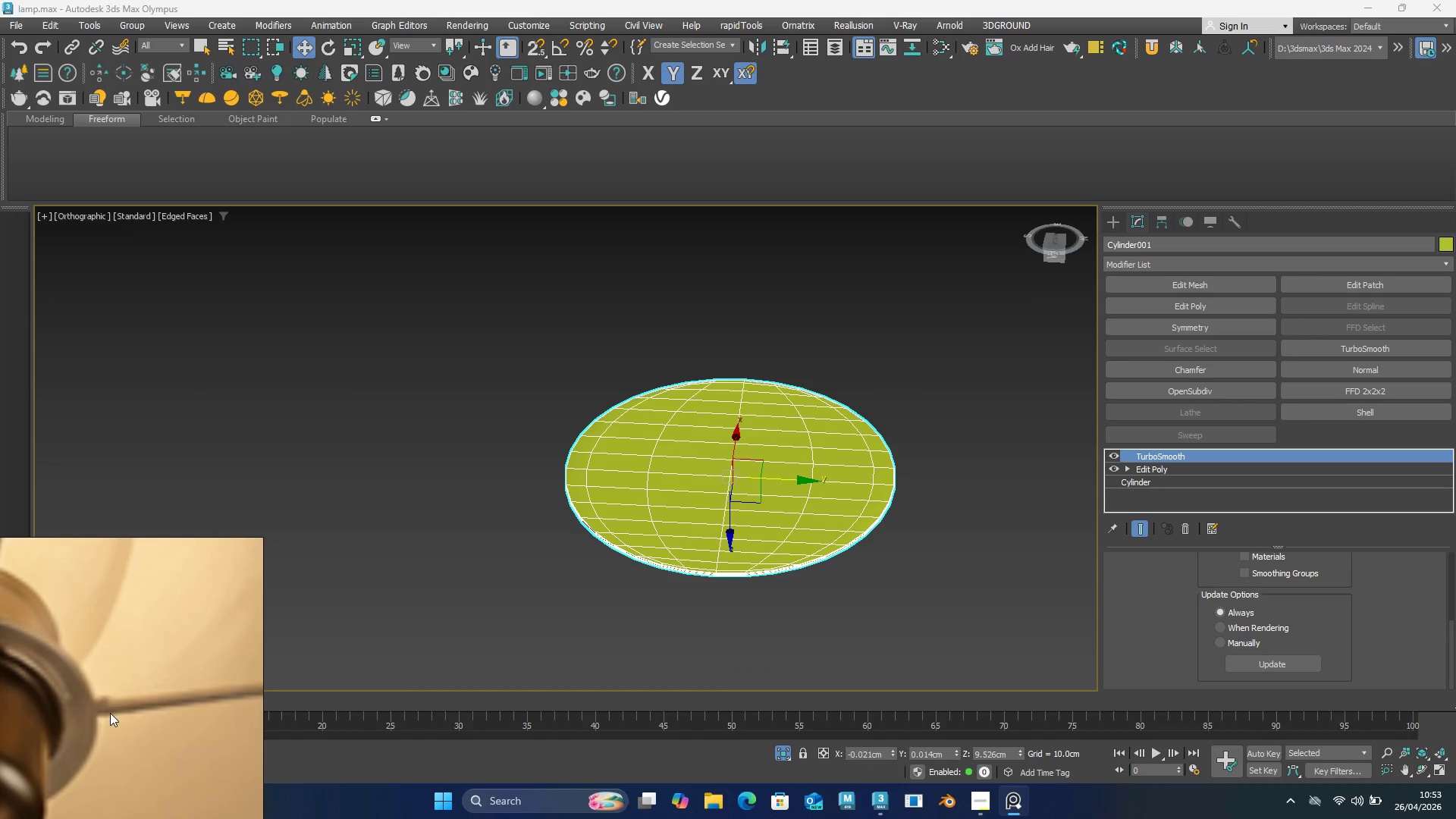 
scroll: coordinate [71, 694], scroll_direction: none, amount: 0.0
 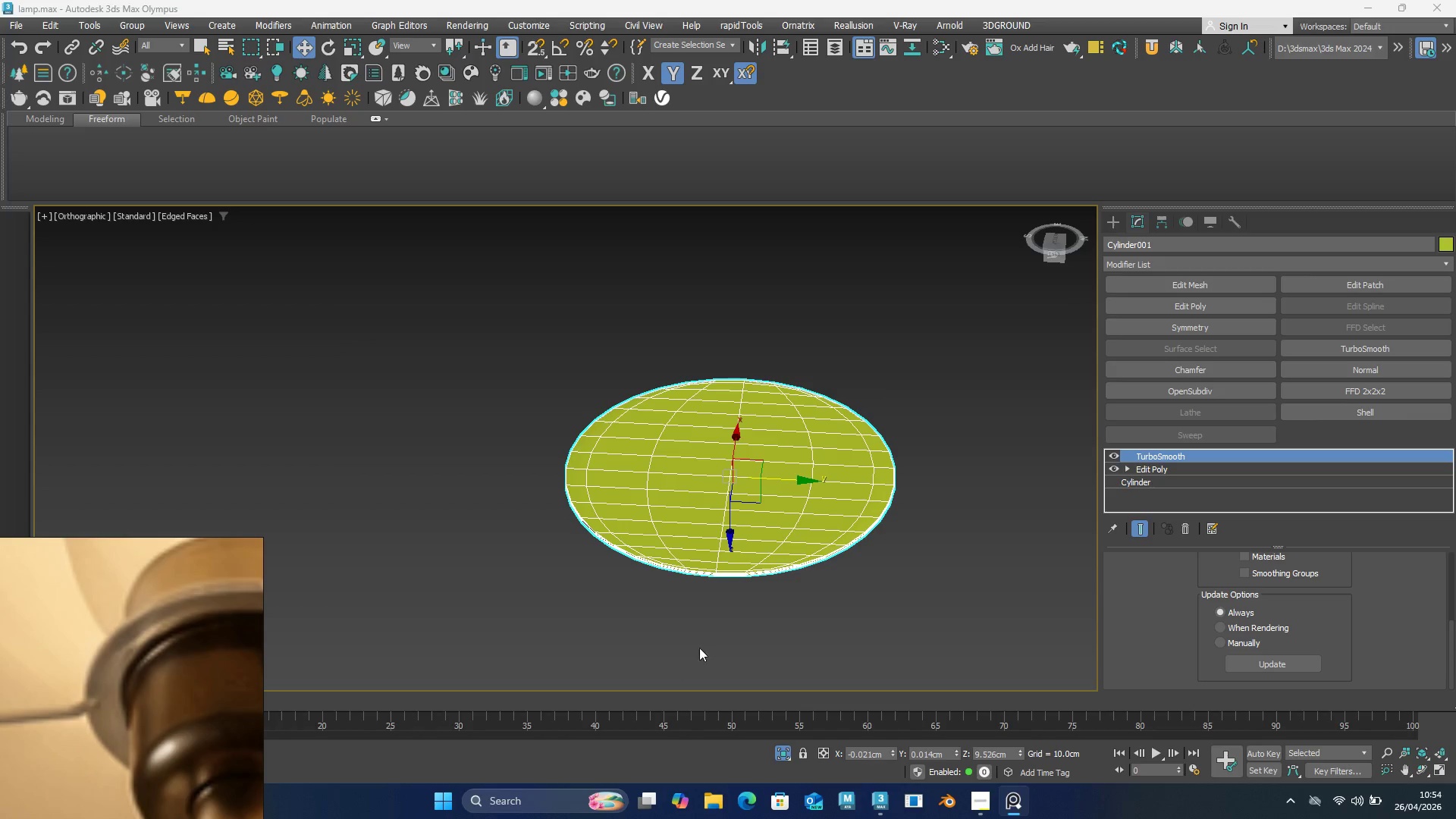 
scroll: coordinate [757, 566], scroll_direction: up, amount: 4.0
 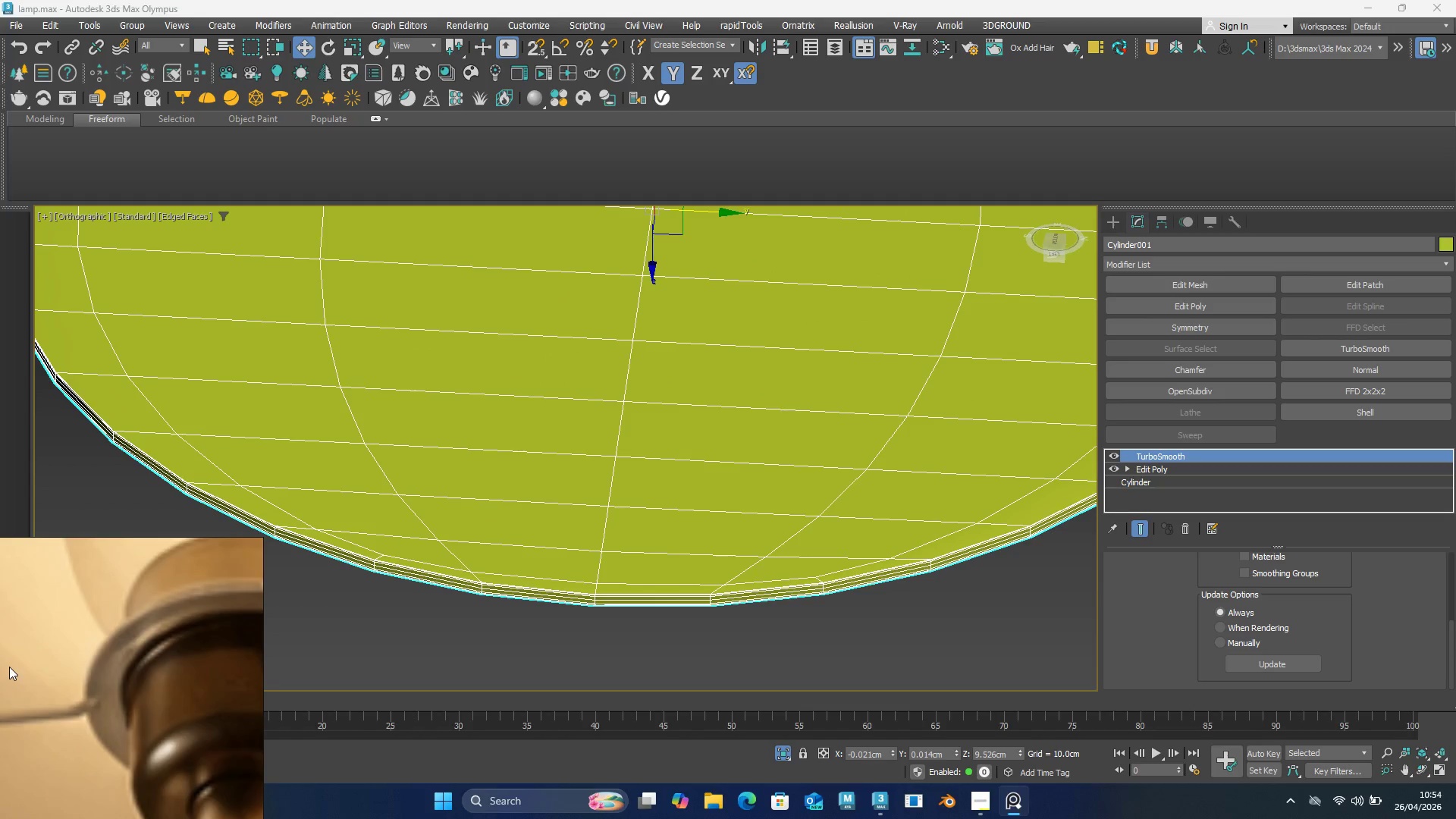 
scroll: coordinate [114, 673], scroll_direction: down, amount: 6.0
 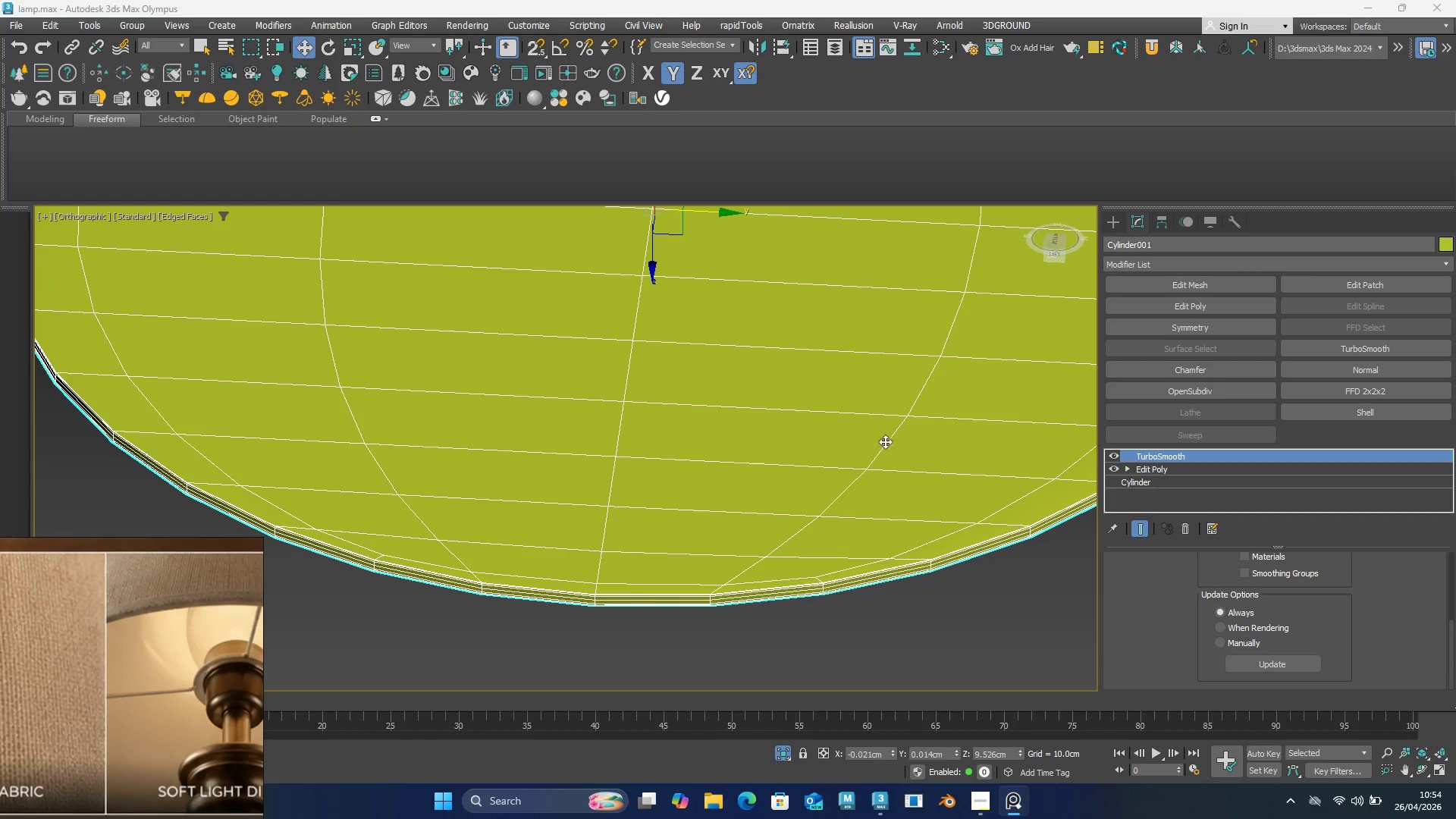 
wait(5.88)
 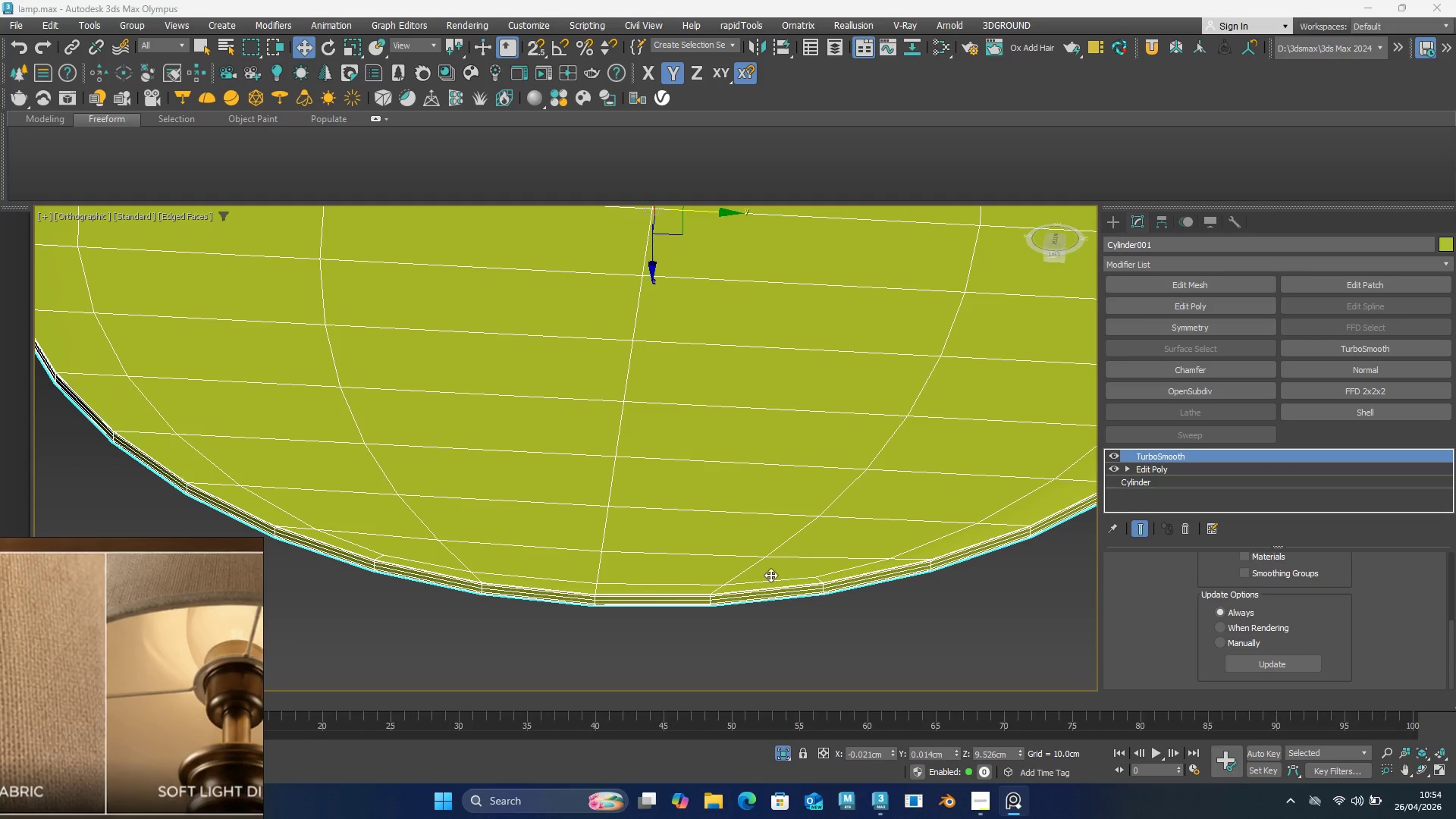 
scroll: coordinate [186, 667], scroll_direction: down, amount: 7.0
 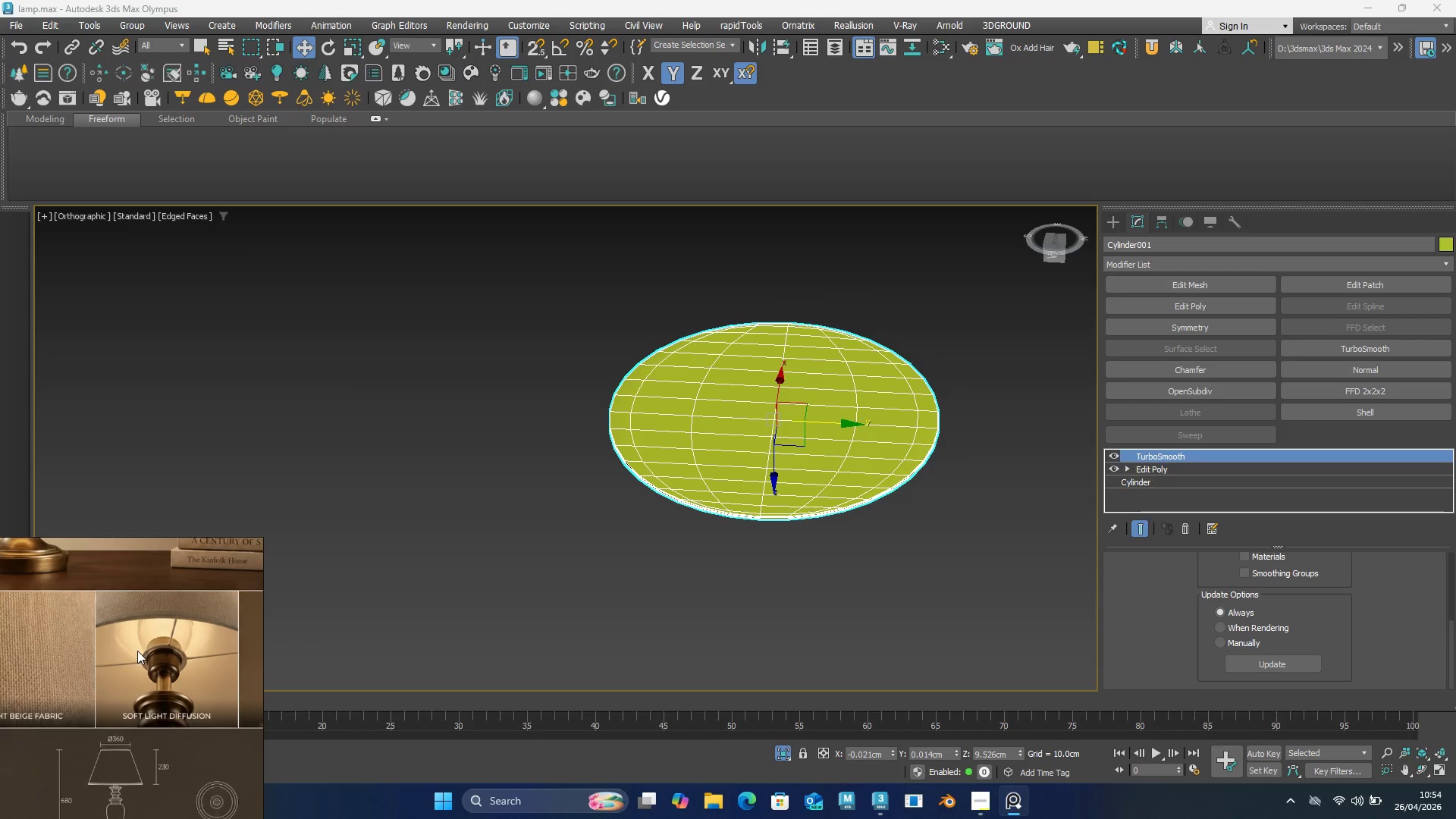 
scroll: coordinate [164, 674], scroll_direction: up, amount: 4.0
 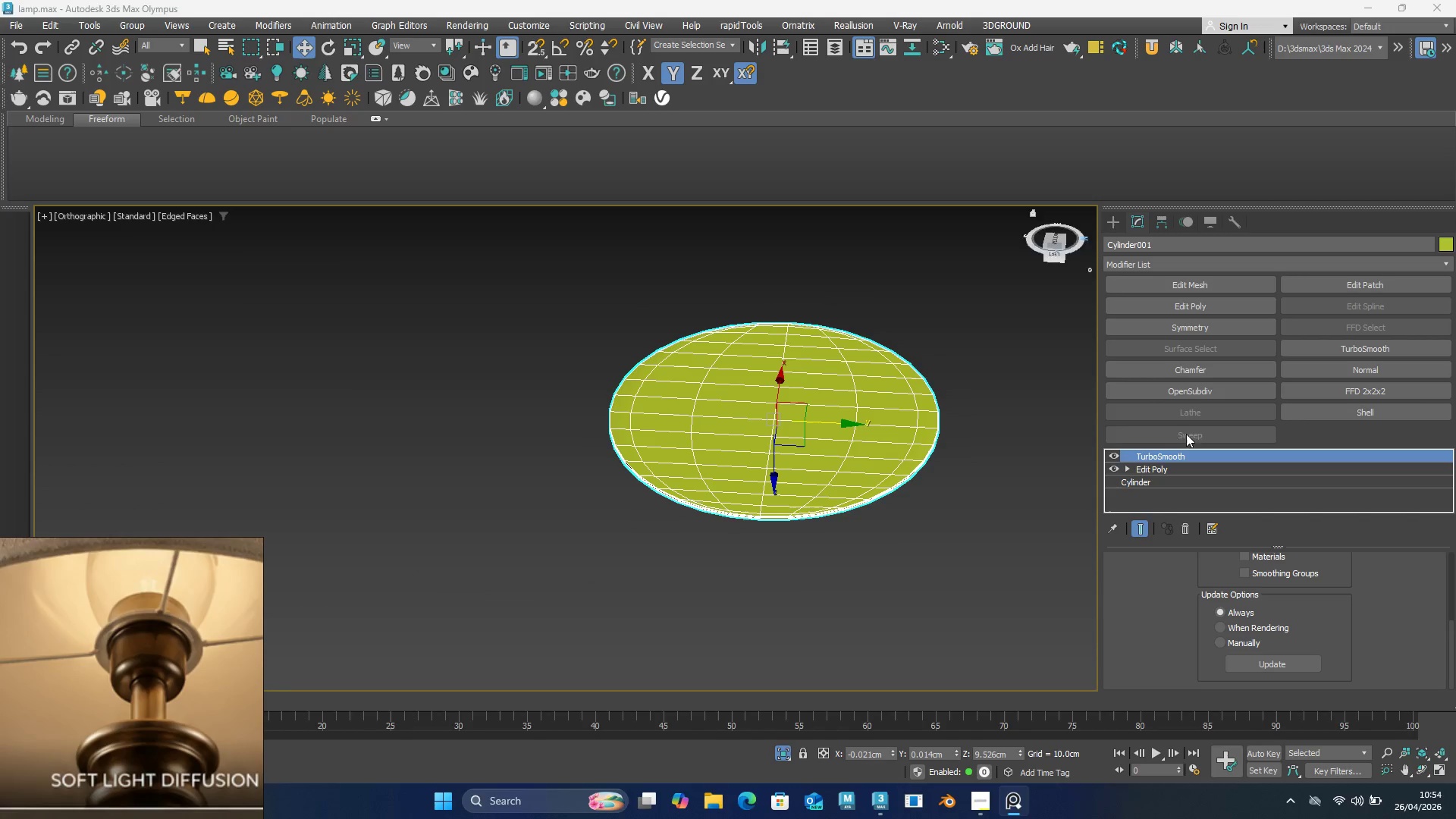 
hold_key(key=AltLeft, duration=1.09)
 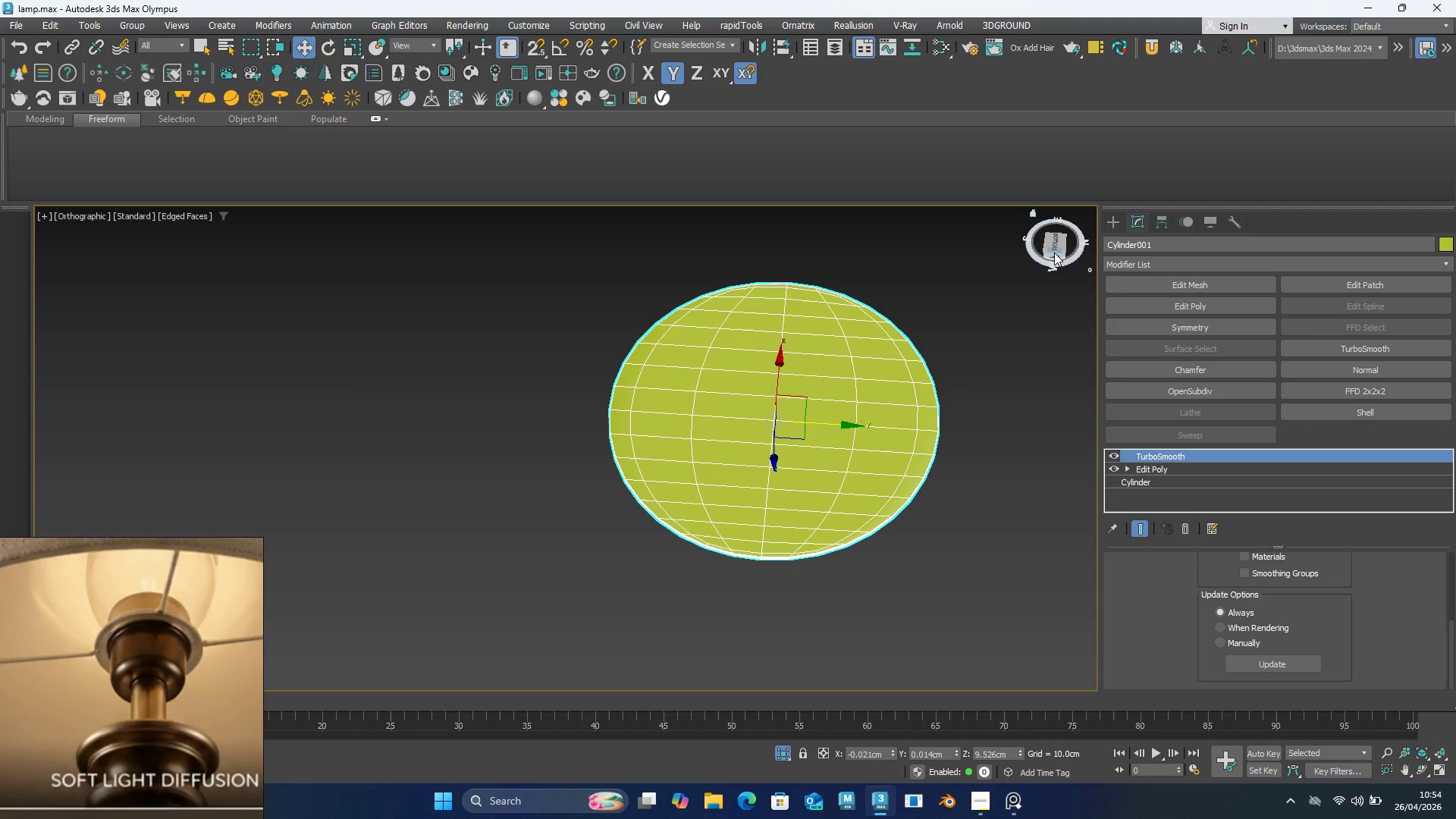 
left_click([1056, 247])
 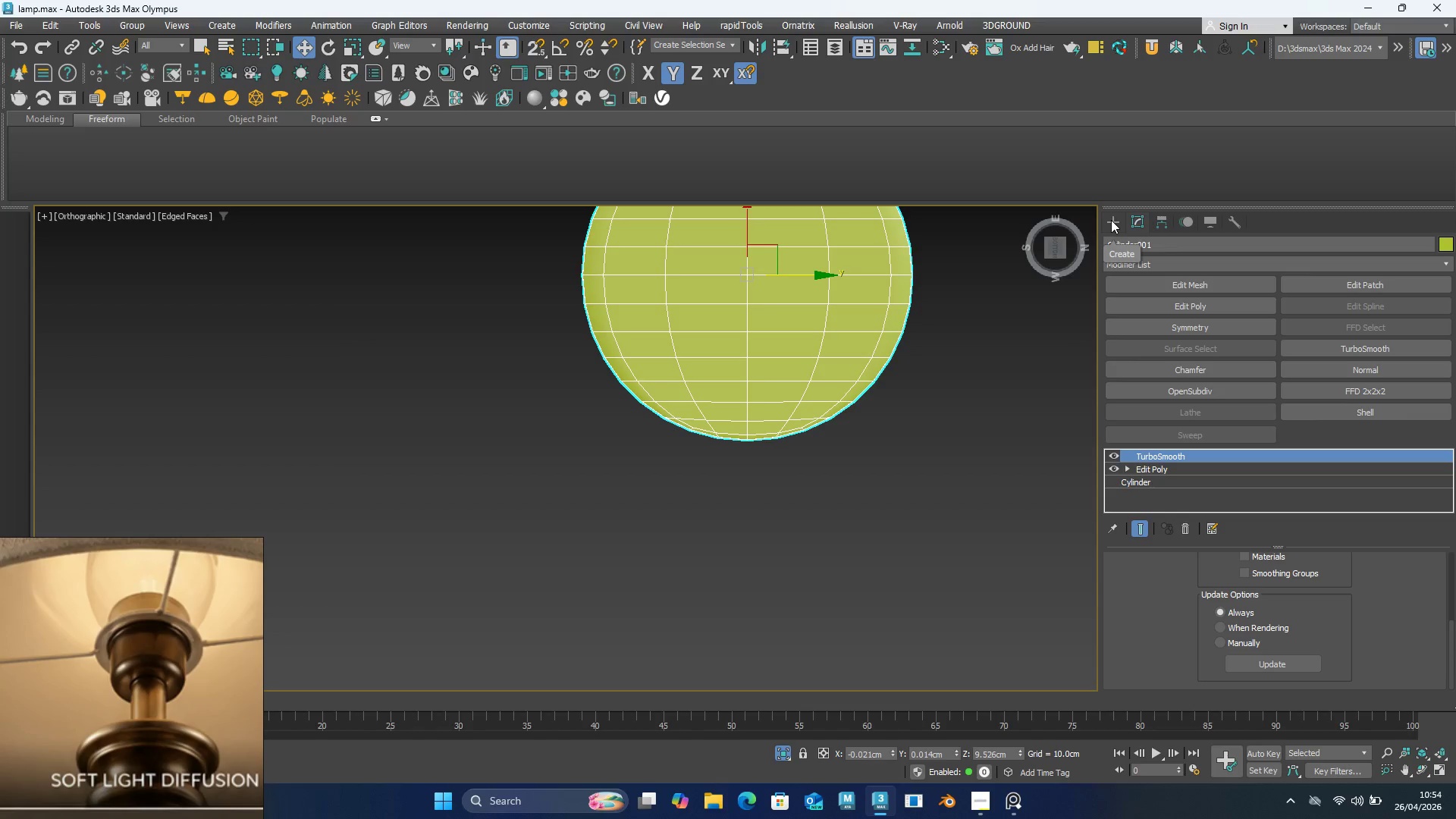 
left_click([1112, 220])
 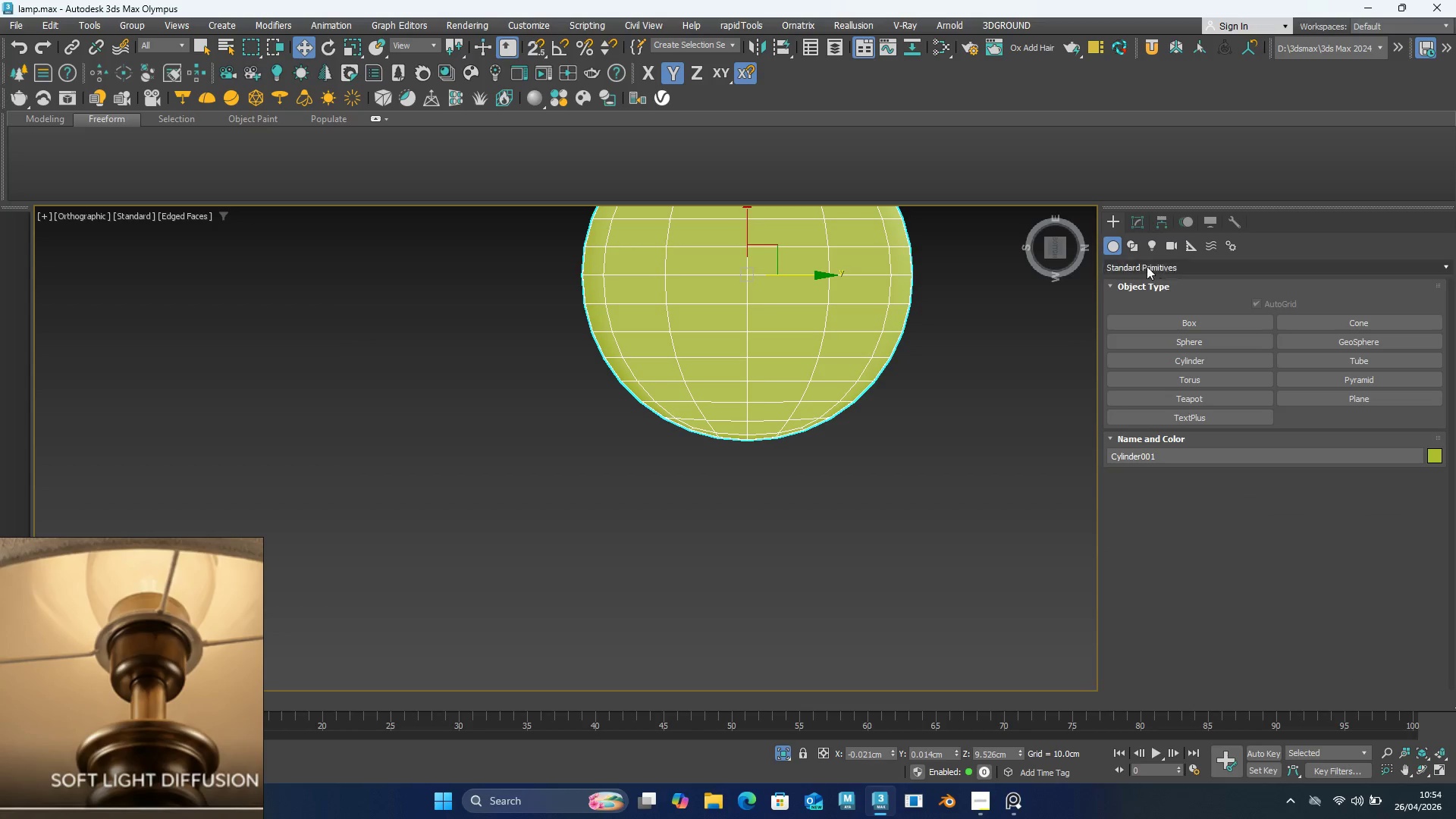 
left_click([1140, 253])
 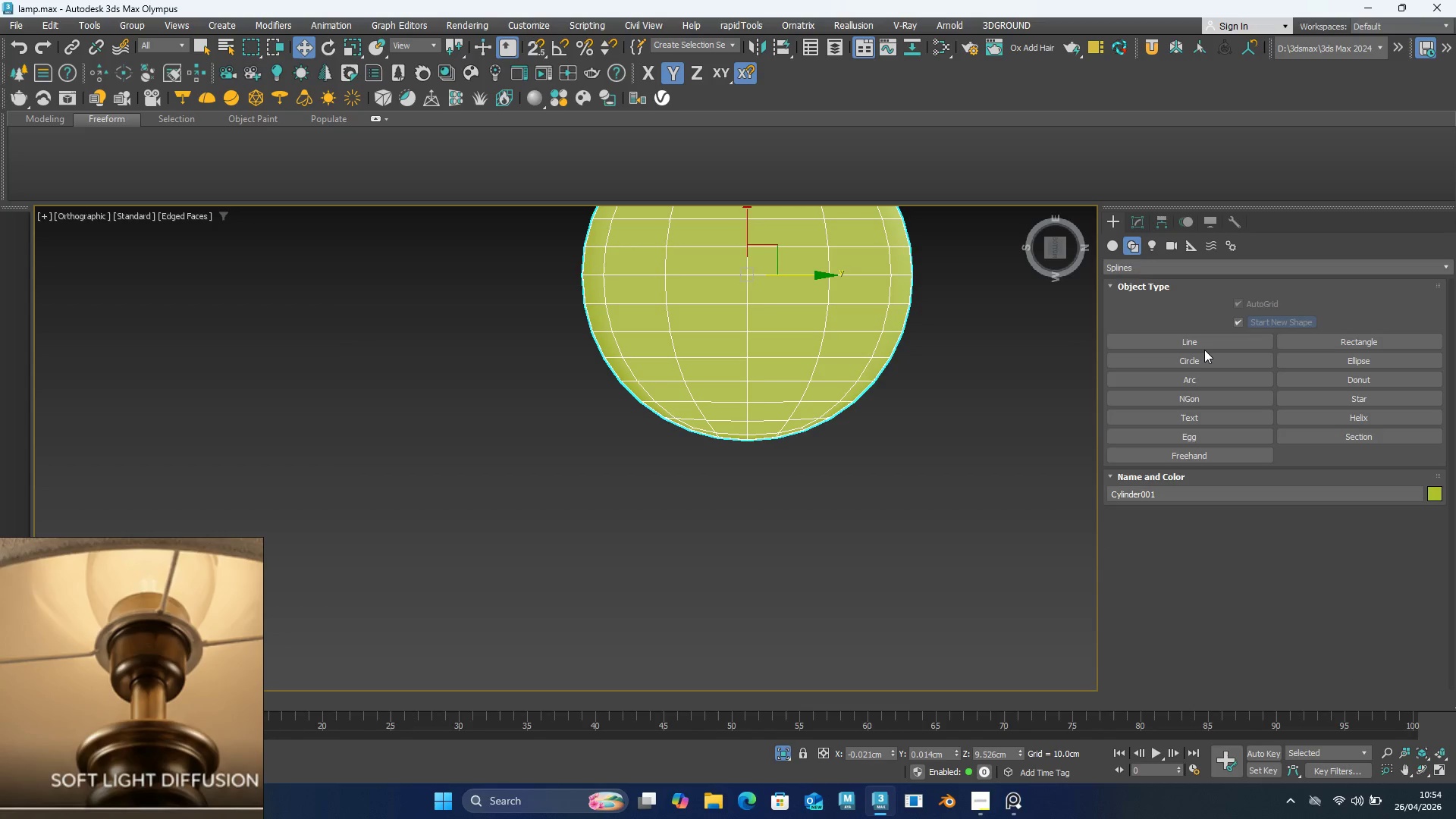 
left_click([1207, 347])
 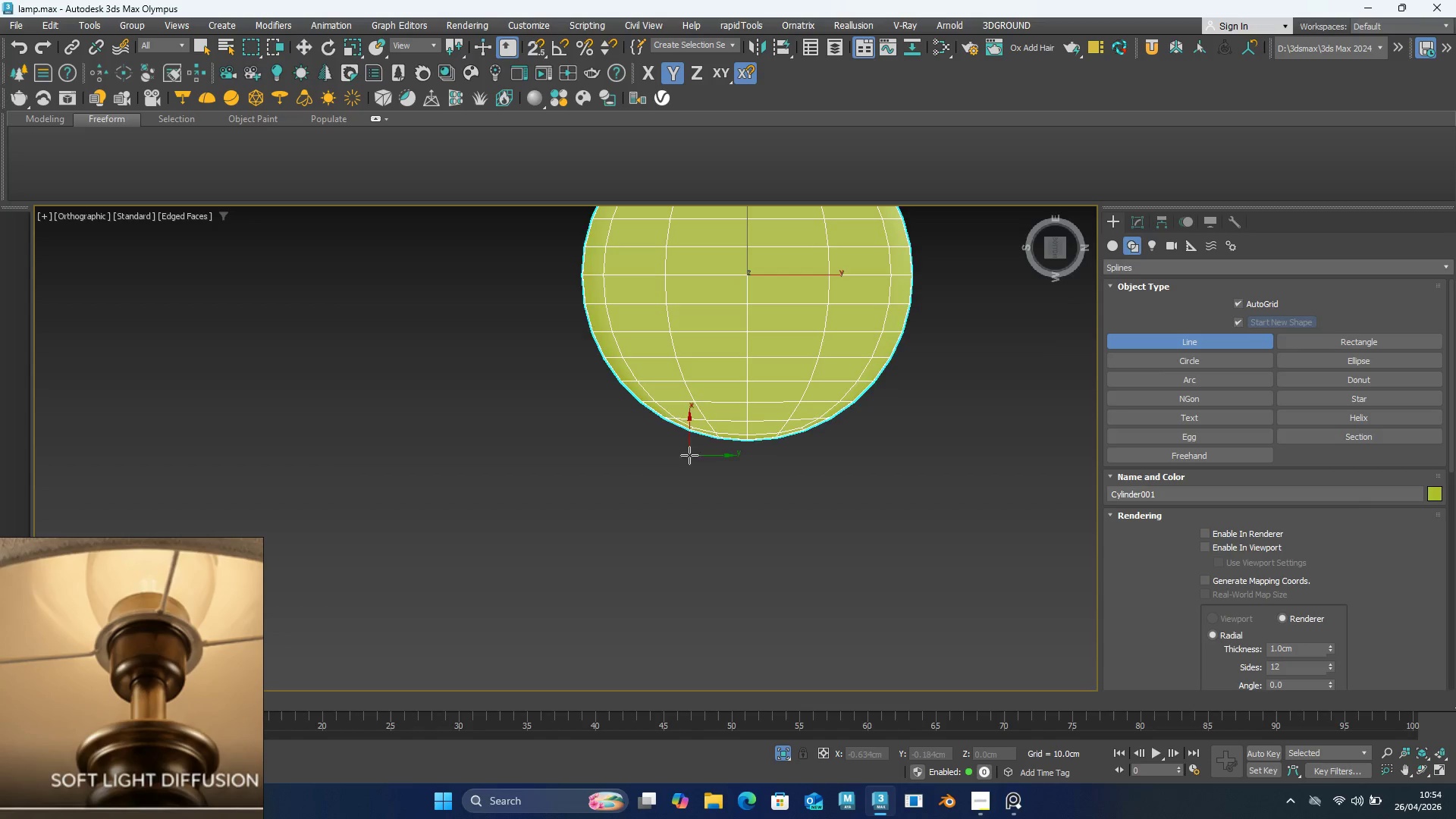 
scroll: coordinate [736, 440], scroll_direction: up, amount: 5.0
 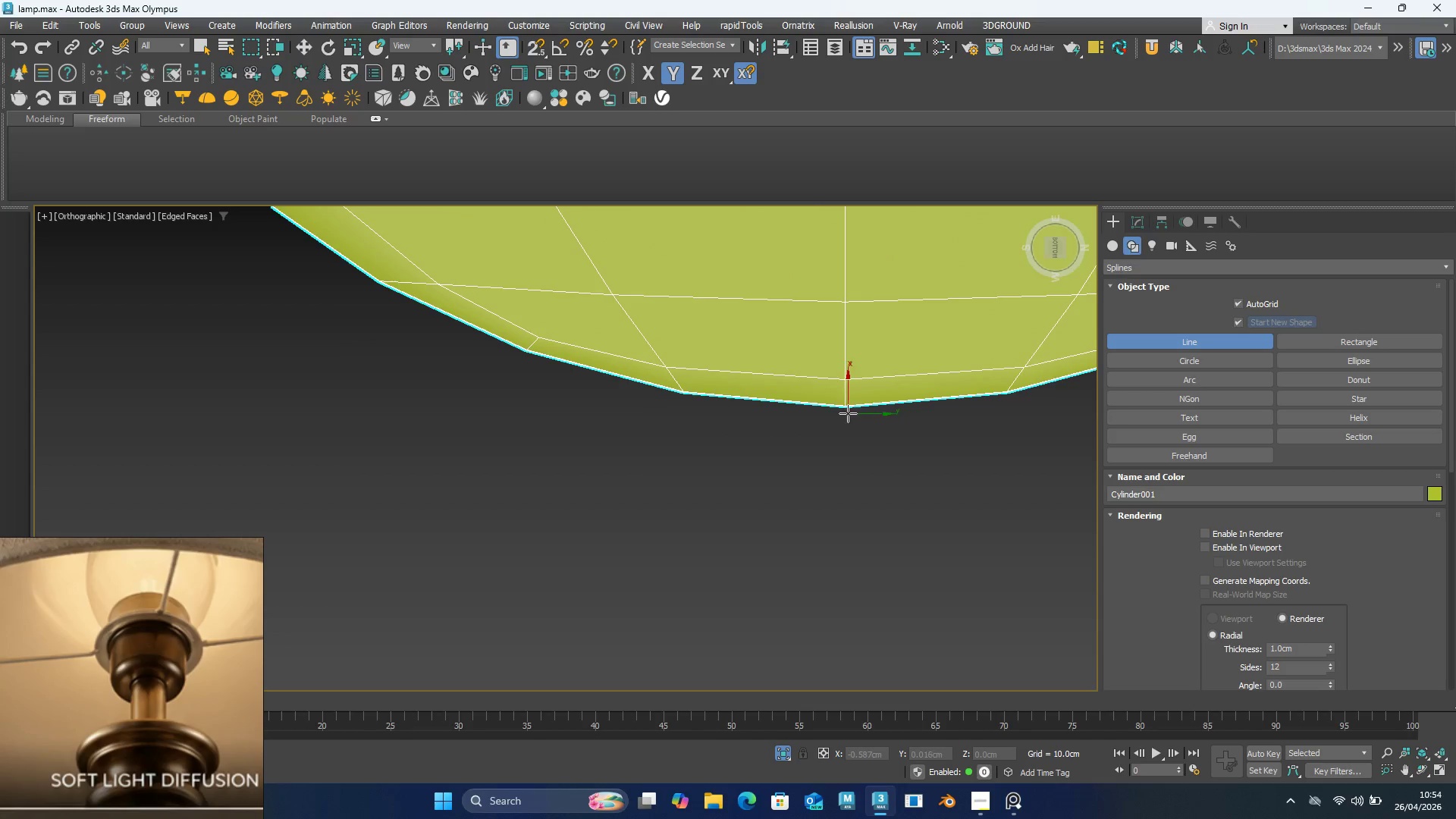 
key(S)
 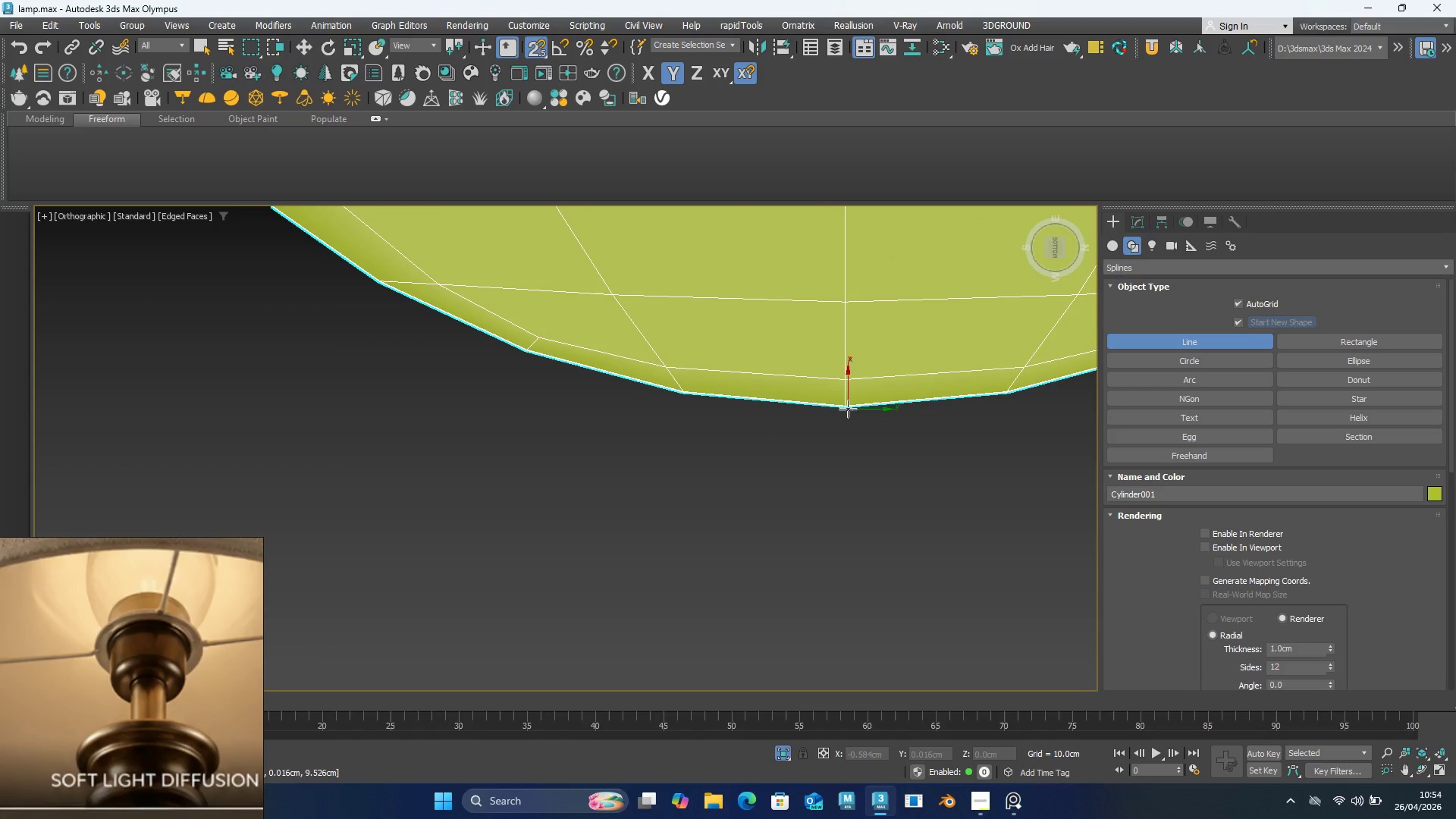 
left_click([846, 407])
 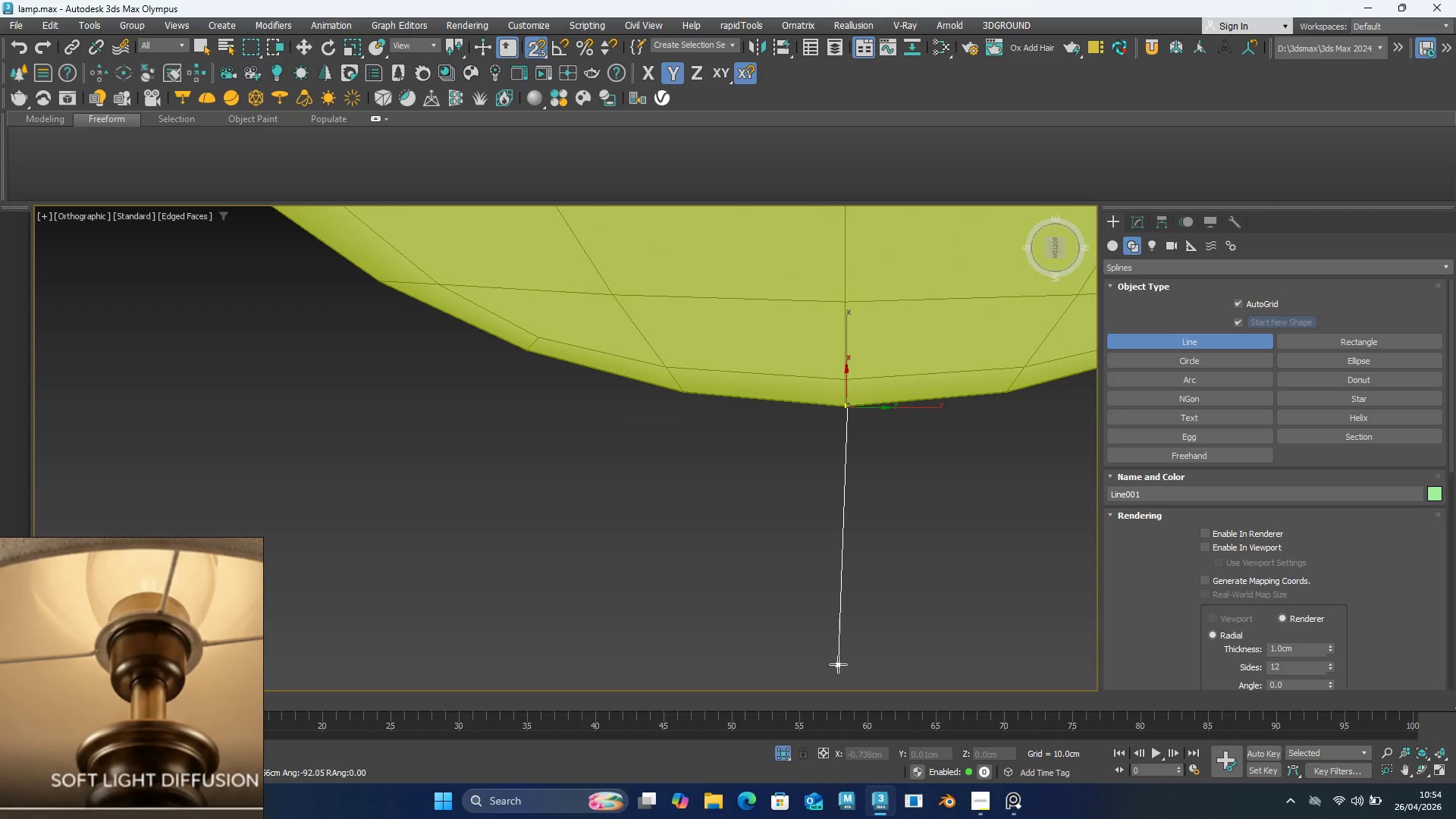 
scroll: coordinate [836, 660], scroll_direction: down, amount: 6.0
 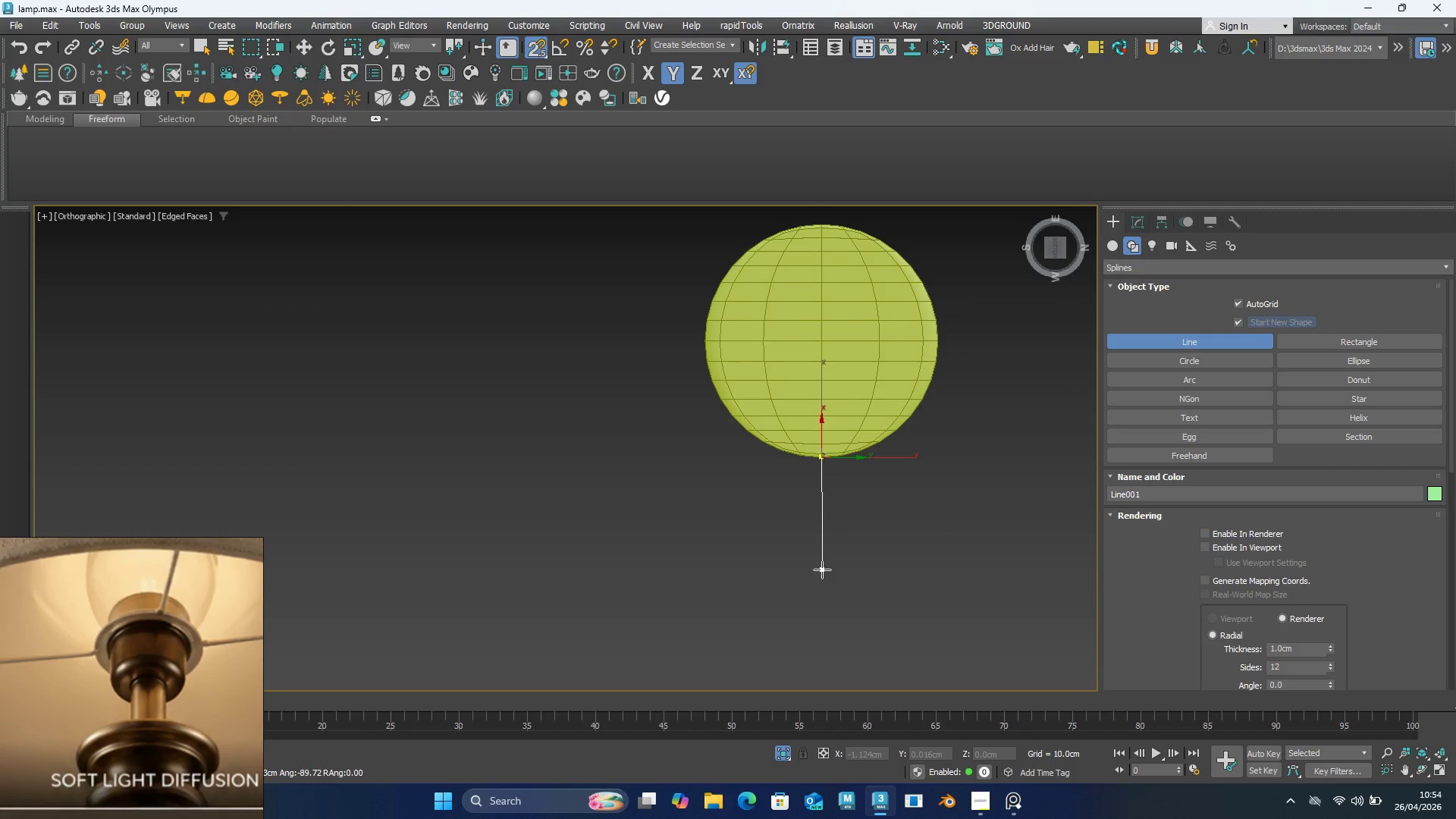 
hold_key(key=ShiftLeft, duration=1.41)
left_click([820, 577])
 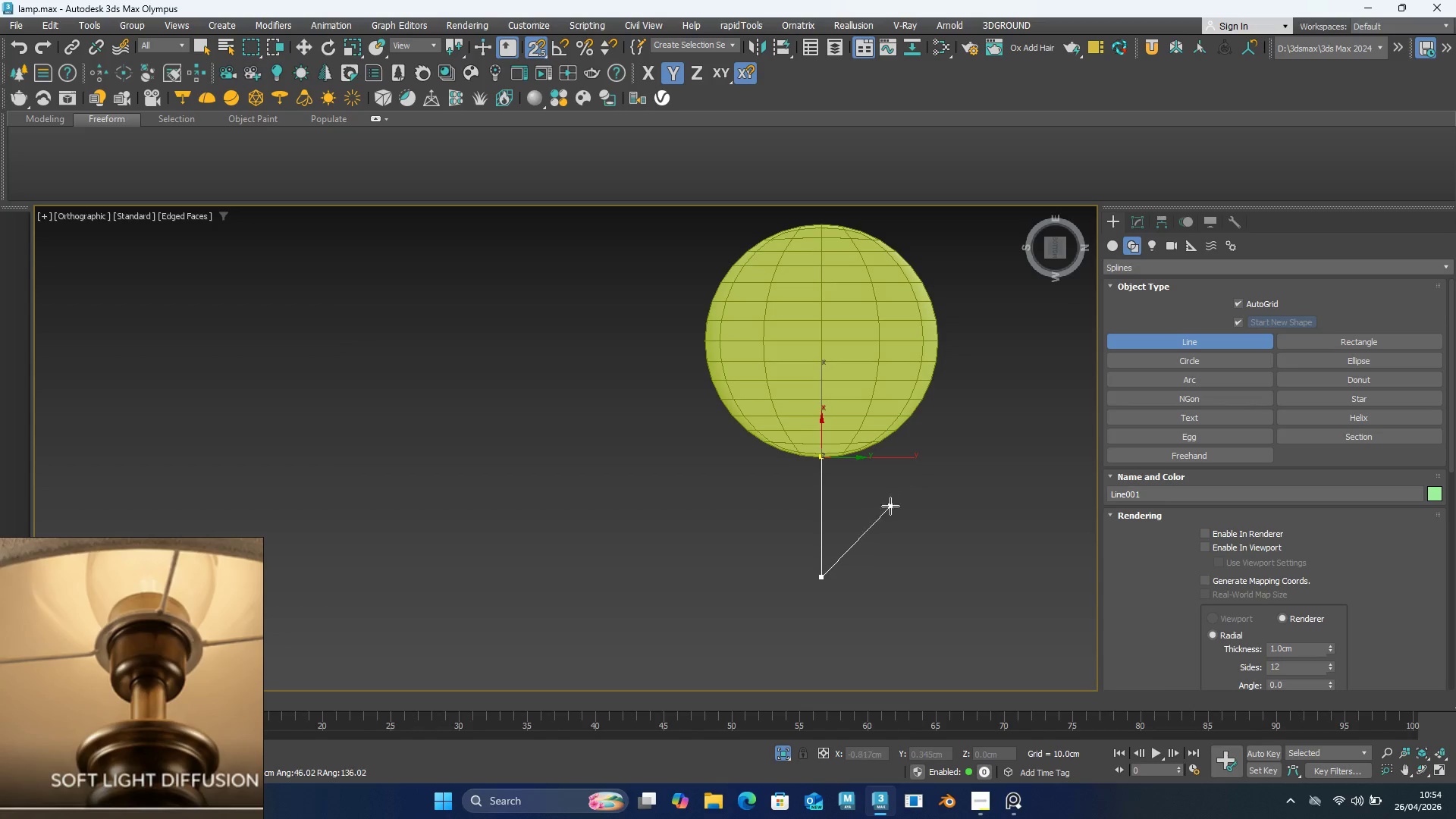 
right_click([889, 534])
 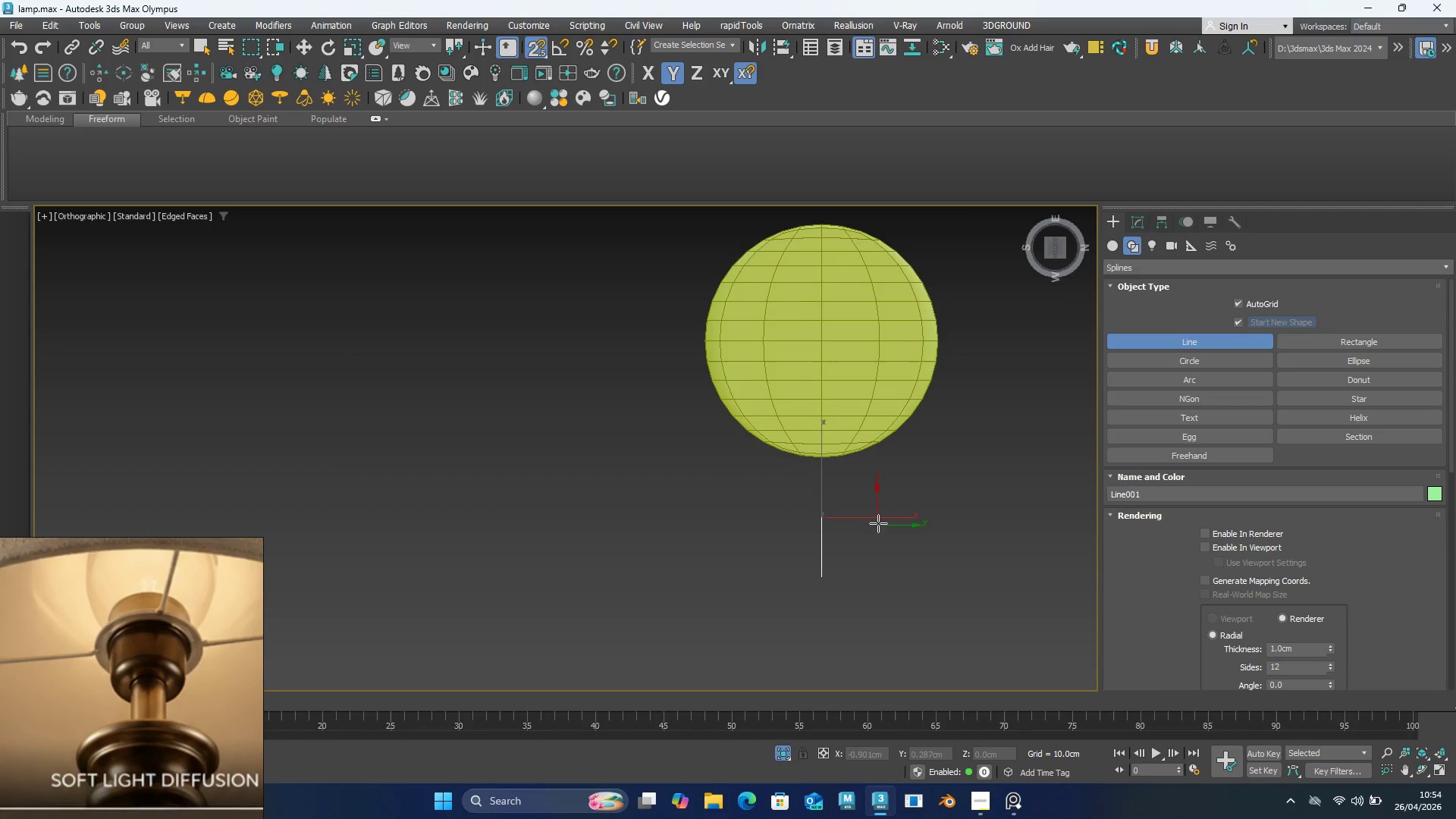 
hold_key(key=AltLeft, duration=0.67)
 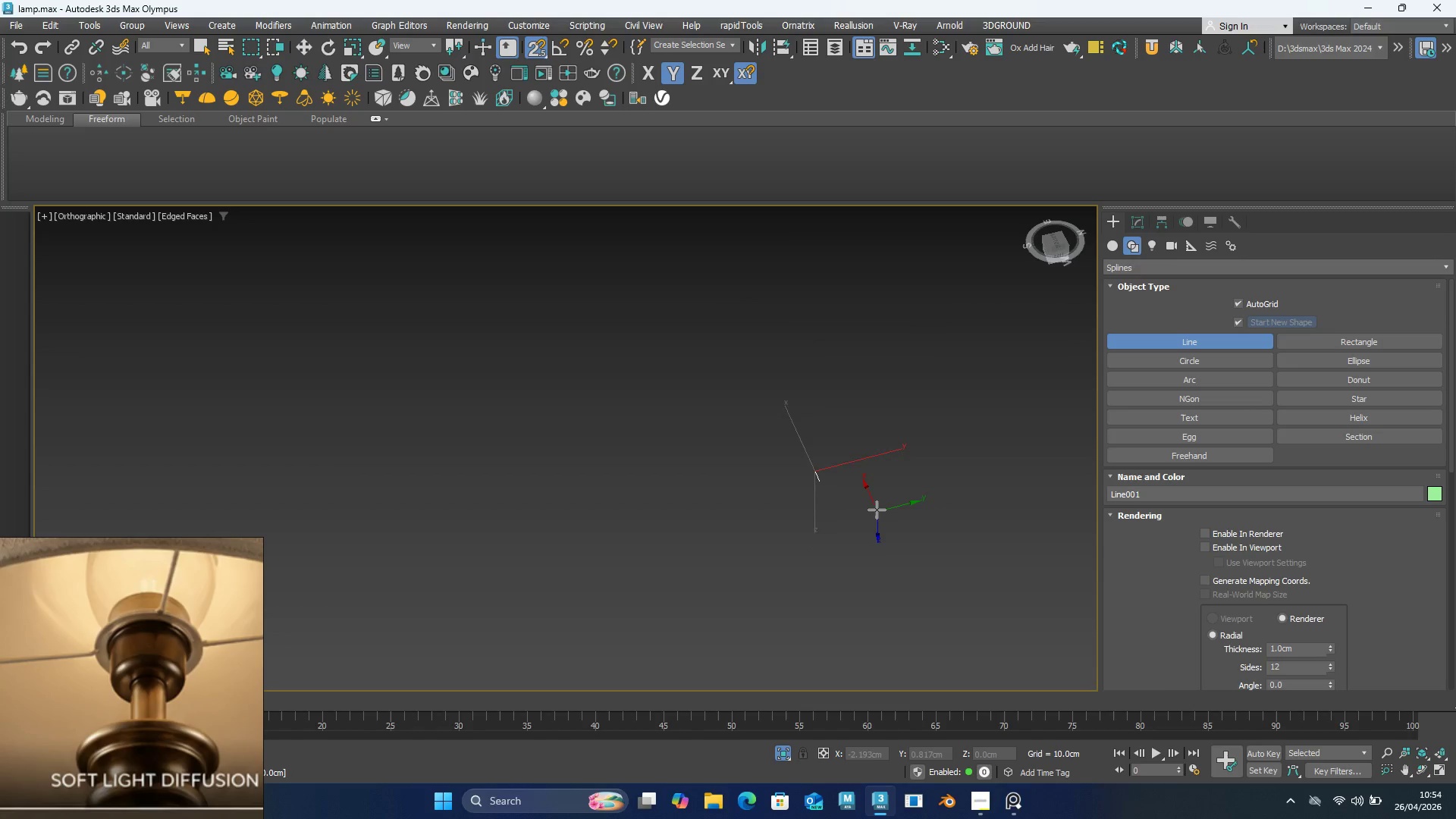 
scroll: coordinate [843, 523], scroll_direction: up, amount: 3.0
 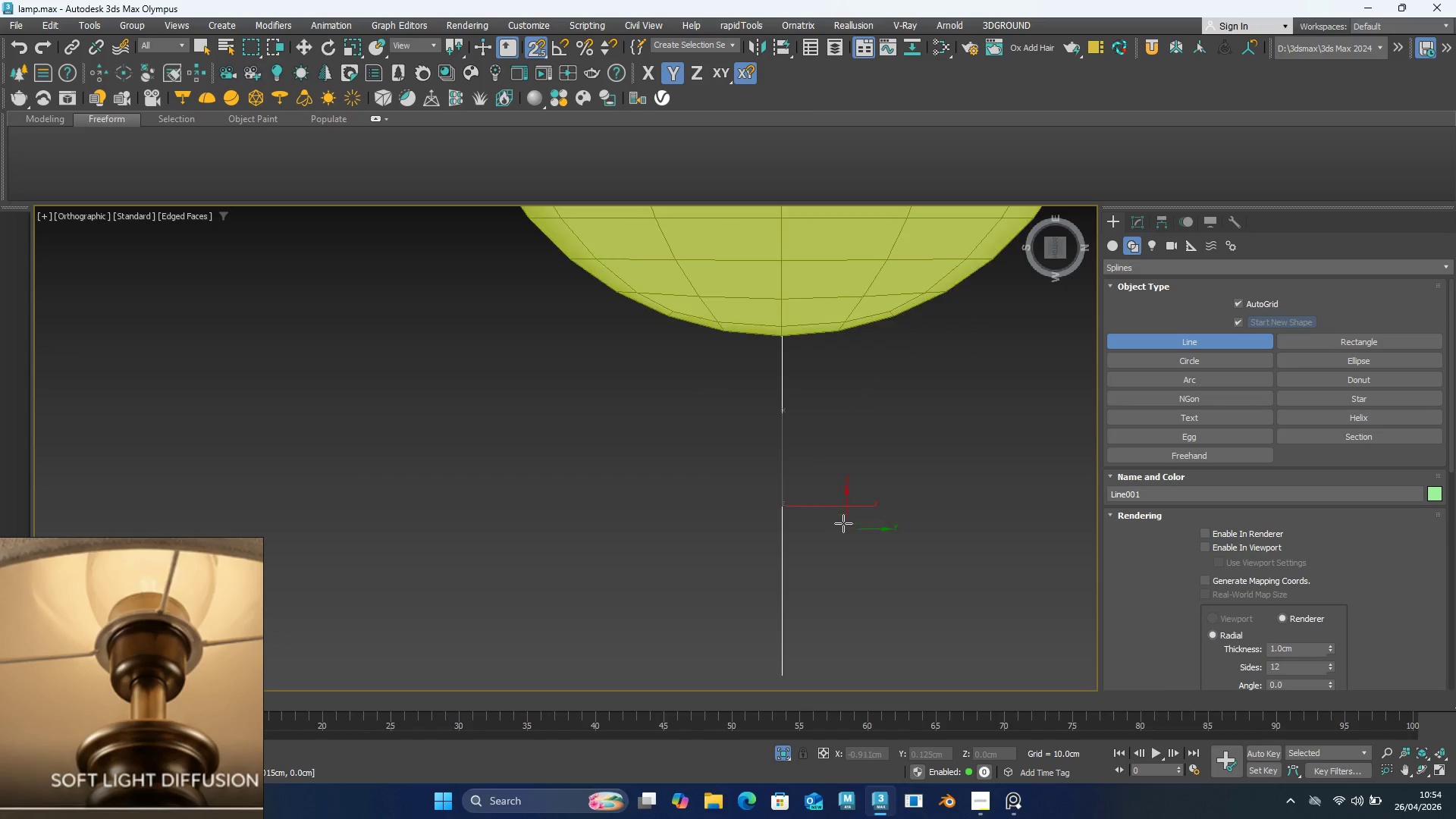 
scroll: coordinate [878, 514], scroll_direction: down, amount: 12.0
 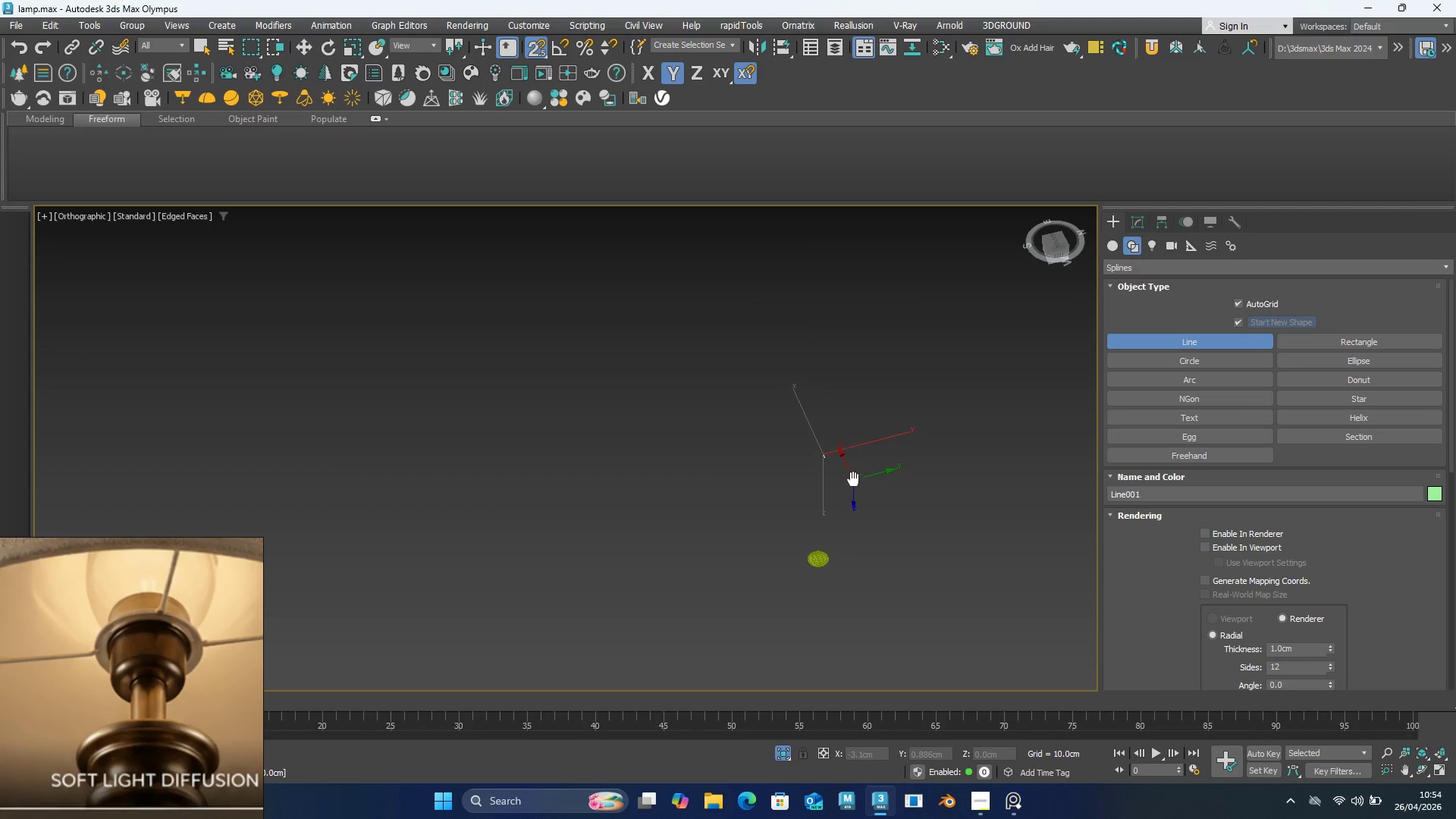 
right_click([852, 478])
 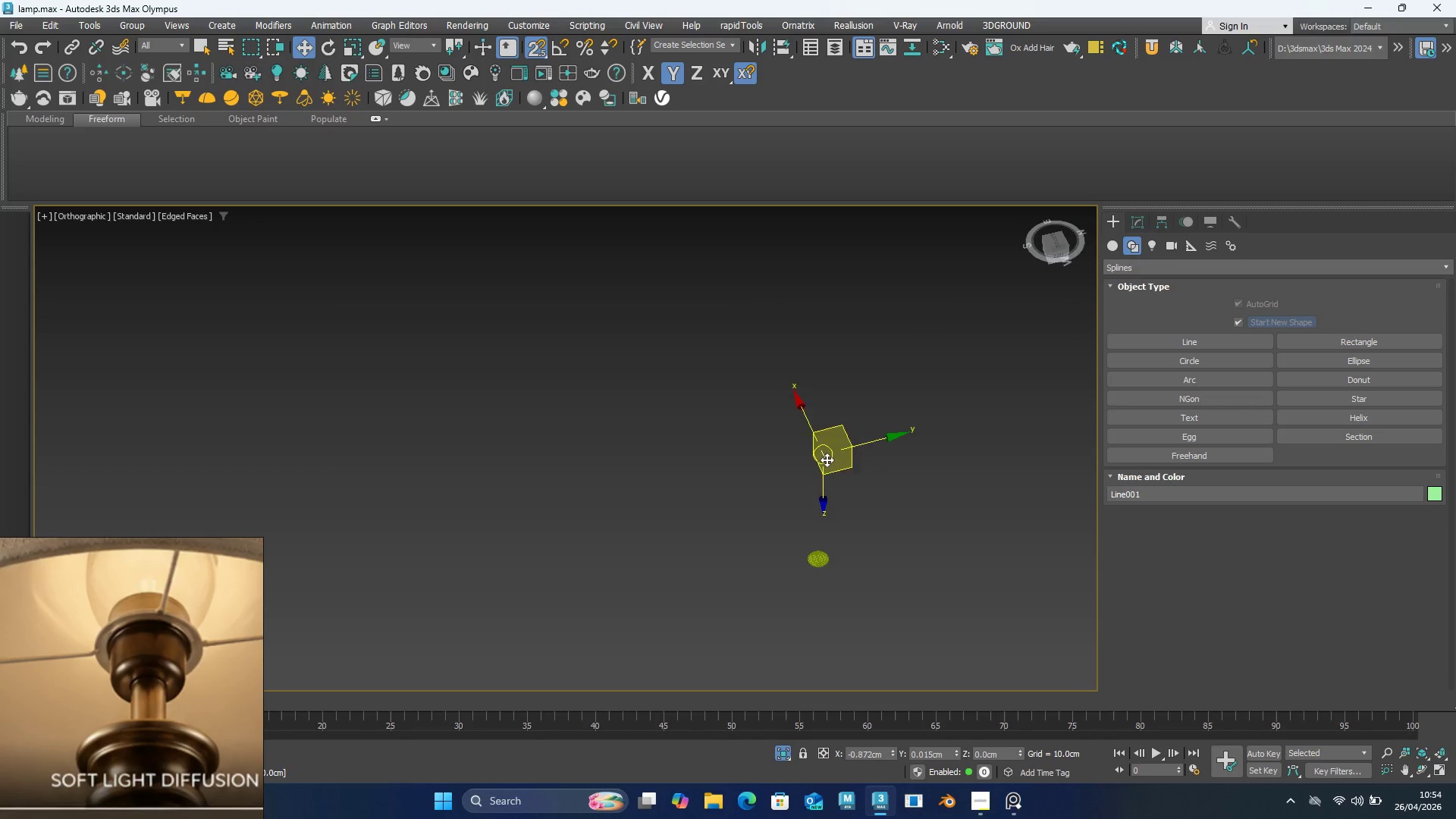 
scroll: coordinate [819, 450], scroll_direction: up, amount: 1.0
 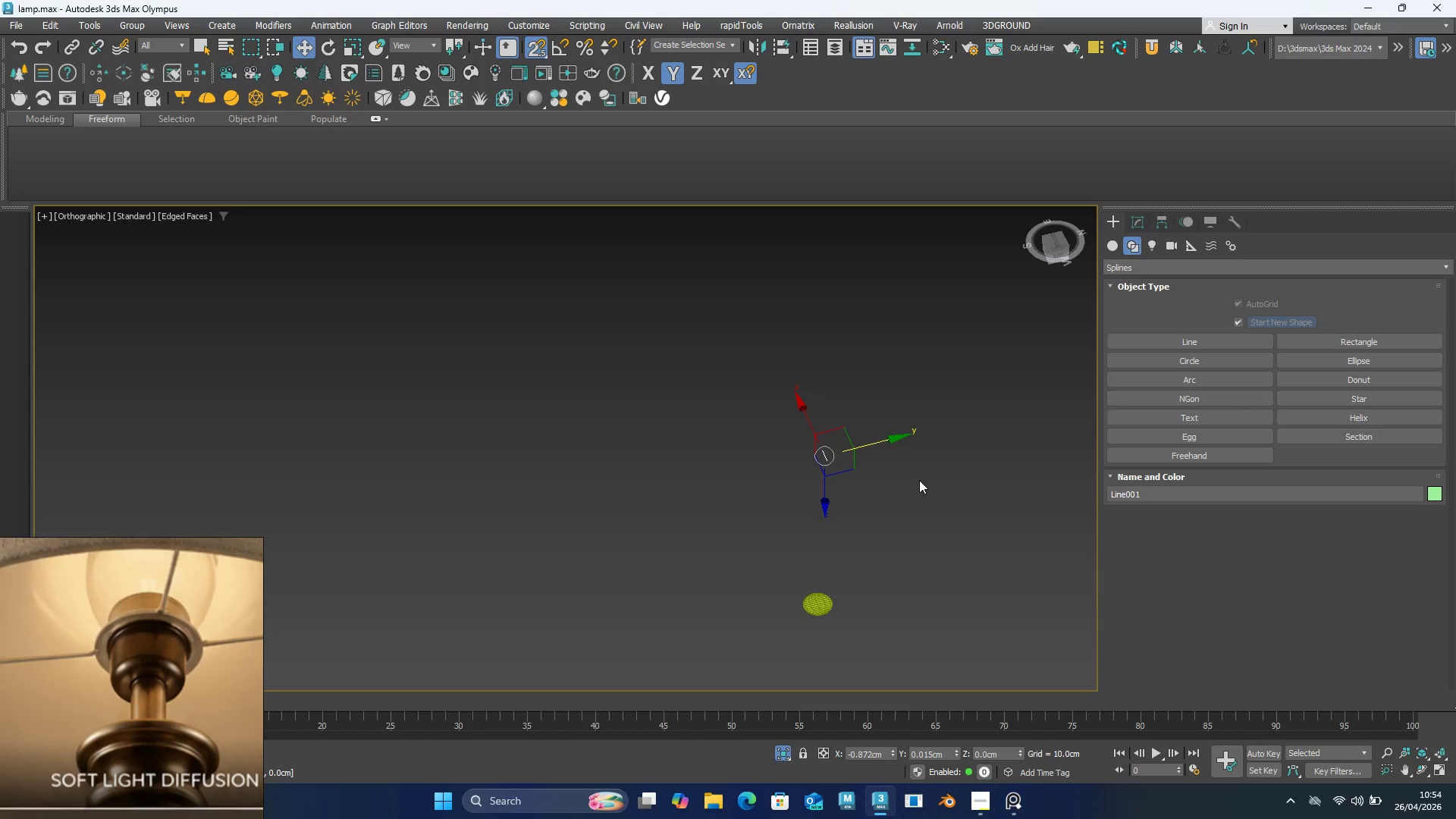 
type(fz)
 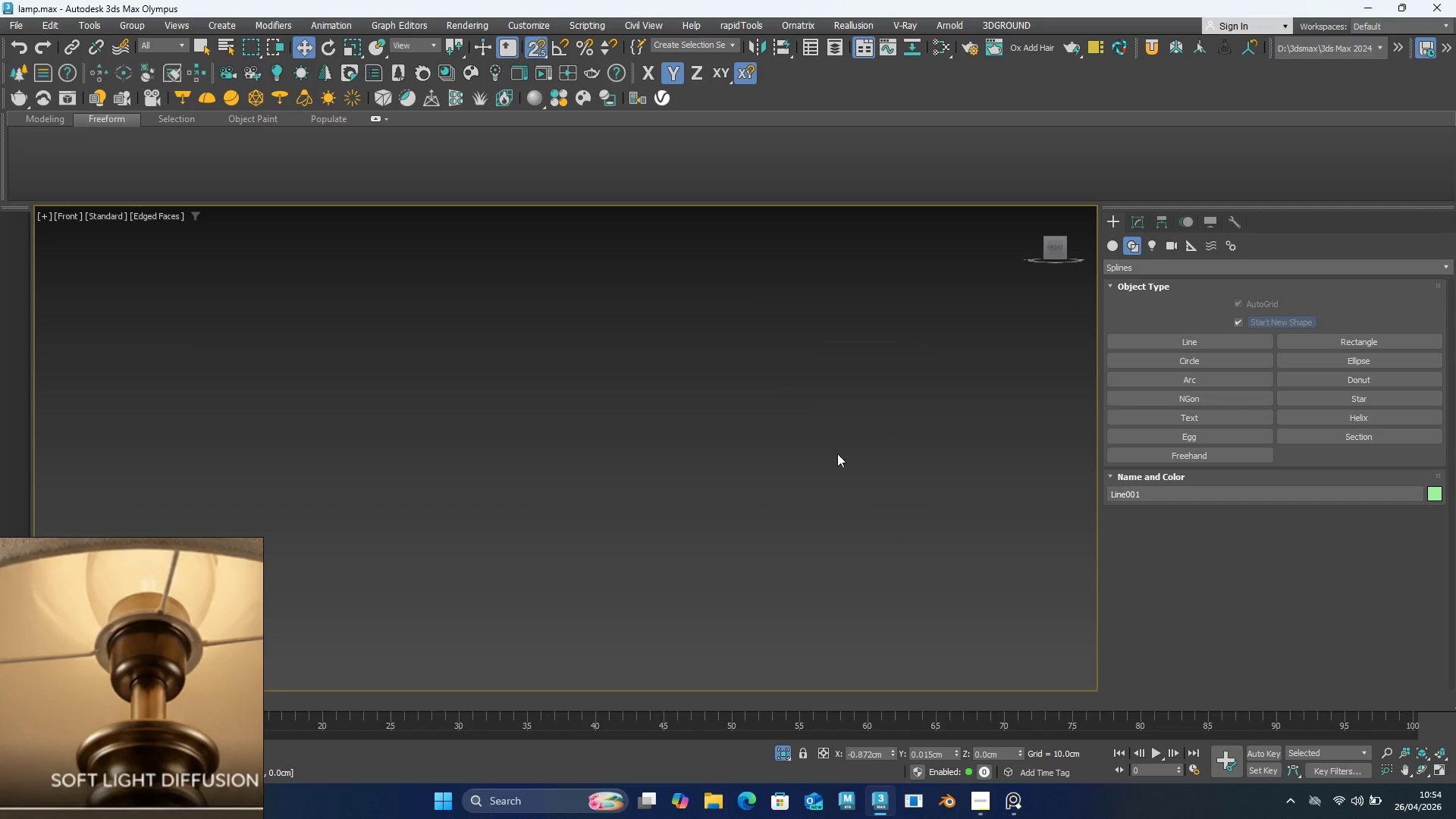 
key(Z)
 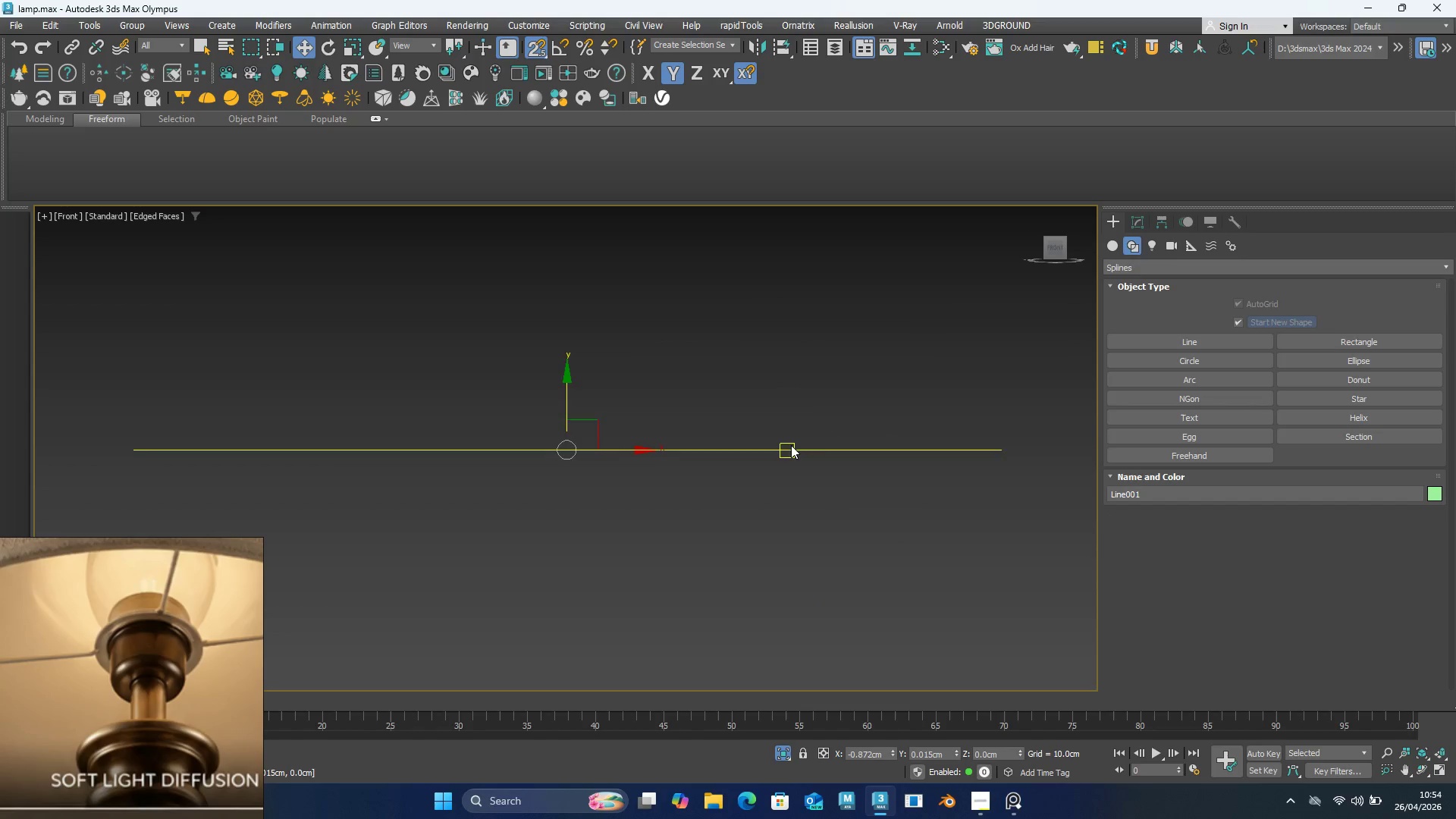 
scroll: coordinate [778, 439], scroll_direction: down, amount: 15.0
 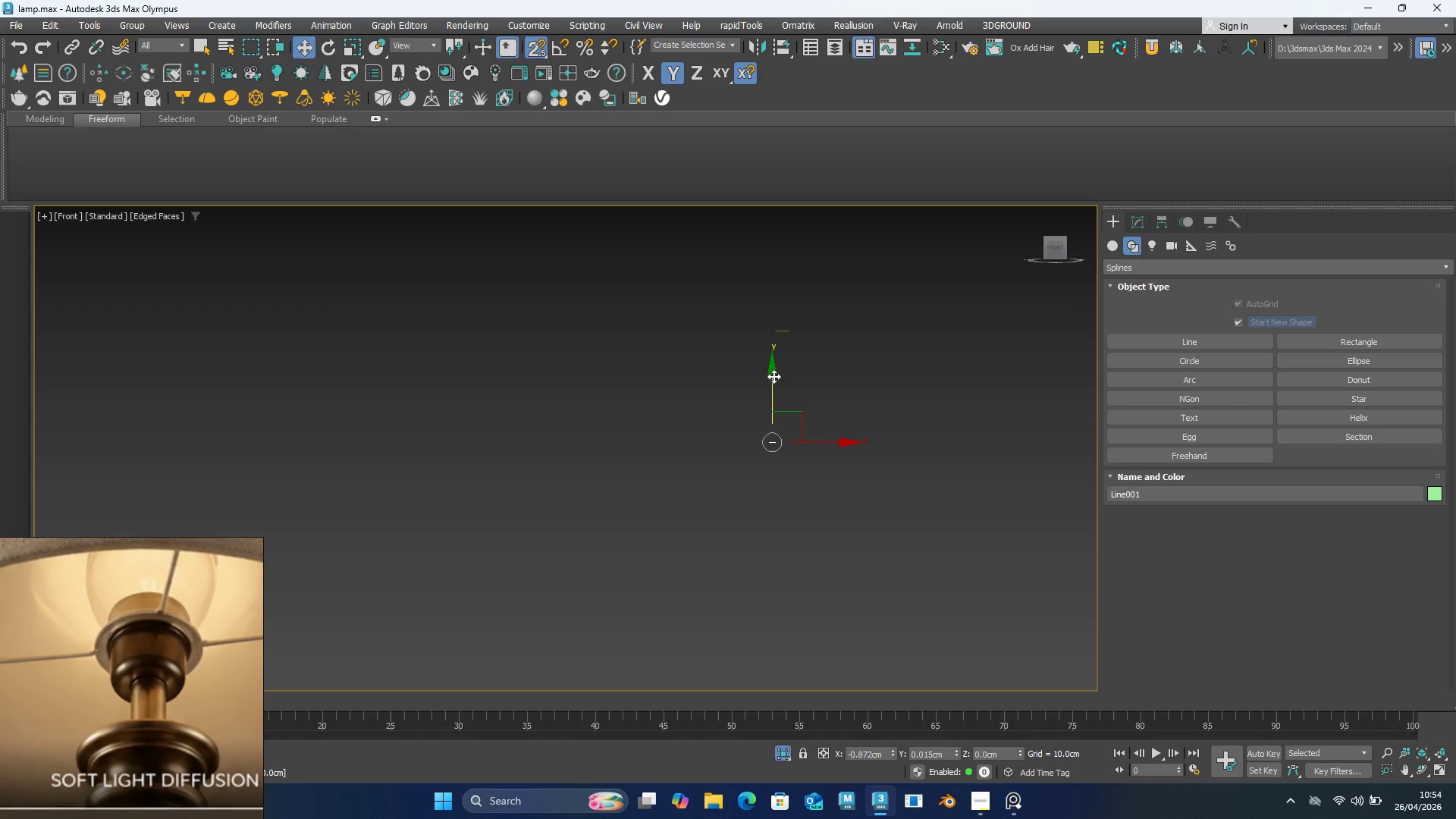 
left_click_drag(start_coordinate=[770, 381], to_coordinate=[764, 317])
 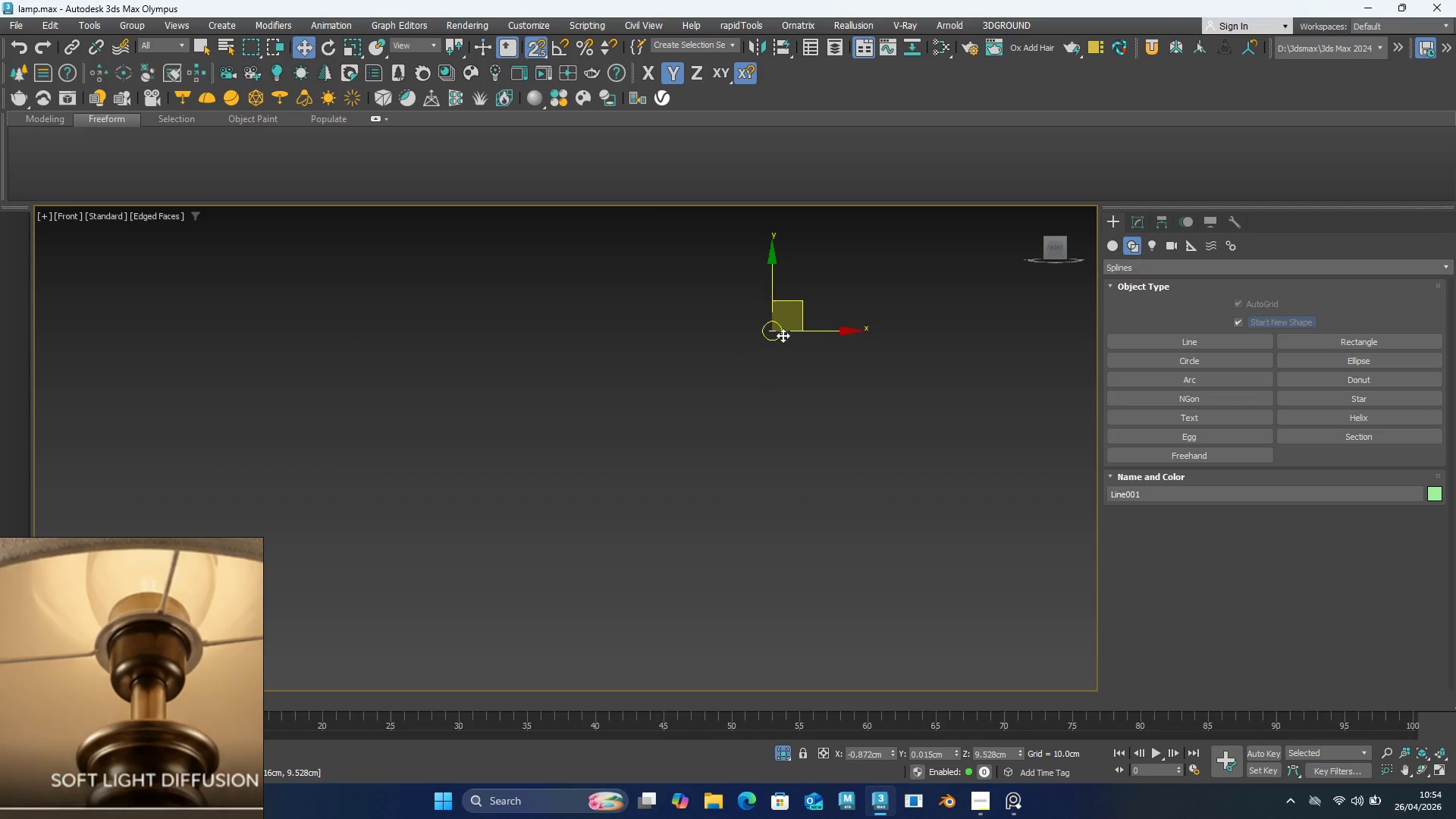 
hold_key(key=AltLeft, duration=1.33)
 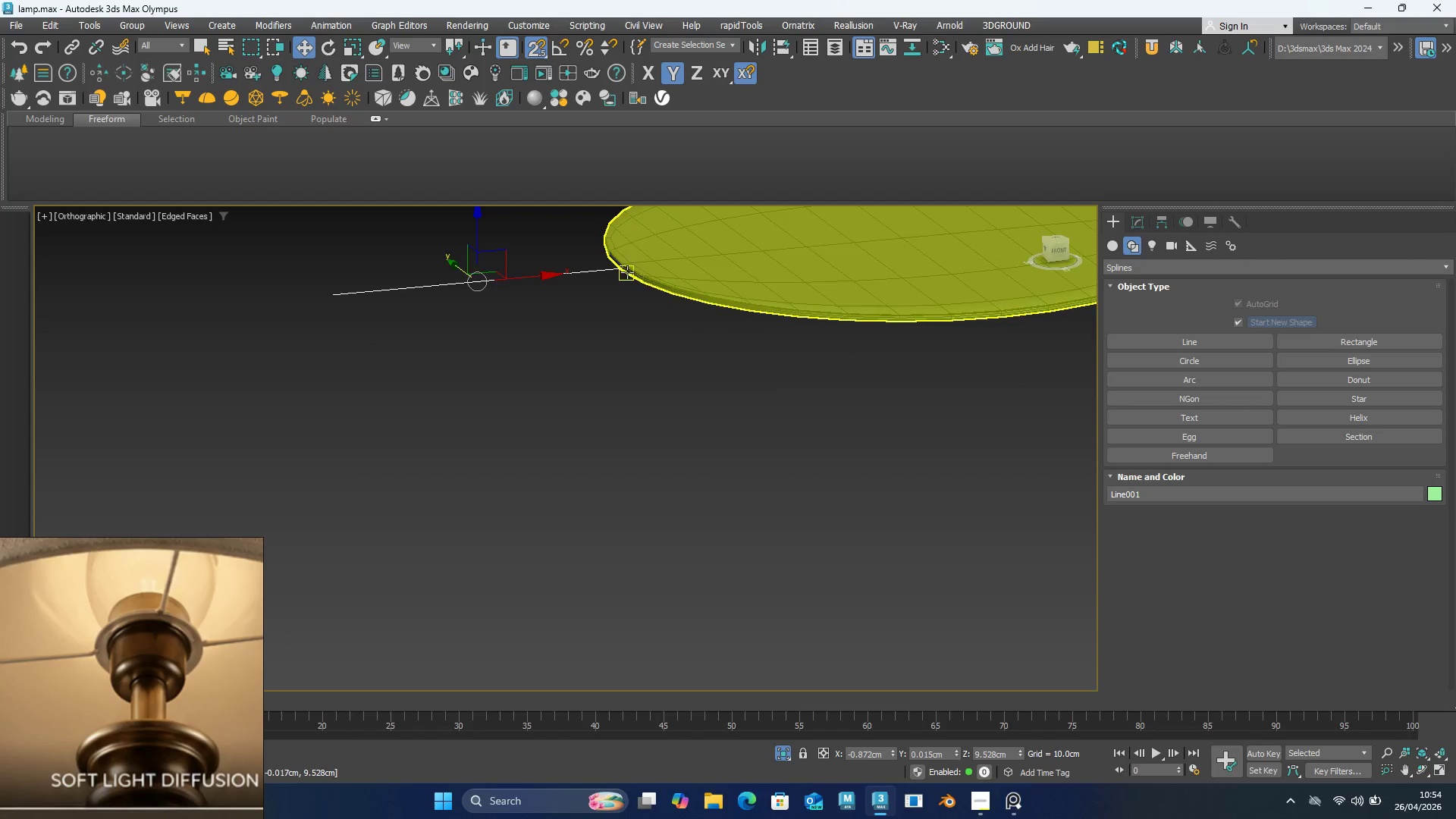 
scroll: coordinate [643, 400], scroll_direction: up, amount: 21.0
 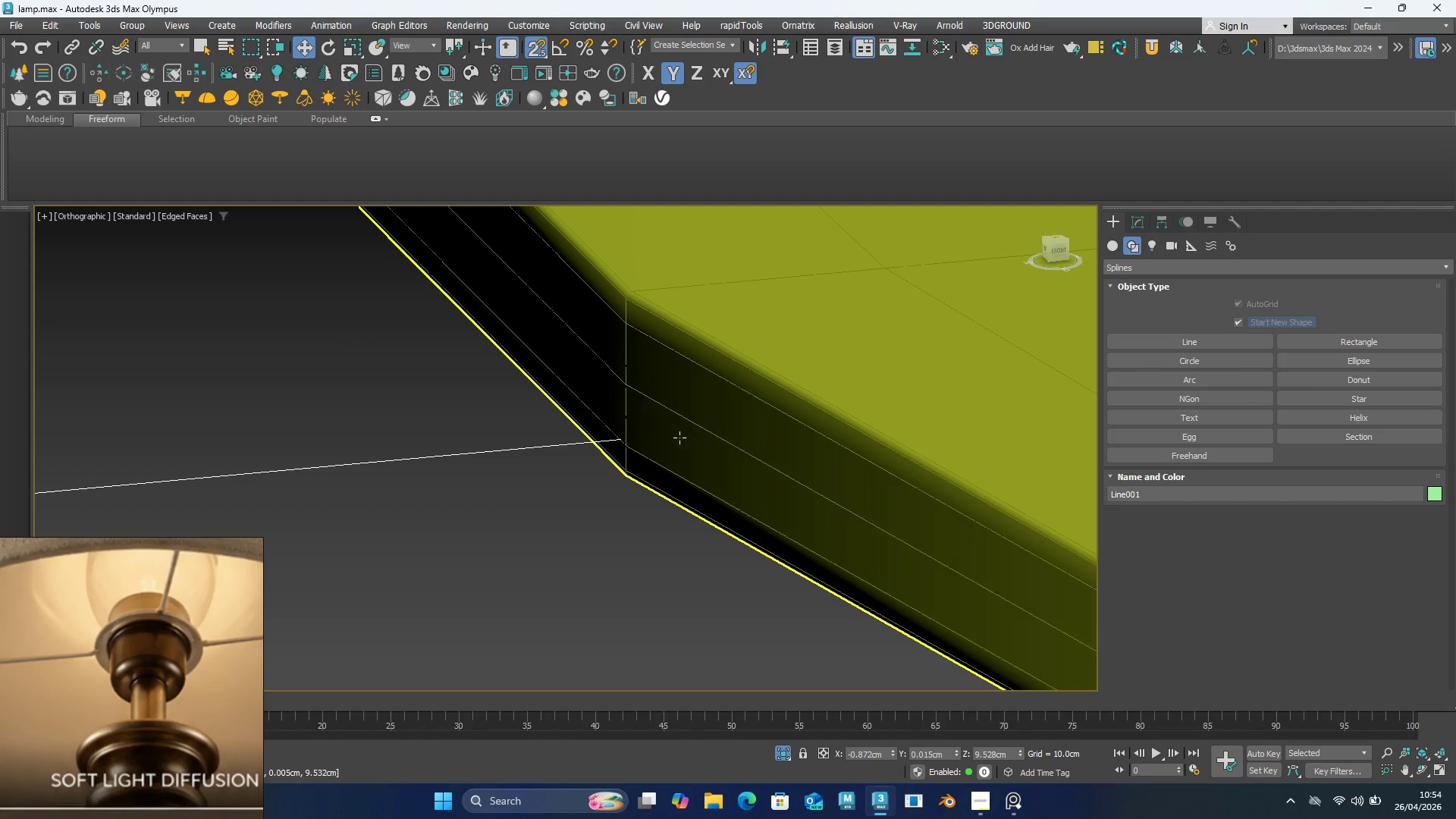 
right_click([676, 428])
 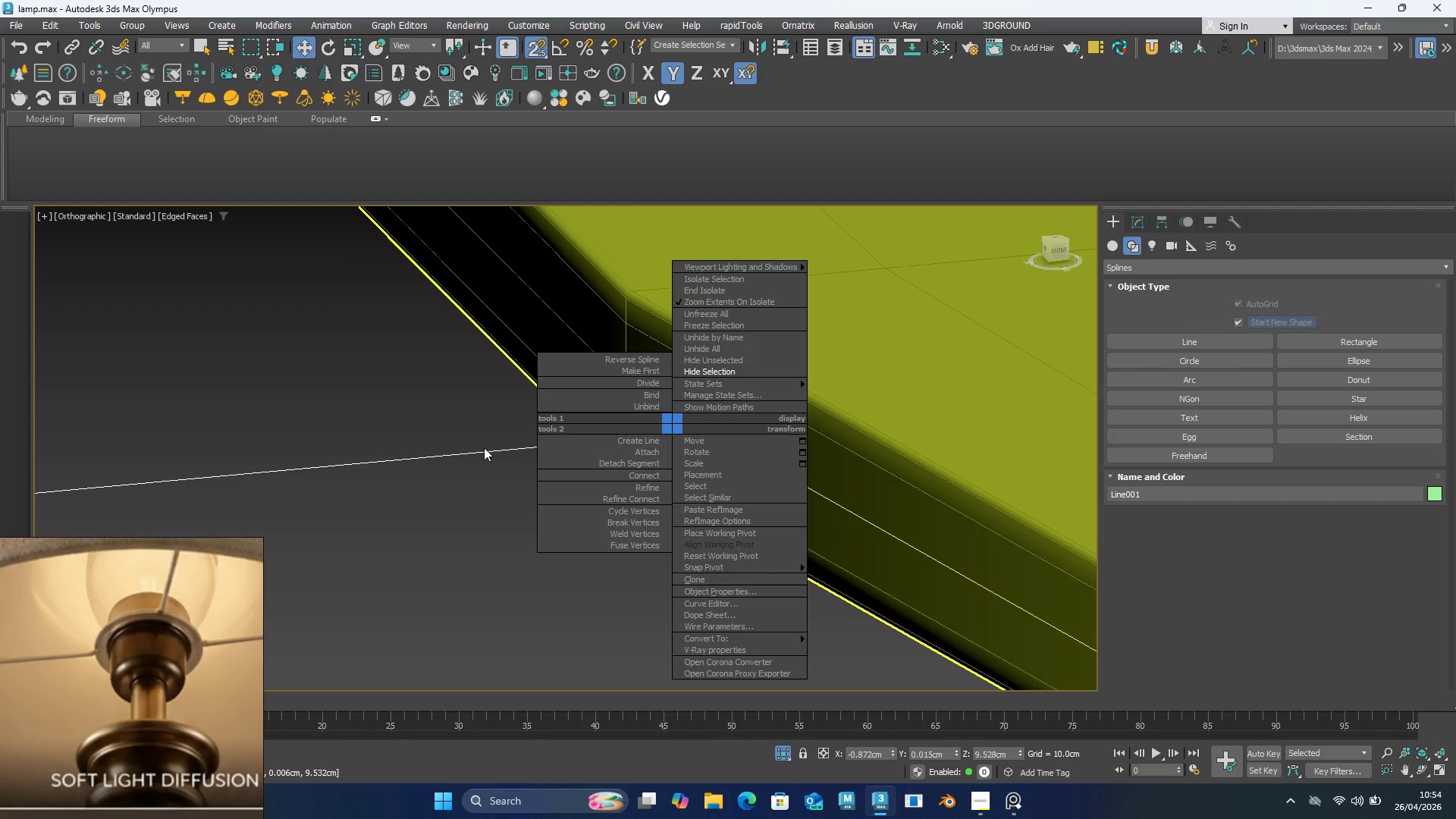 
double_click([484, 447])
 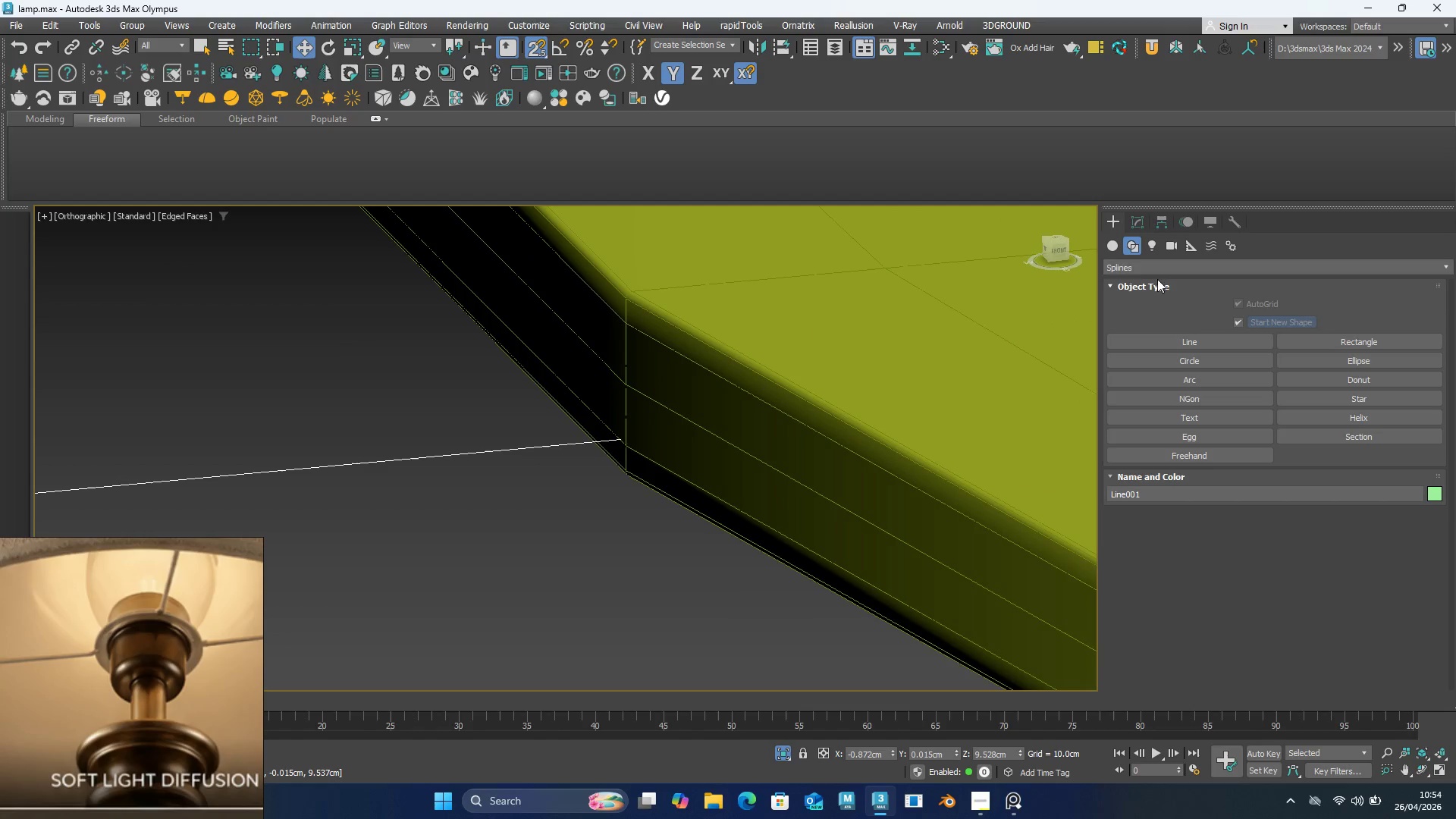 
left_click([1142, 224])
 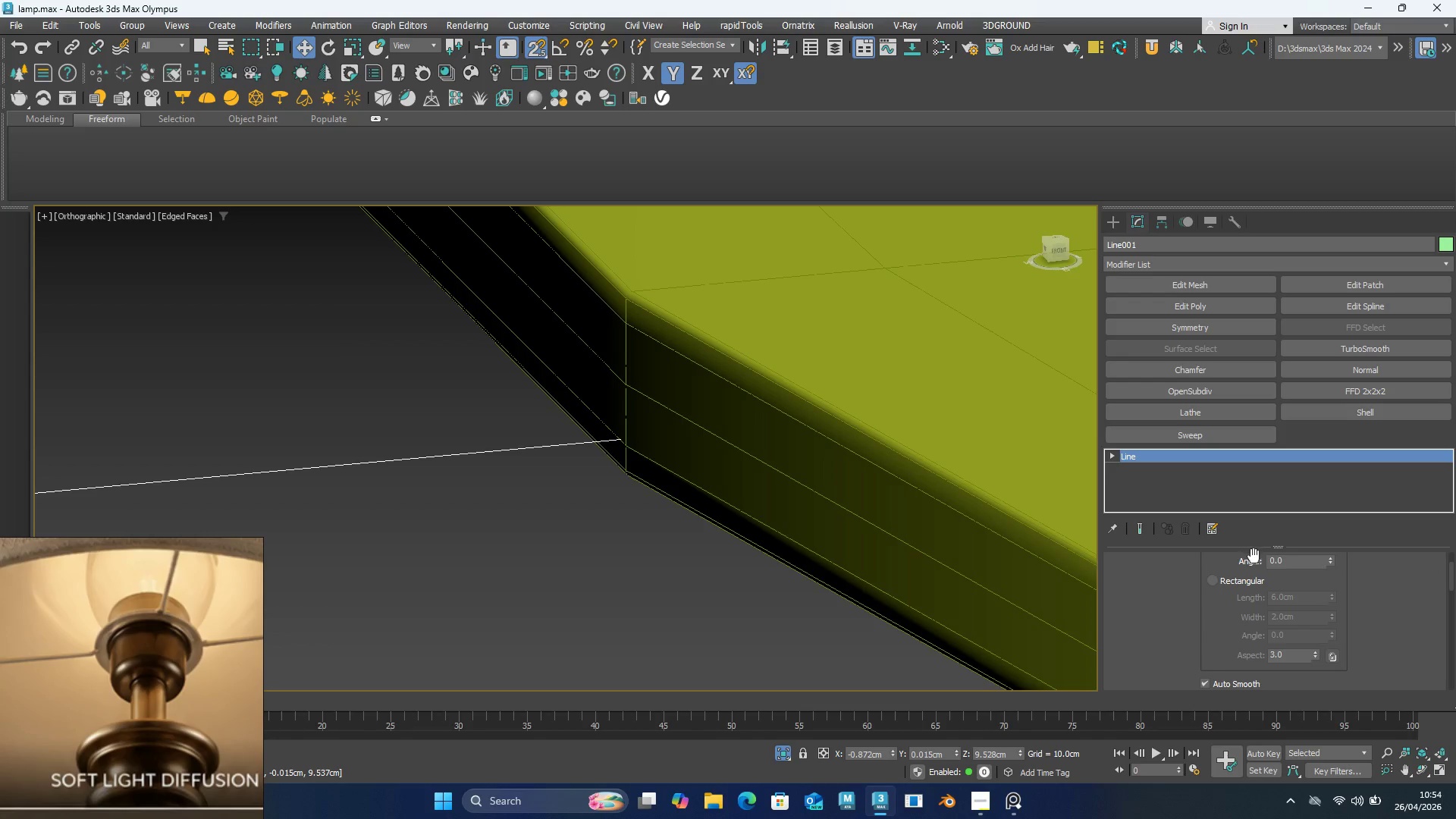 
scroll: coordinate [1367, 608], scroll_direction: up, amount: 26.0
 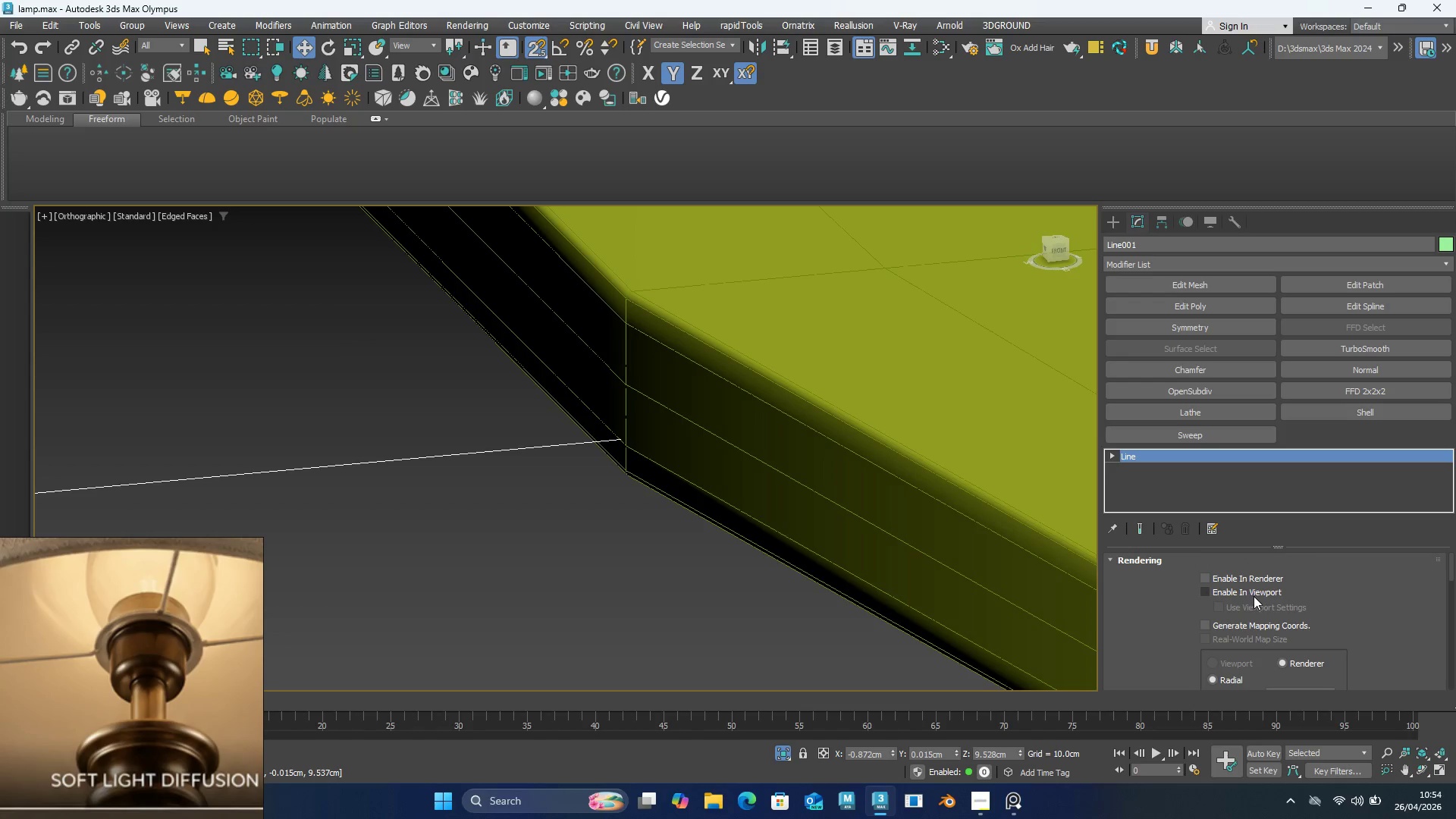 
left_click([1253, 594])
 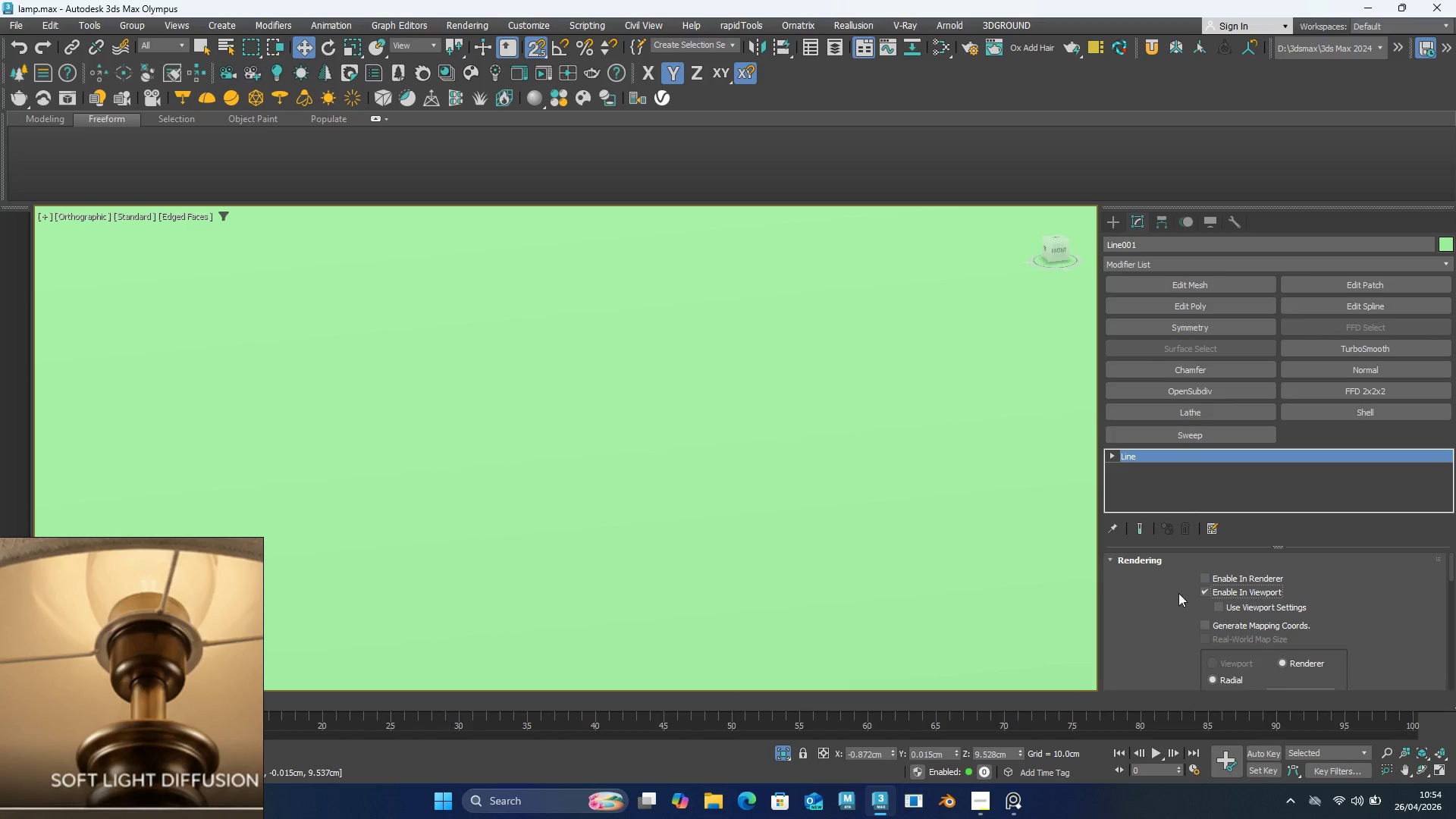 
scroll: coordinate [1347, 617], scroll_direction: down, amount: 17.0
 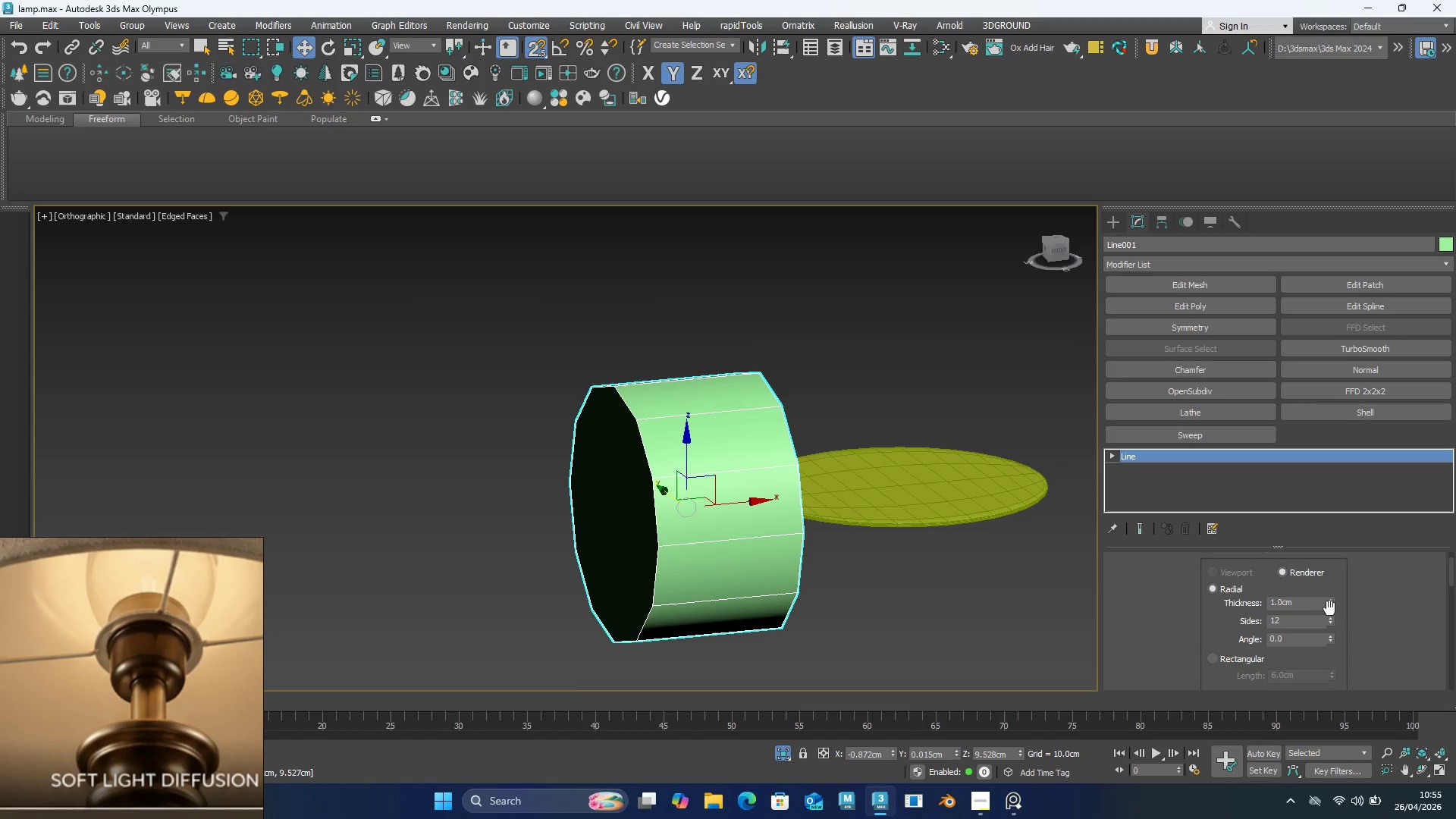 
left_click_drag(start_coordinate=[1330, 604], to_coordinate=[1343, 679])
 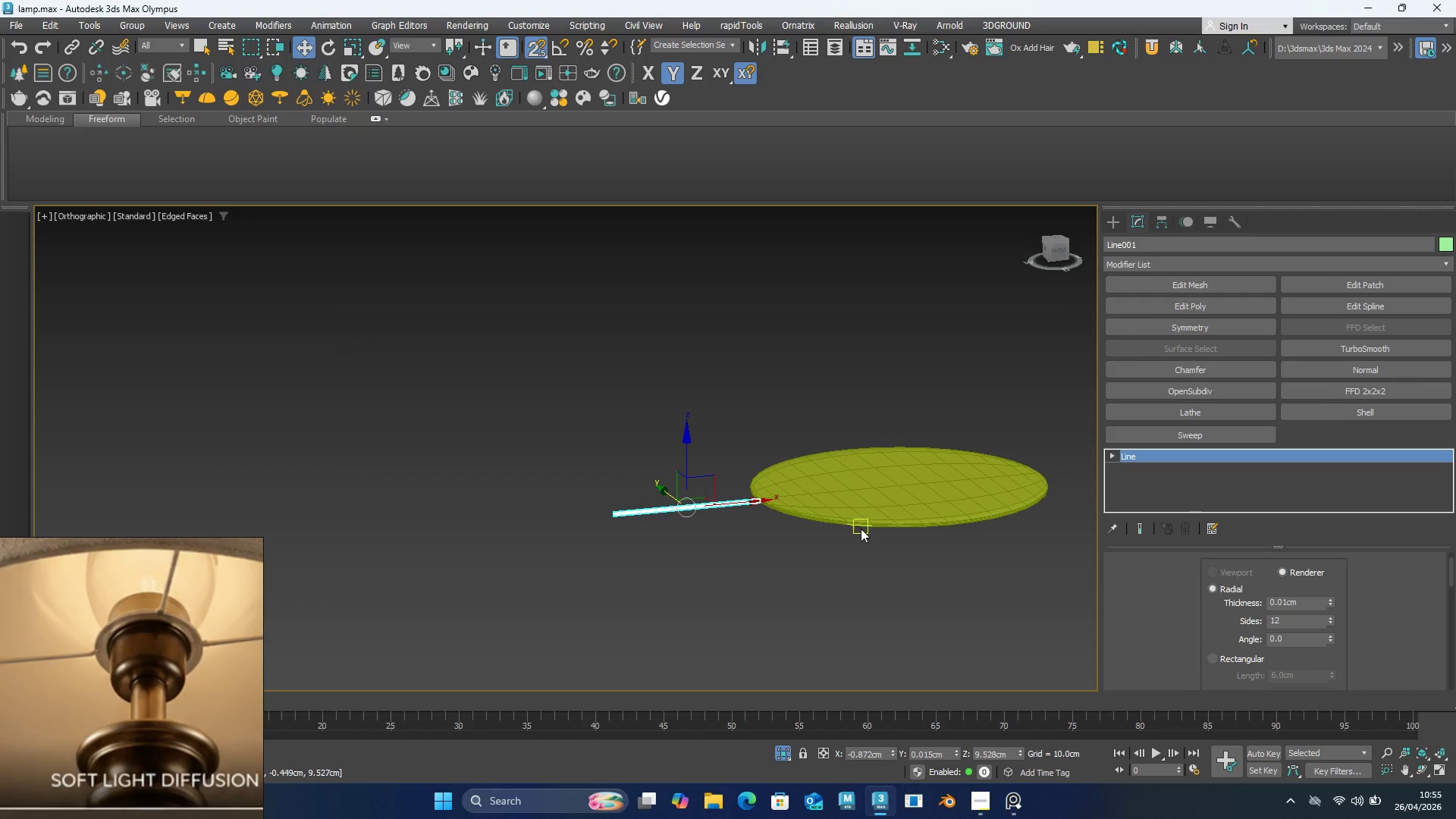 
hold_key(key=AltLeft, duration=0.48)
 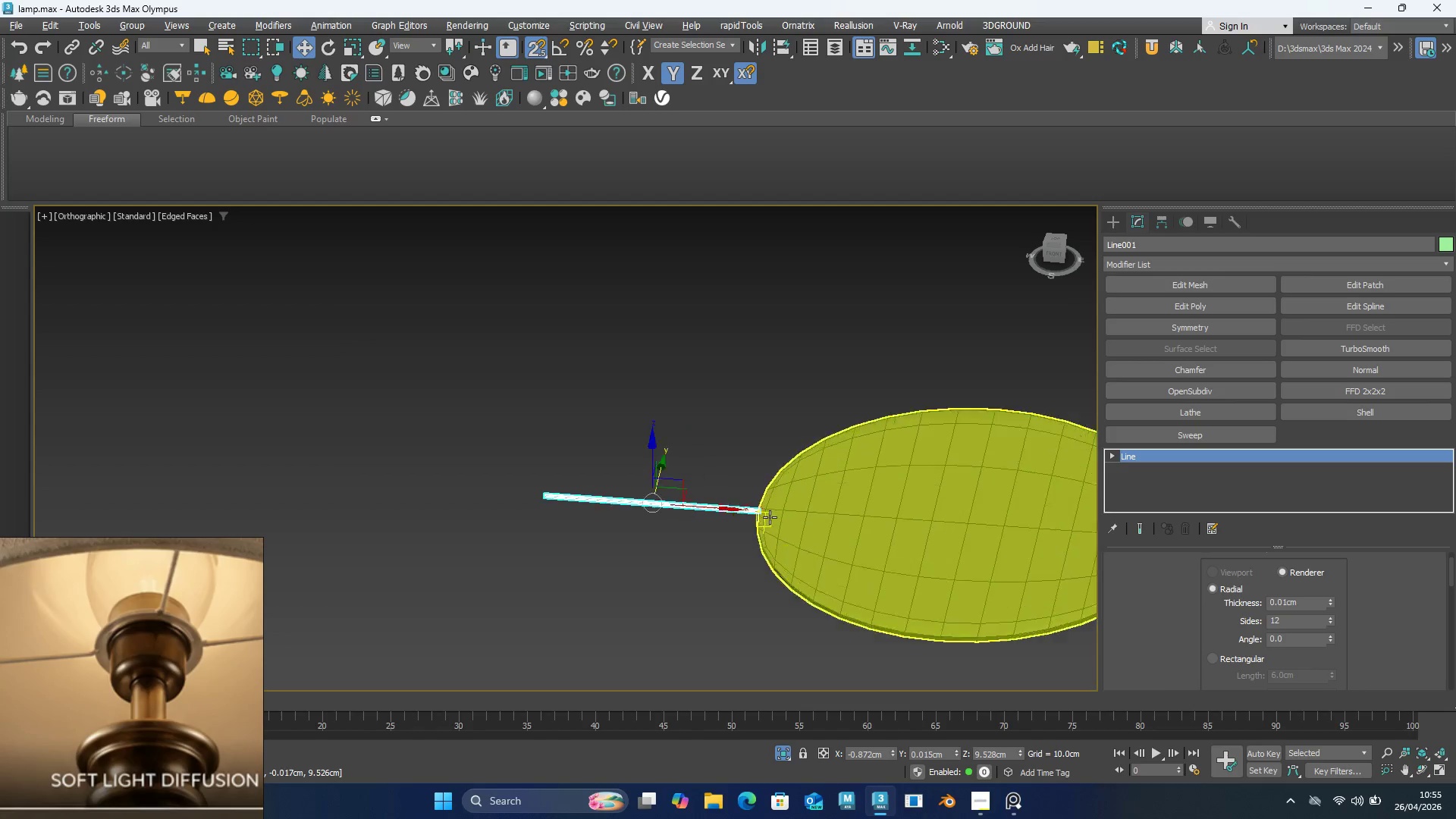 
scroll: coordinate [716, 474], scroll_direction: up, amount: 11.0
 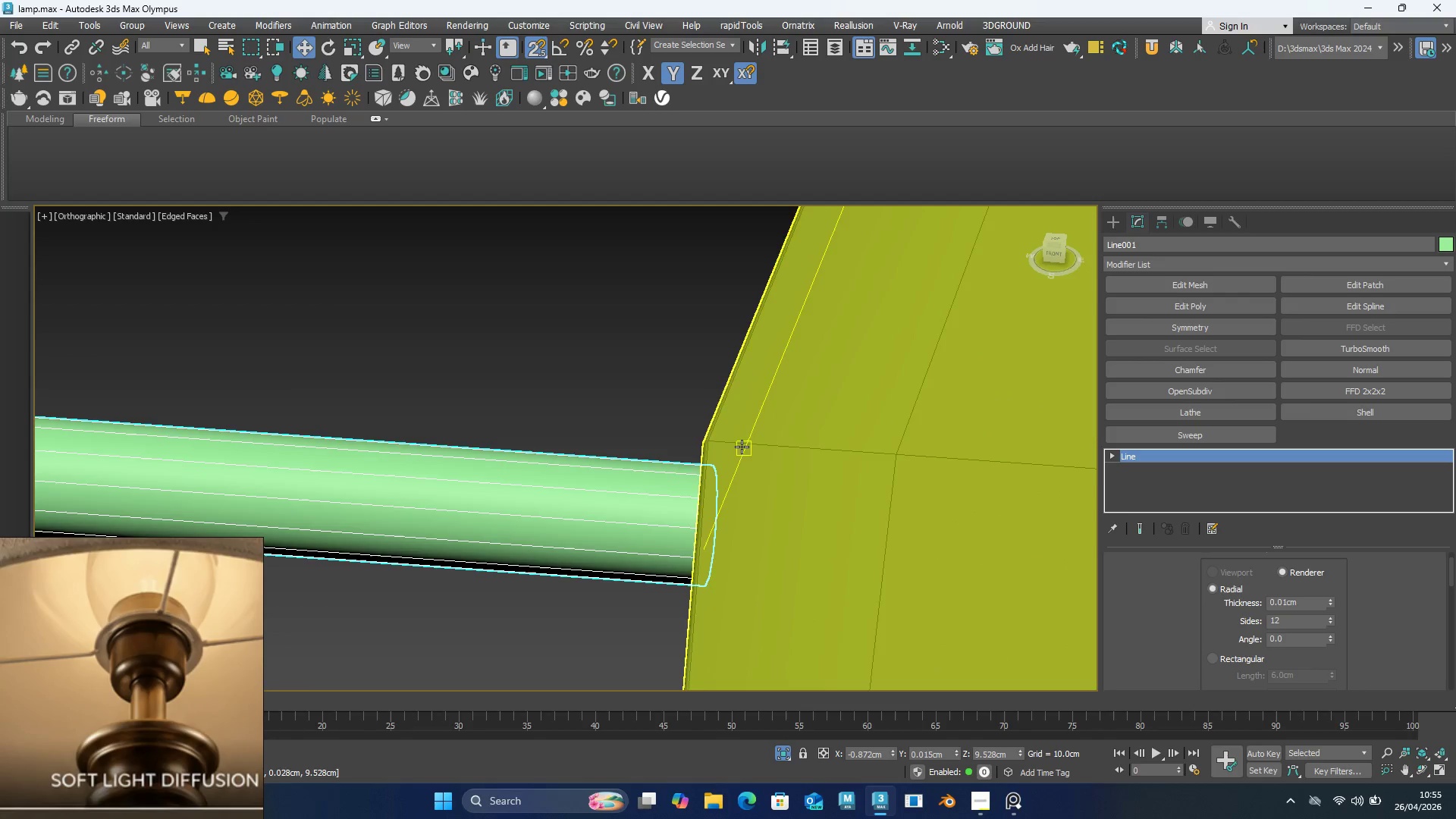 
hold_key(key=AltLeft, duration=1.5)
 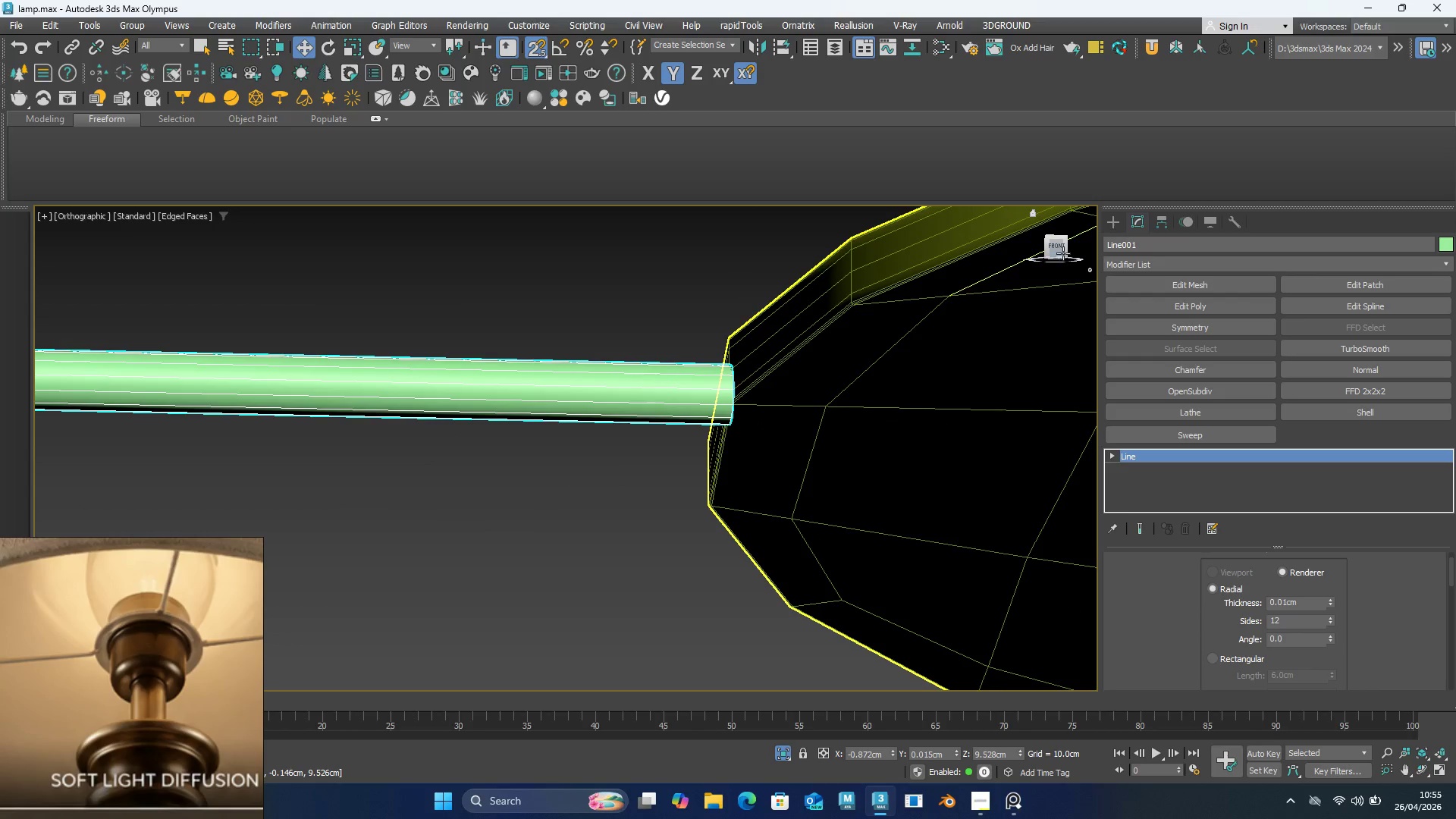 
scroll: coordinate [747, 437], scroll_direction: down, amount: 2.0
 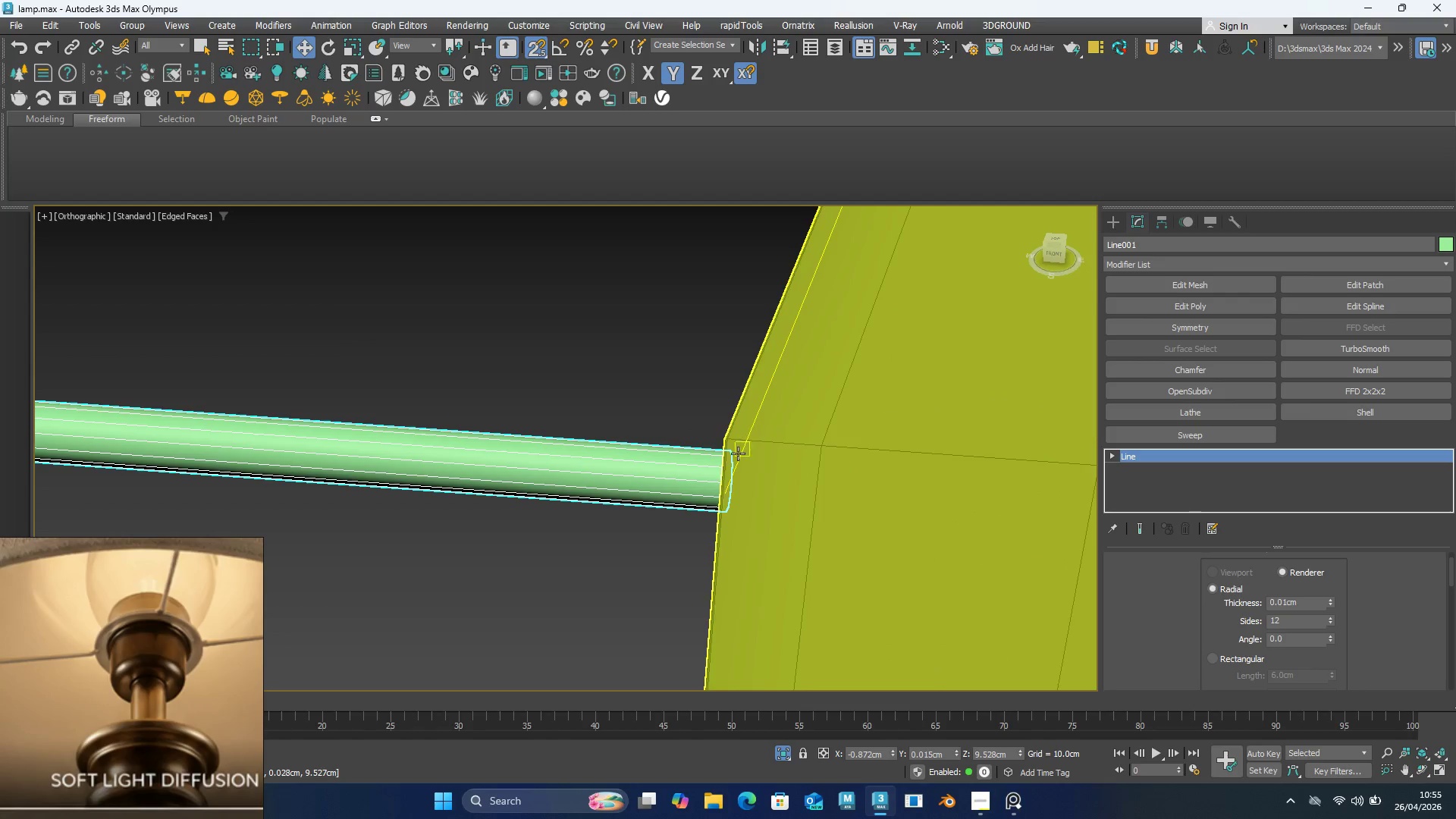 
left_click([1060, 249])
 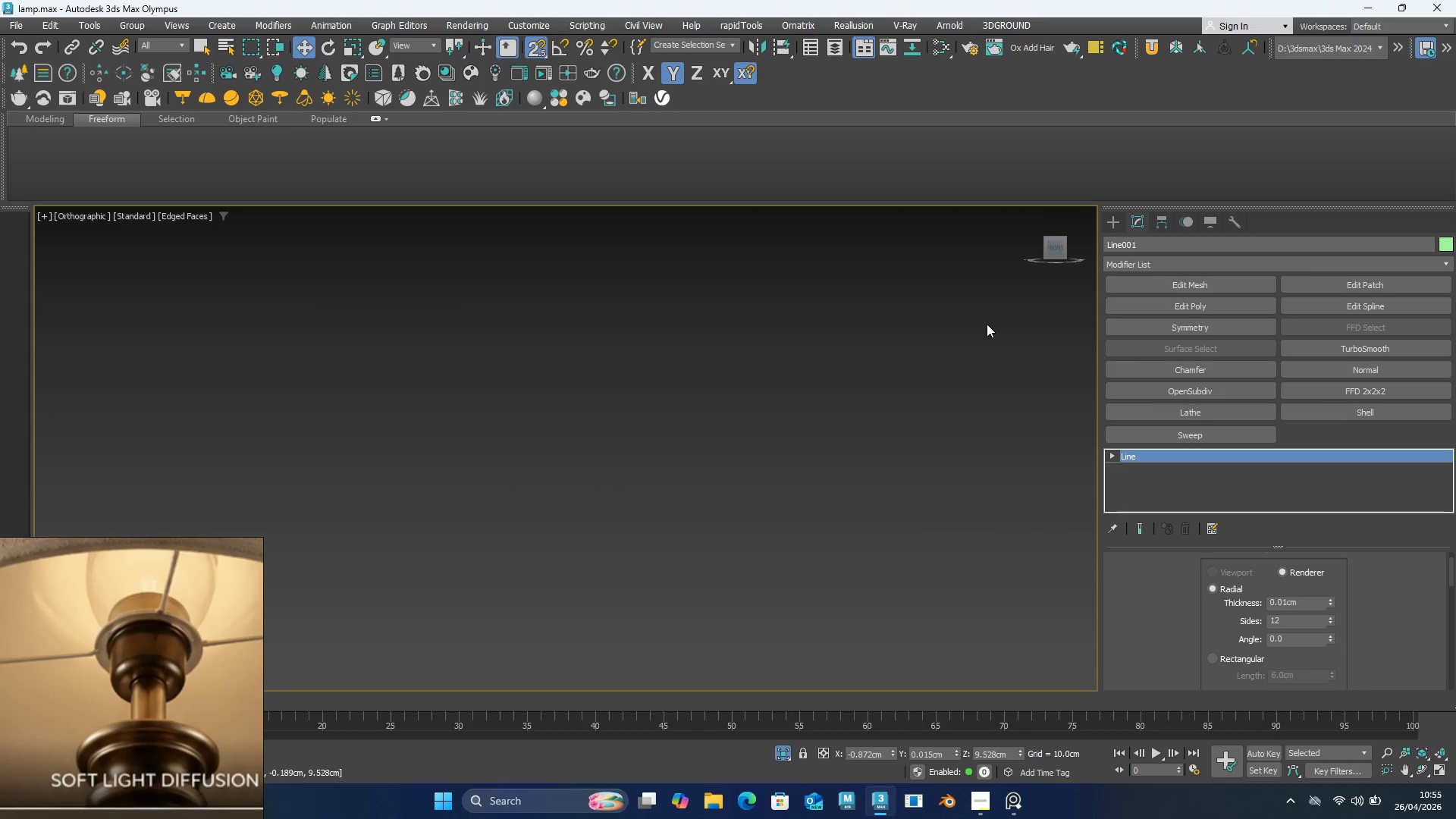 
hold_key(key=Z, duration=0.31)
 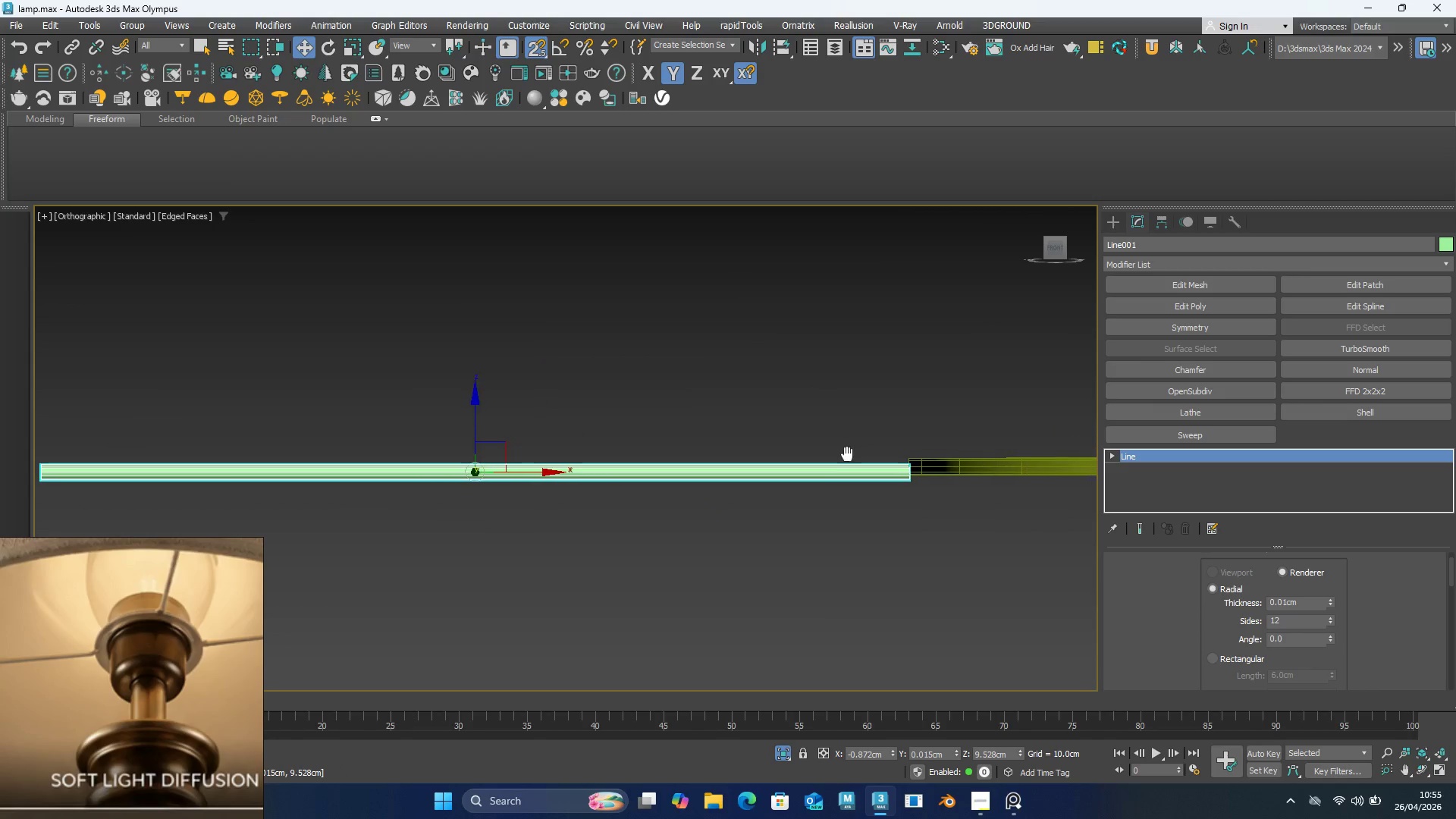 
scroll: coordinate [940, 492], scroll_direction: up, amount: 5.0
 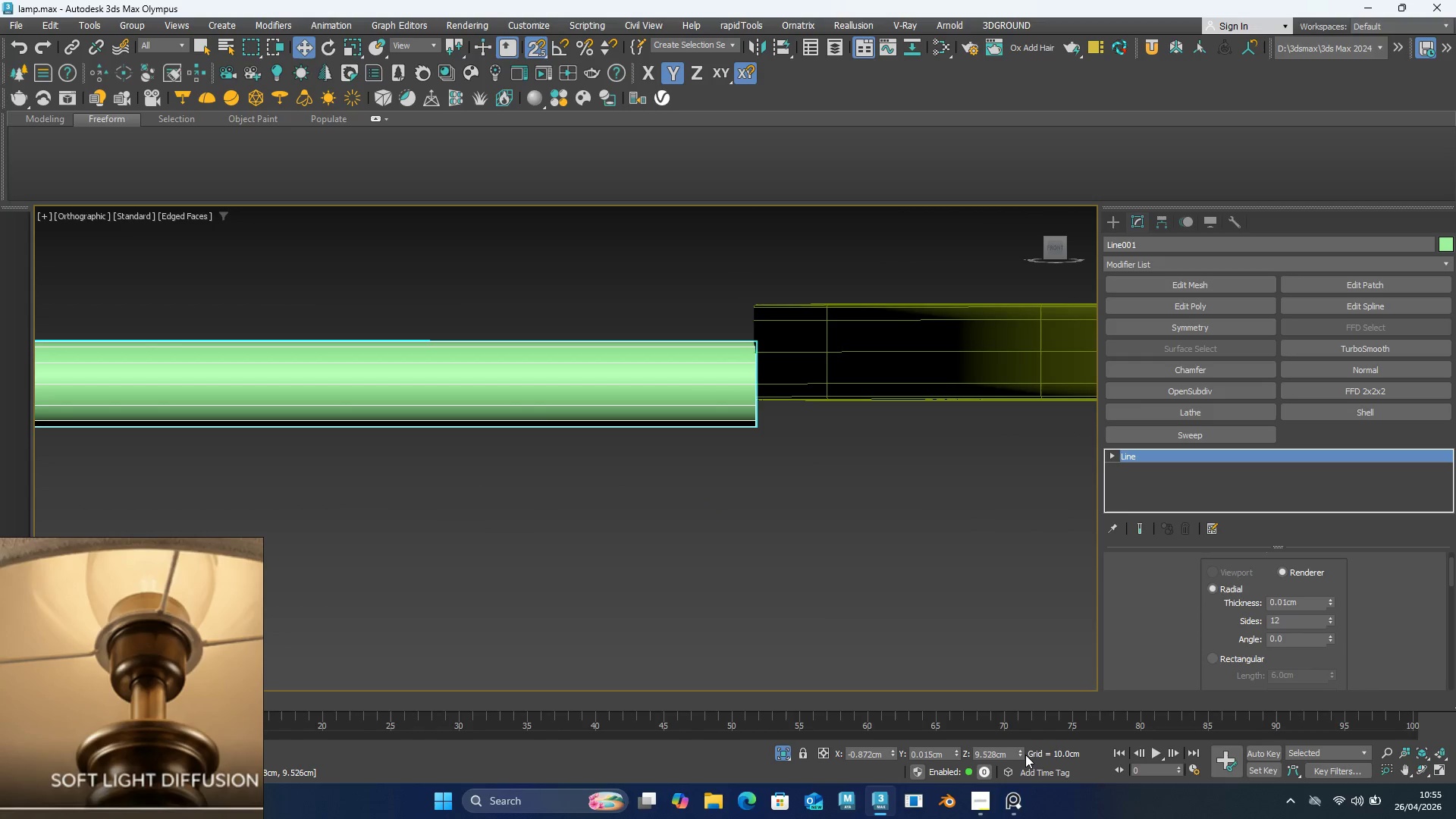 
left_click_drag(start_coordinate=[1022, 752], to_coordinate=[1023, 719])
 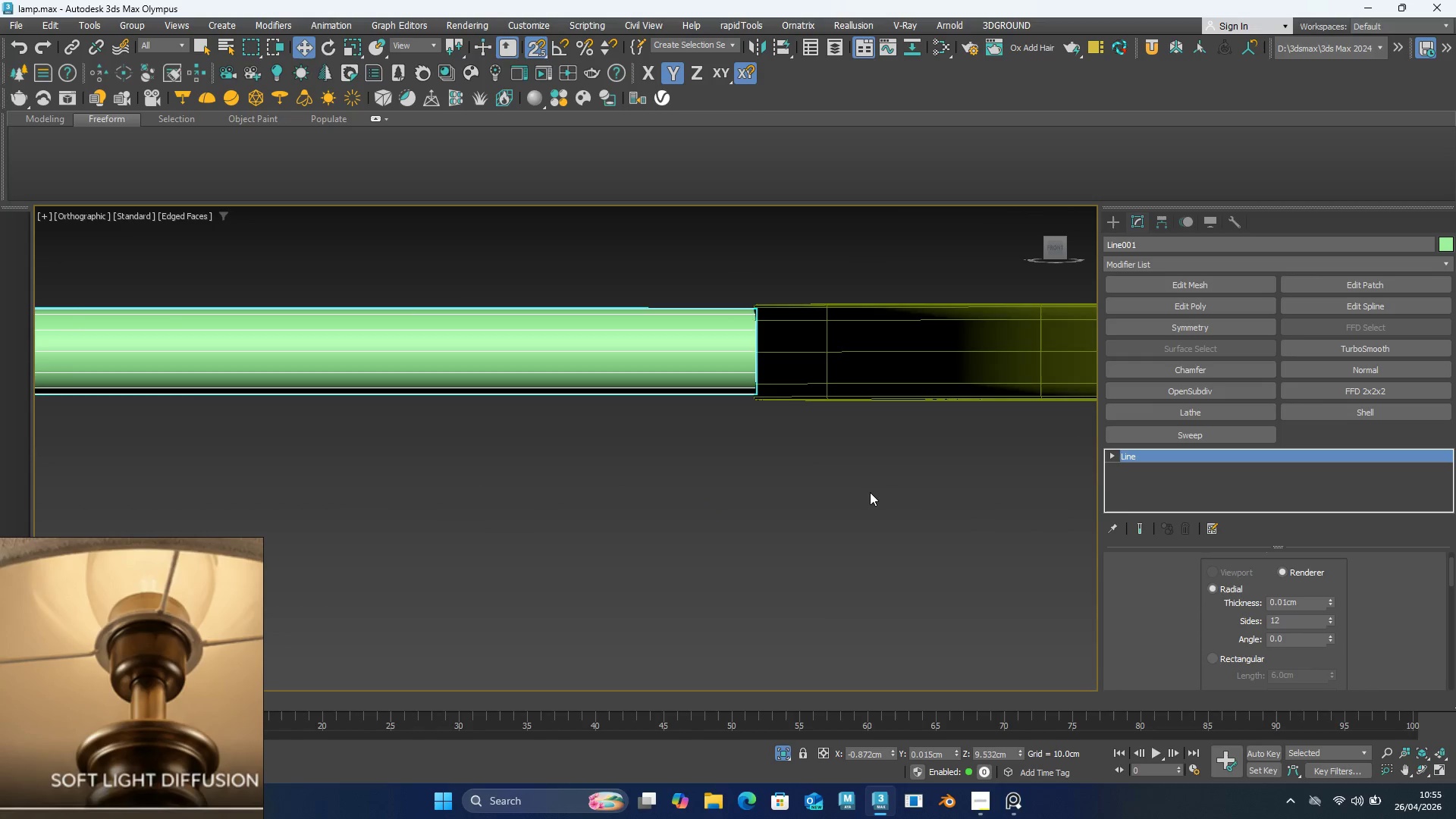 
hold_key(key=AltLeft, duration=0.81)
 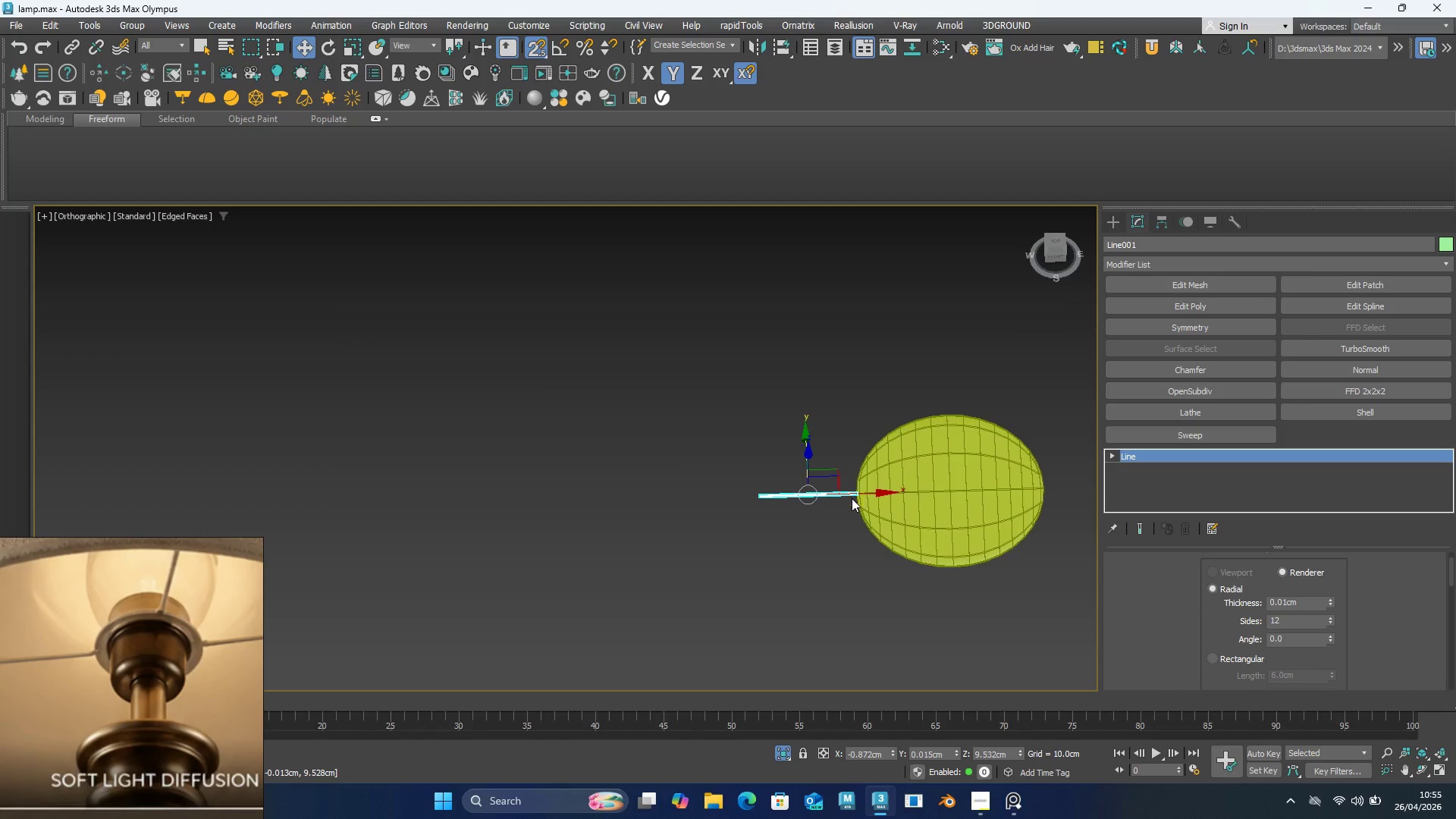 
scroll: coordinate [854, 498], scroll_direction: down, amount: 12.0
 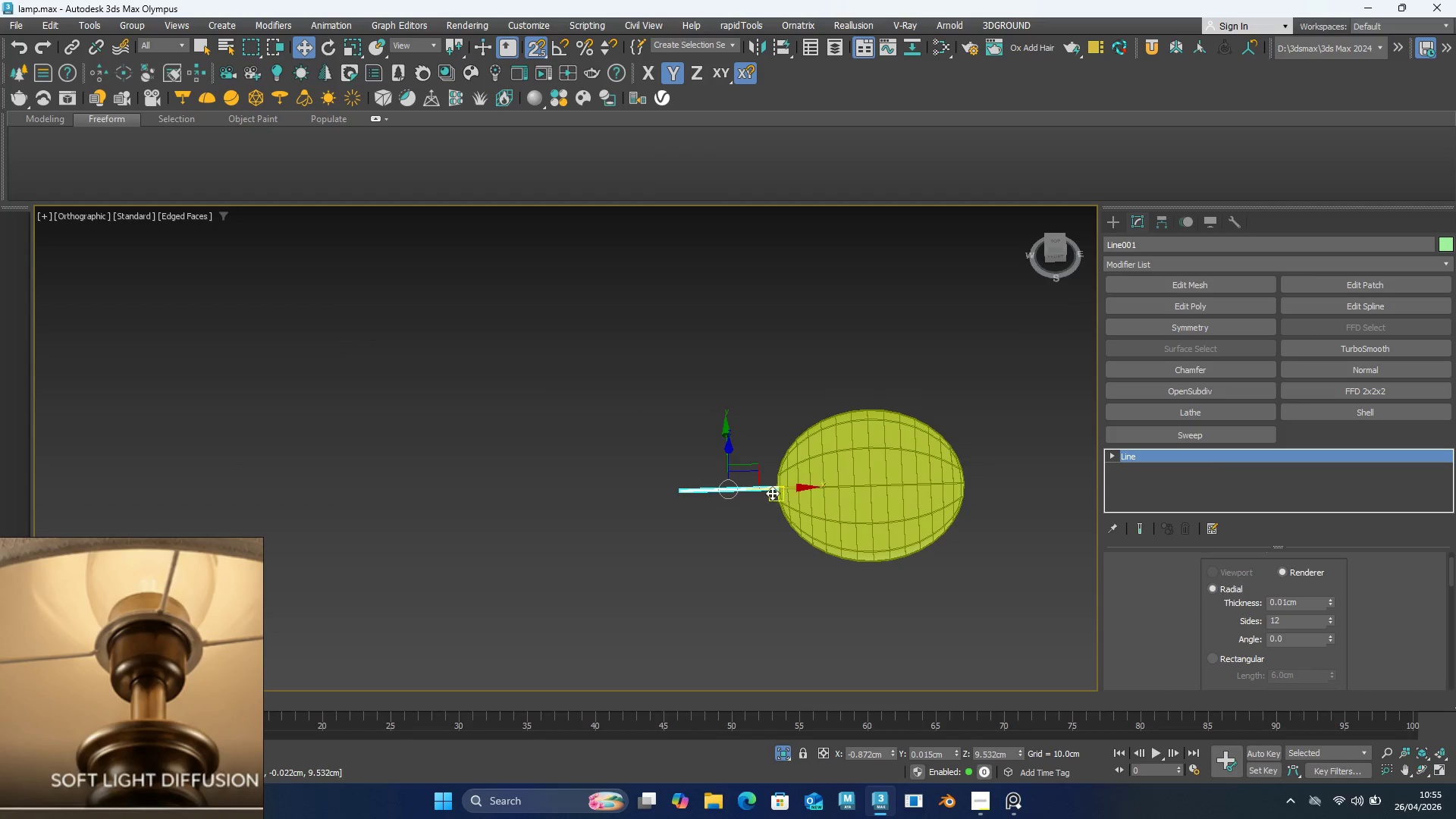 
key(S)
 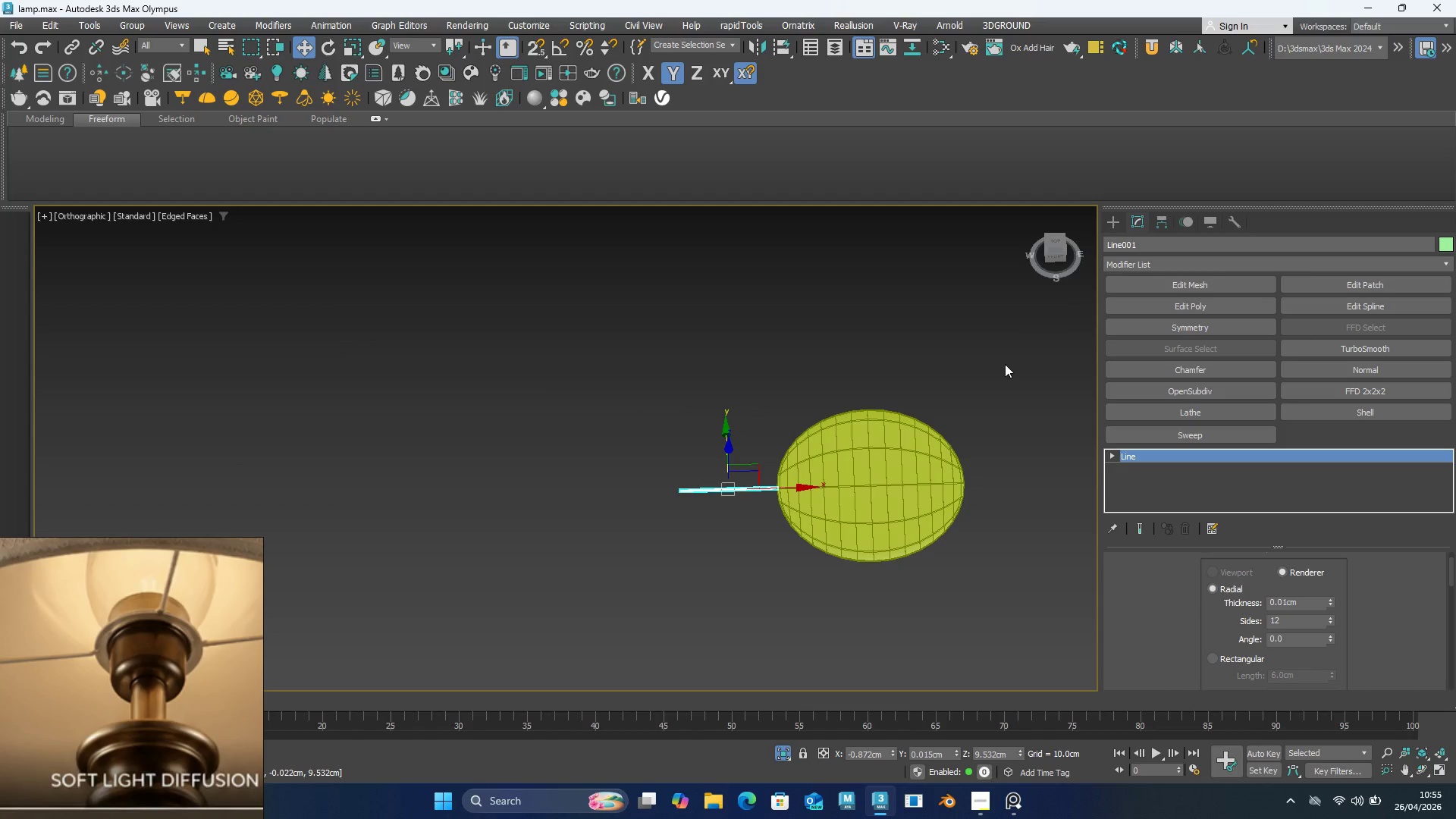 
hold_key(key=AltLeft, duration=0.88)
 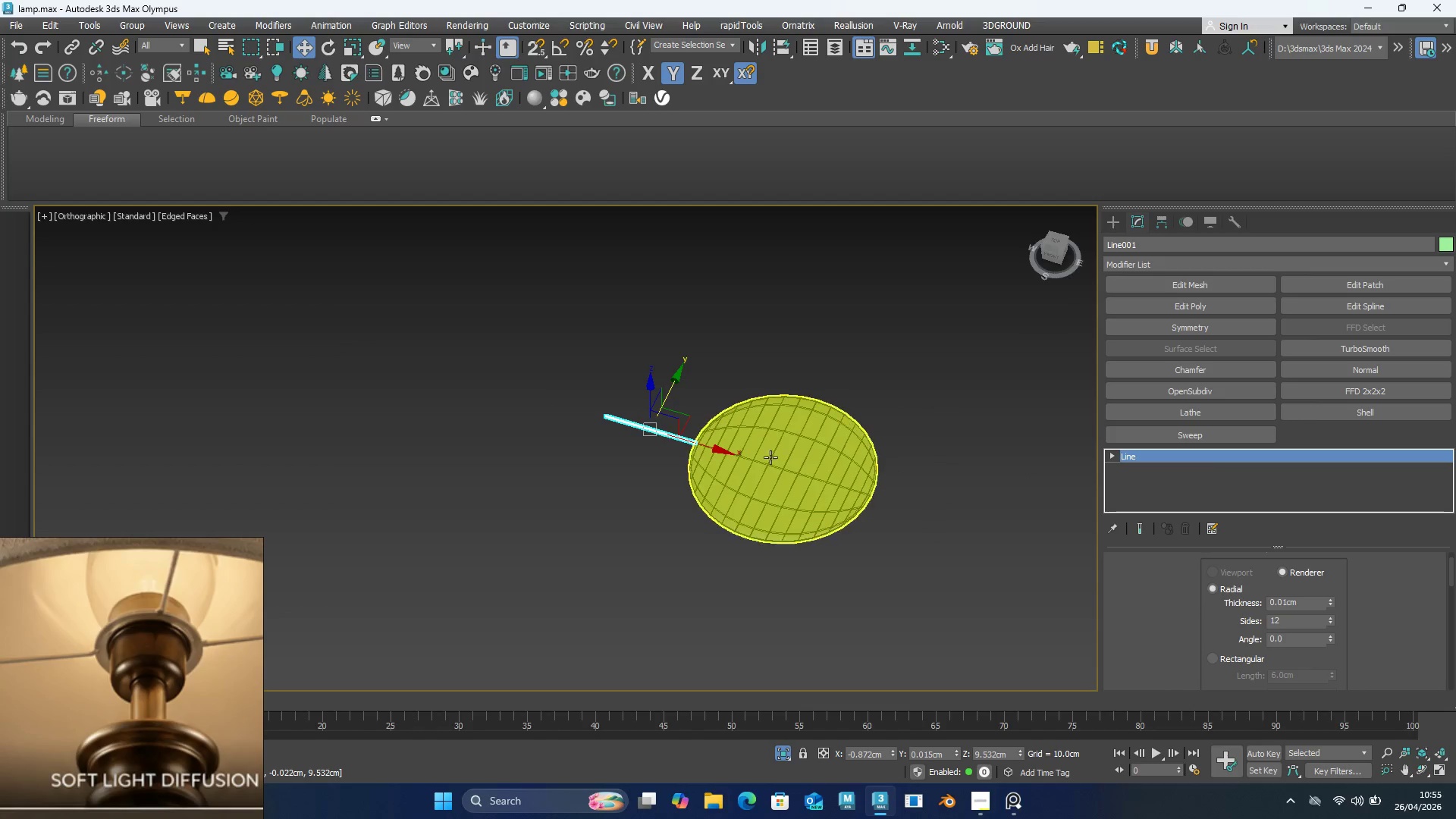 
hold_key(key=ShiftLeft, duration=1.5)
left_click_drag(start_coordinate=[686, 441], to_coordinate=[1002, 554])
 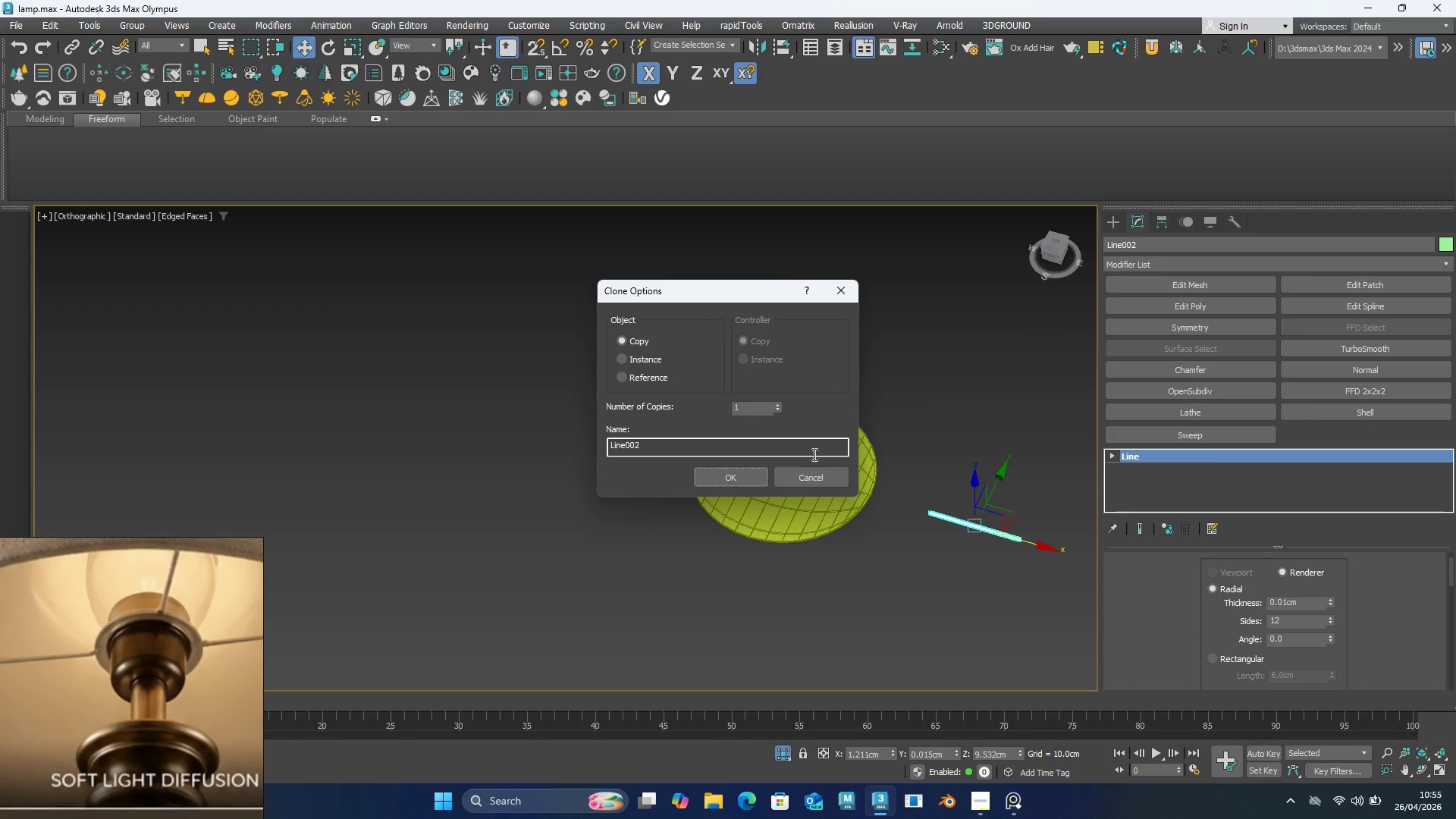 
hold_key(key=ShiftLeft, duration=0.59)
 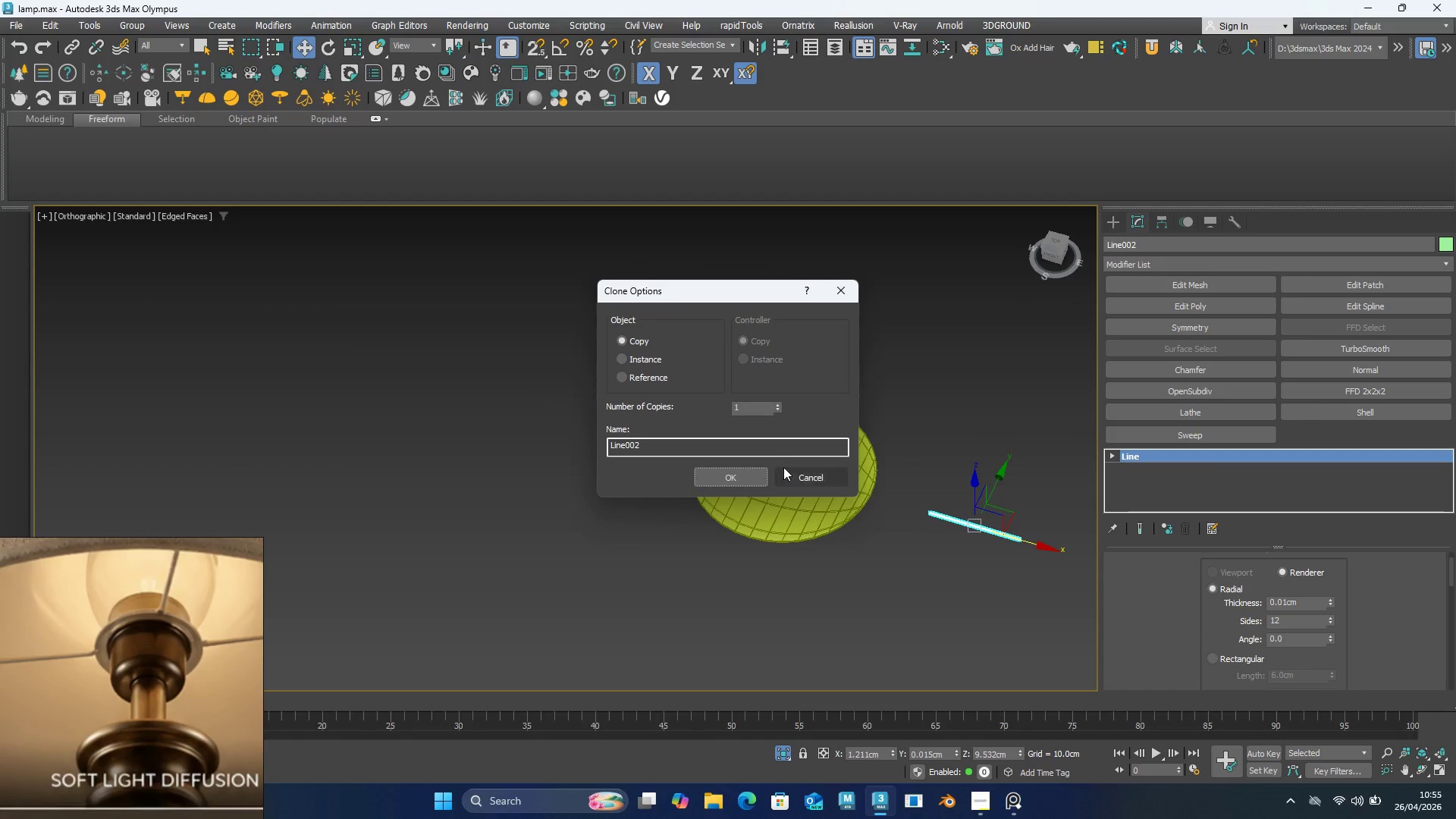 
left_click([757, 478])
 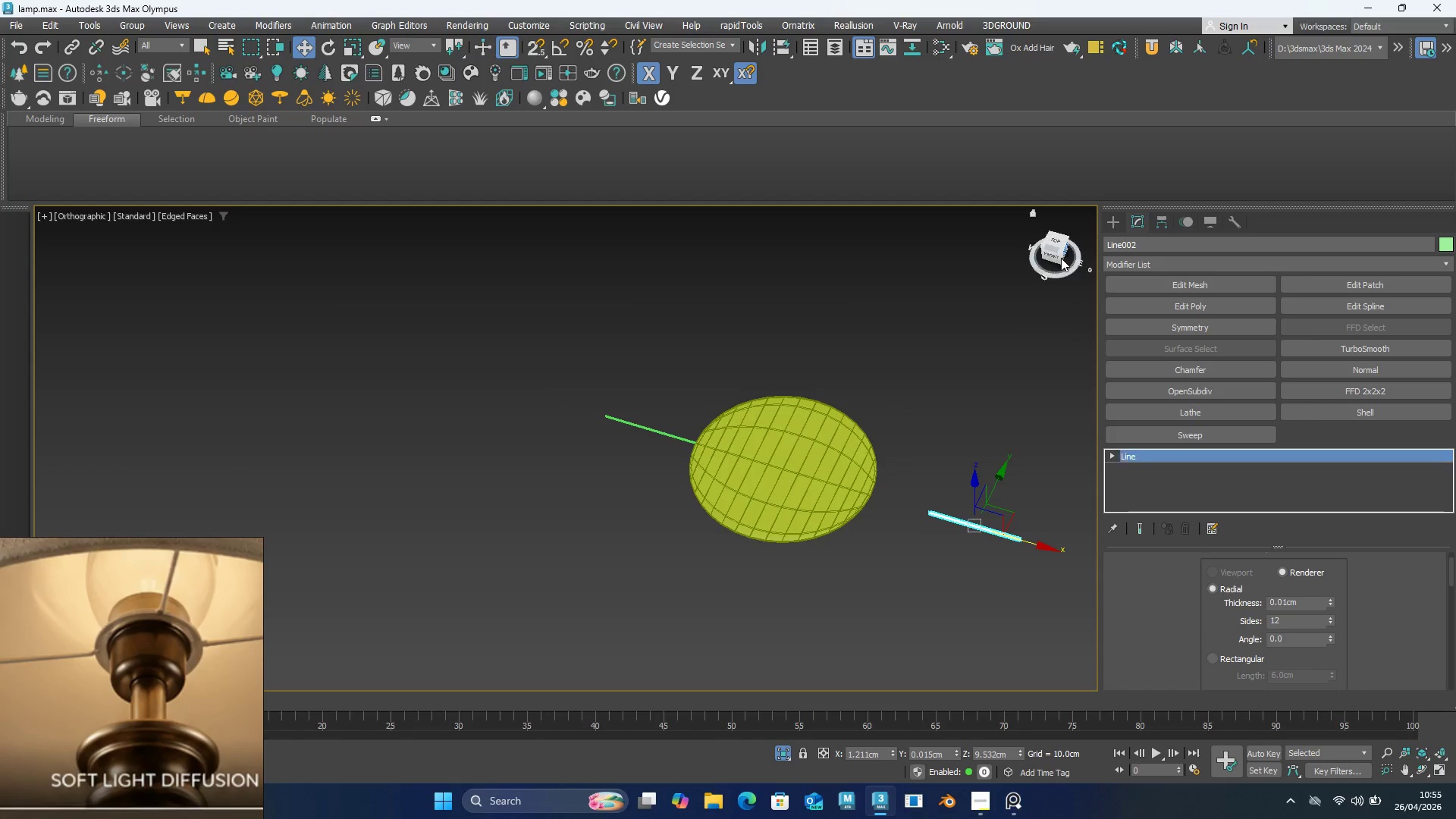 
left_click([1056, 260])
 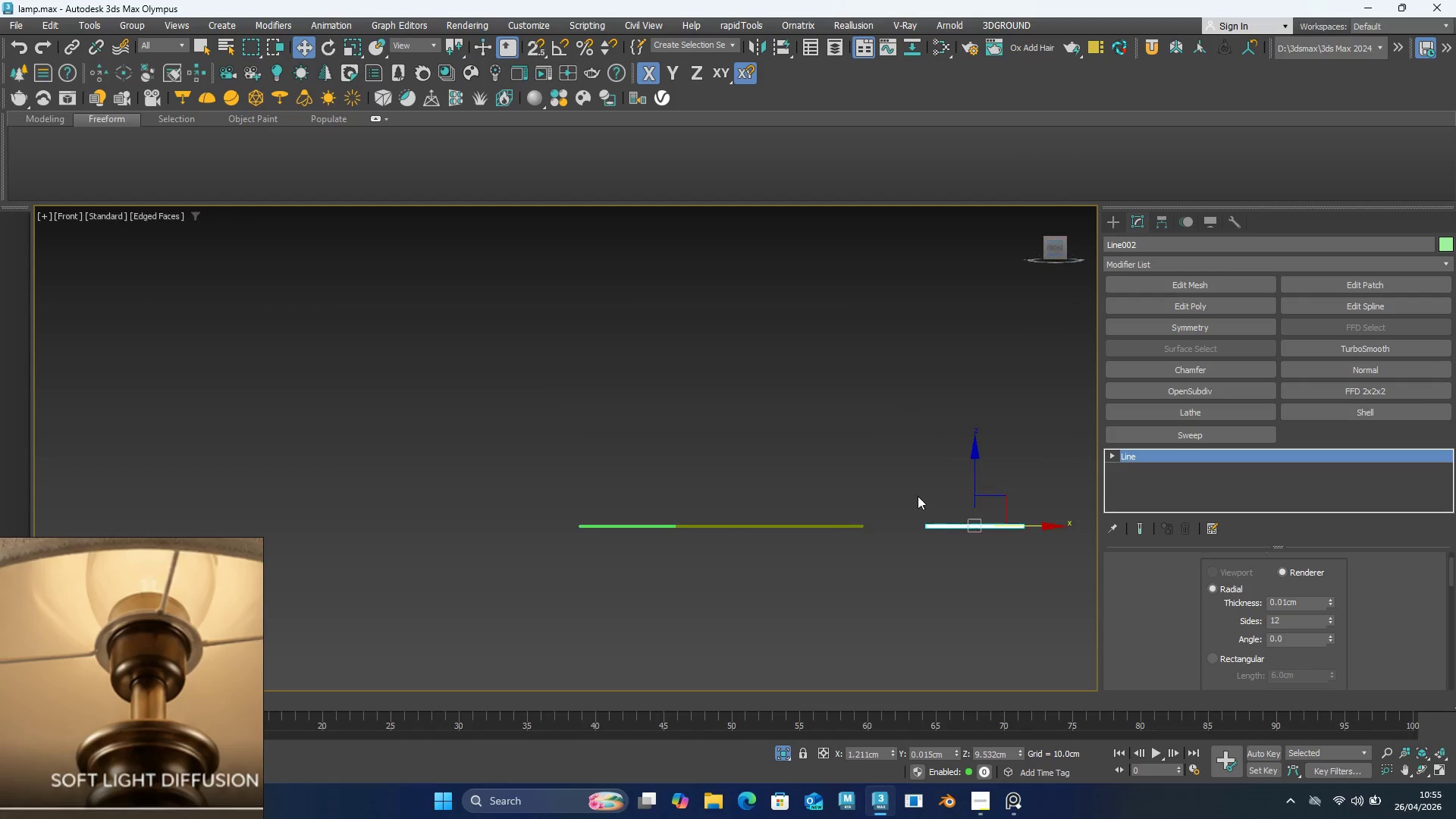 
key(S)
 